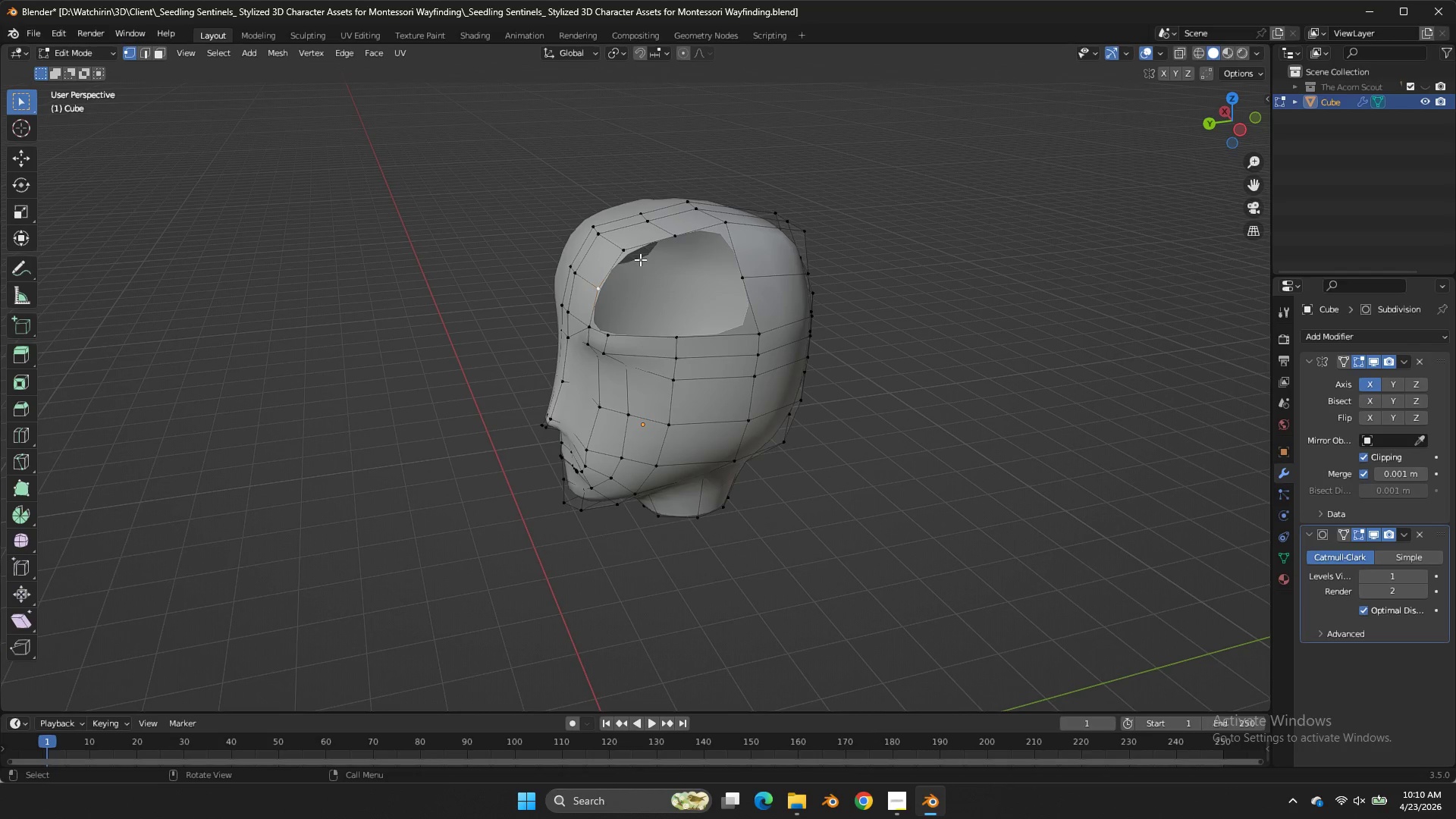 
left_click([640, 259])
 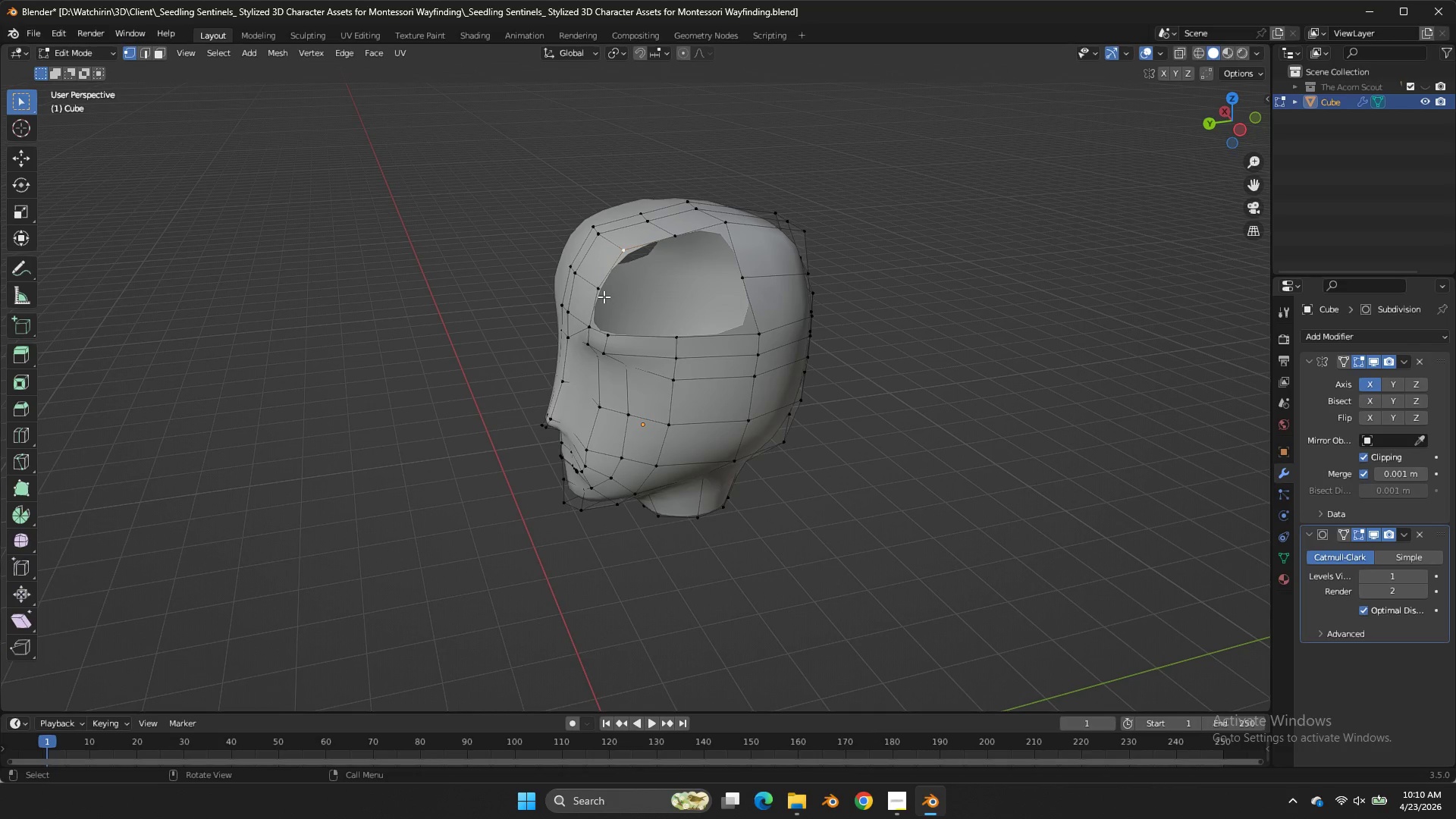 
left_click([604, 297])
 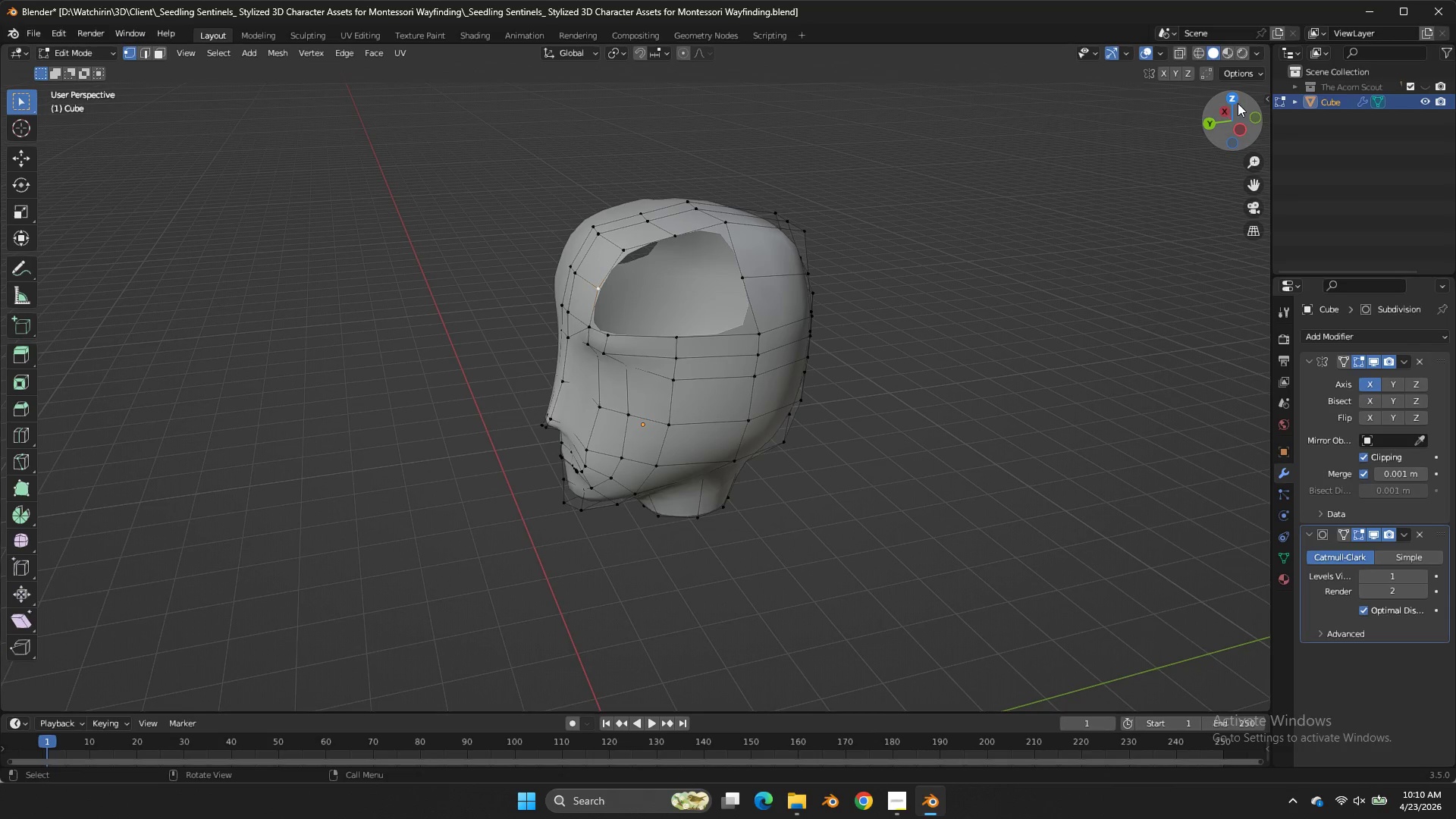 
left_click([1234, 96])
 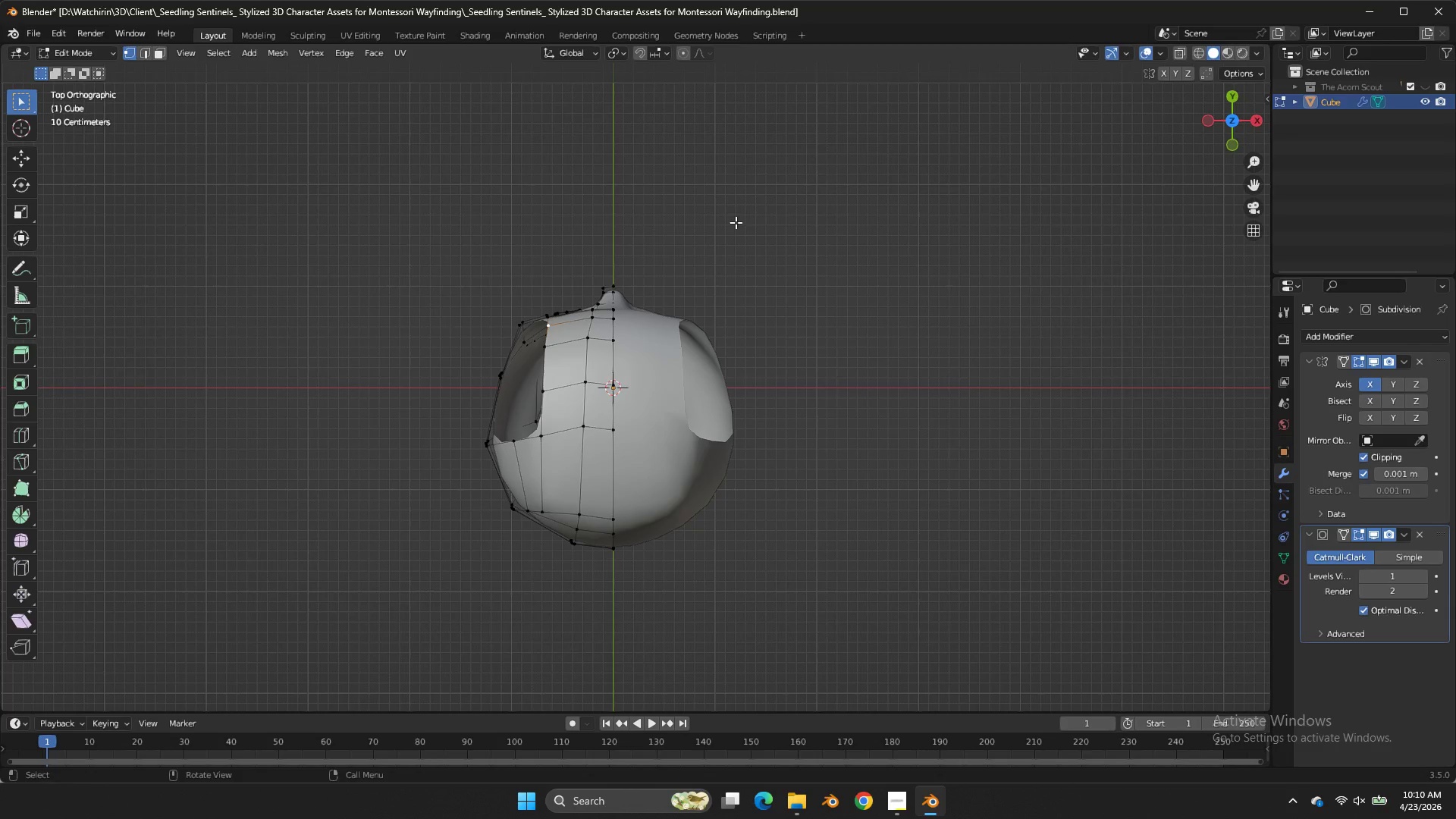 
key(E)
 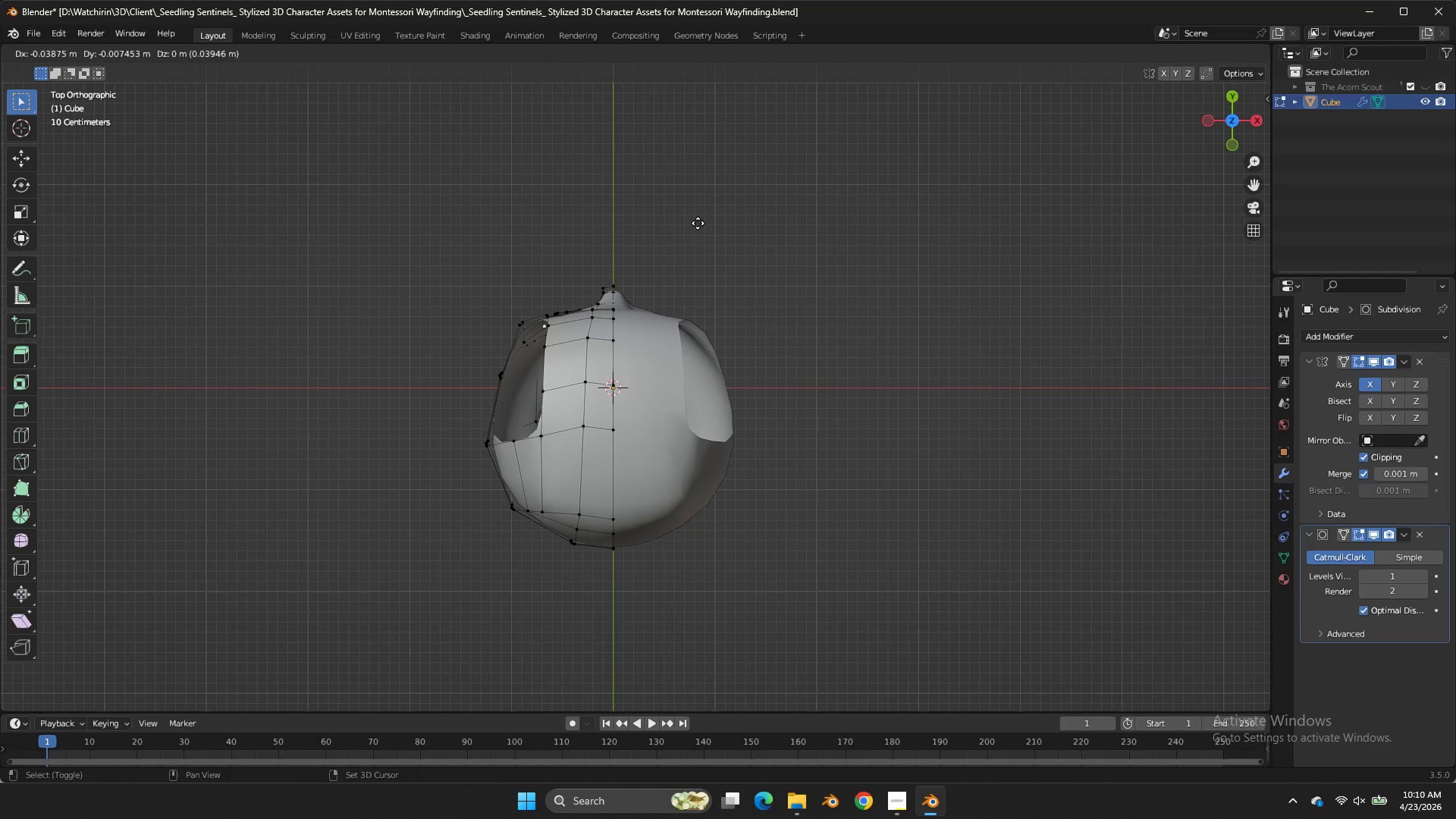 
hold_key(key=ShiftLeft, duration=1.36)
left_click([506, 299])
 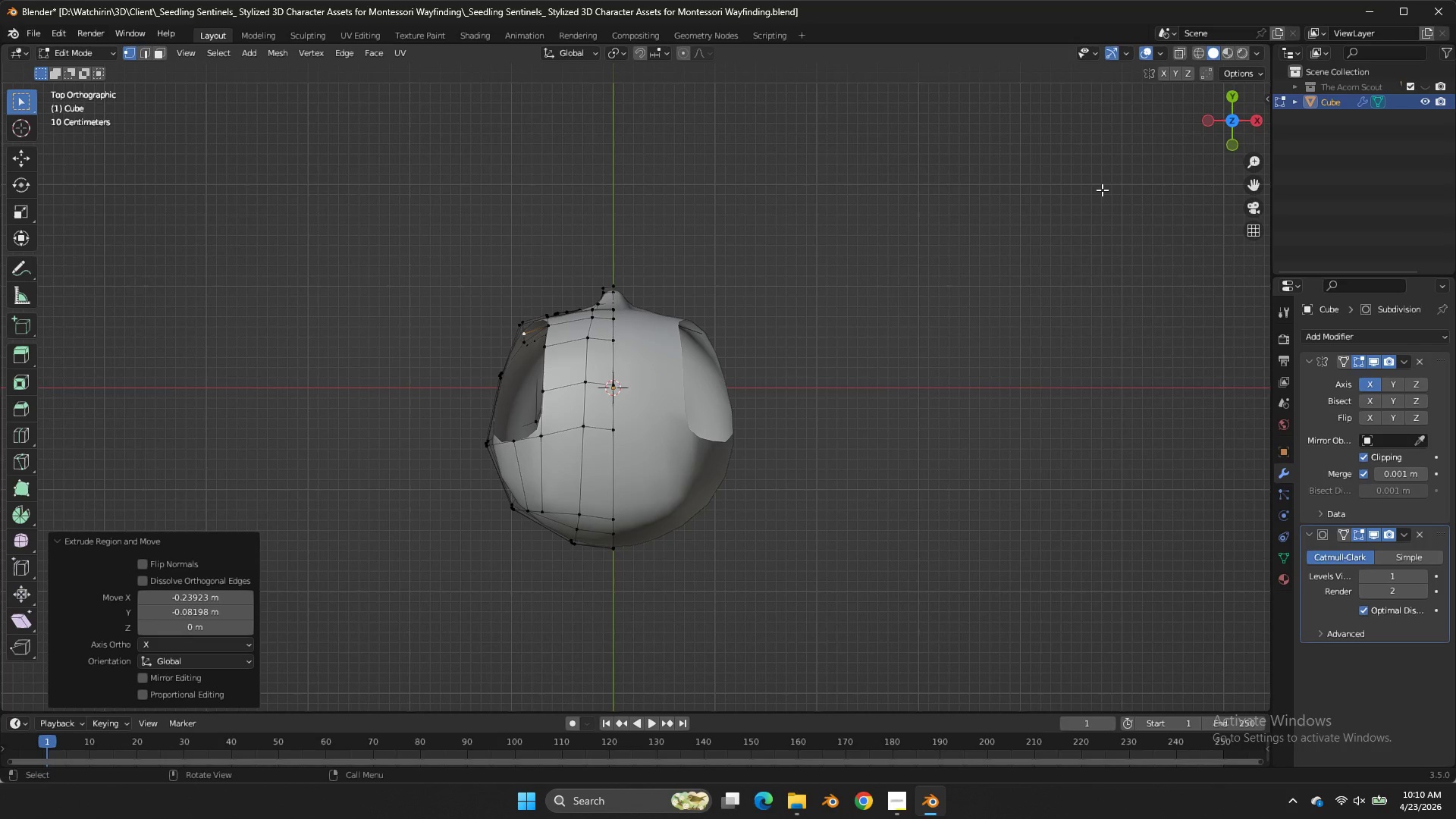 
double_click([506, 299])
 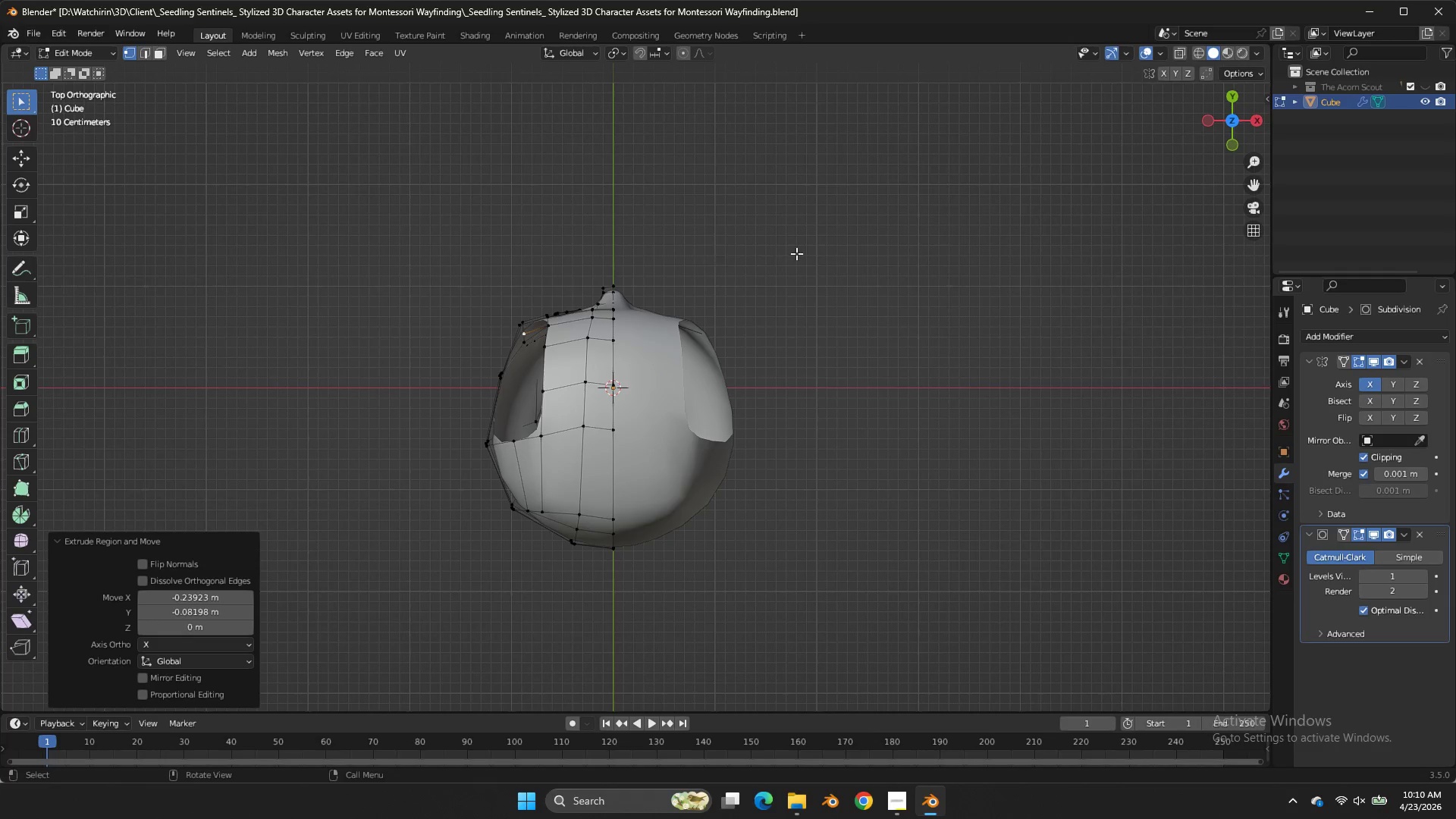 
key(Z)
 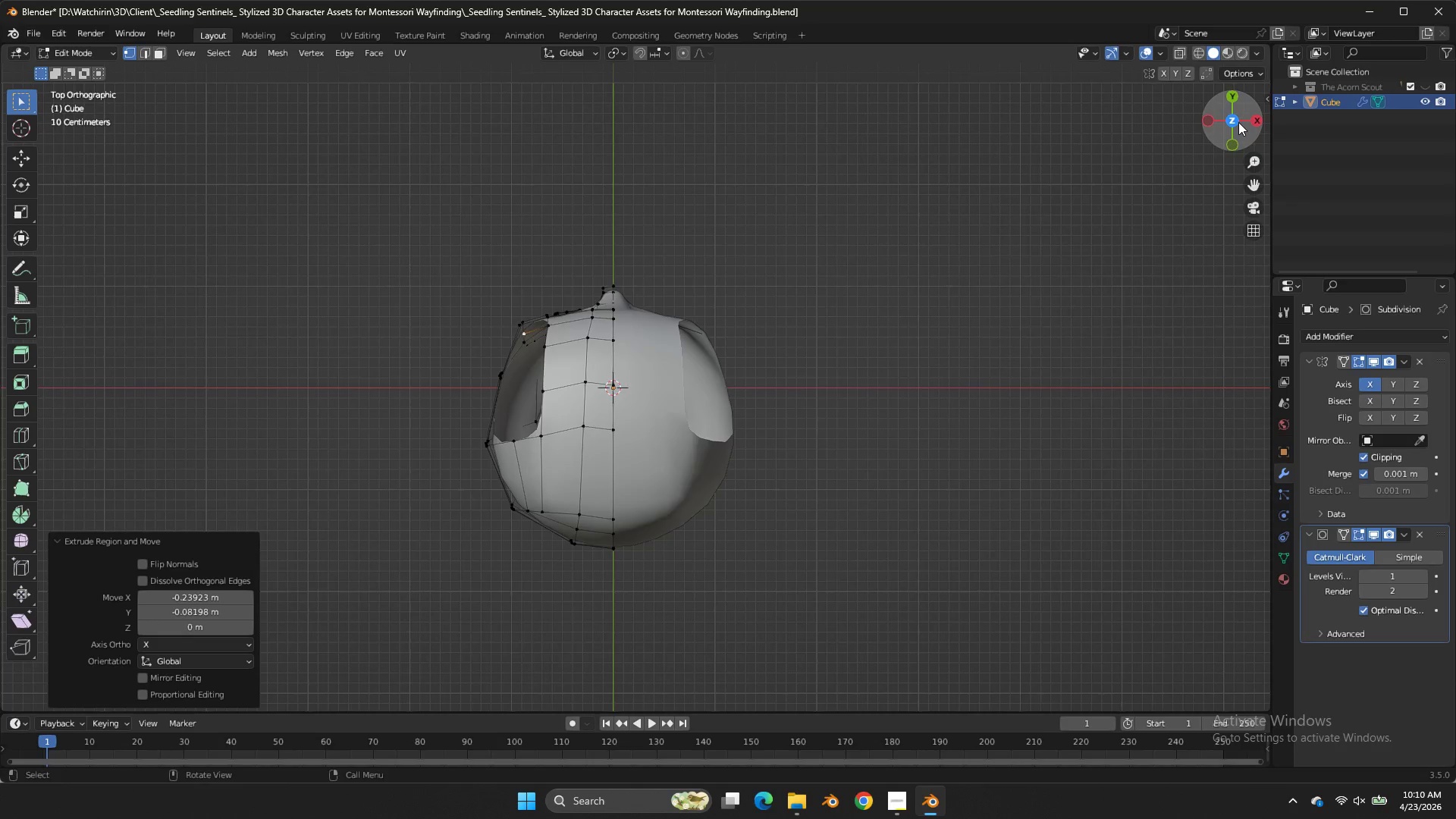 
left_click_drag(start_coordinate=[1238, 122], to_coordinate=[147, 675])
 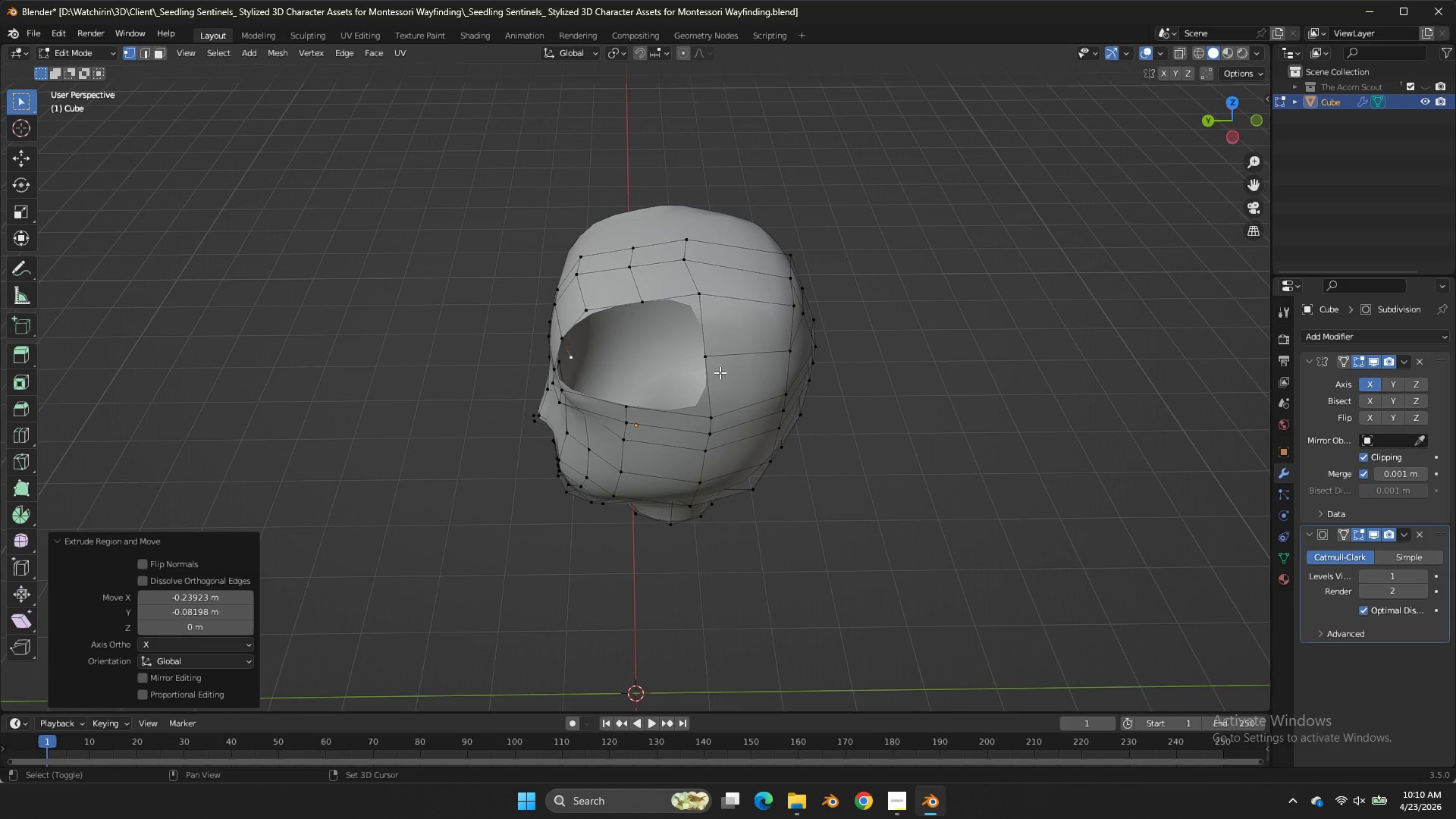 
hold_key(key=ShiftLeft, duration=0.69)
double_click([705, 364])
 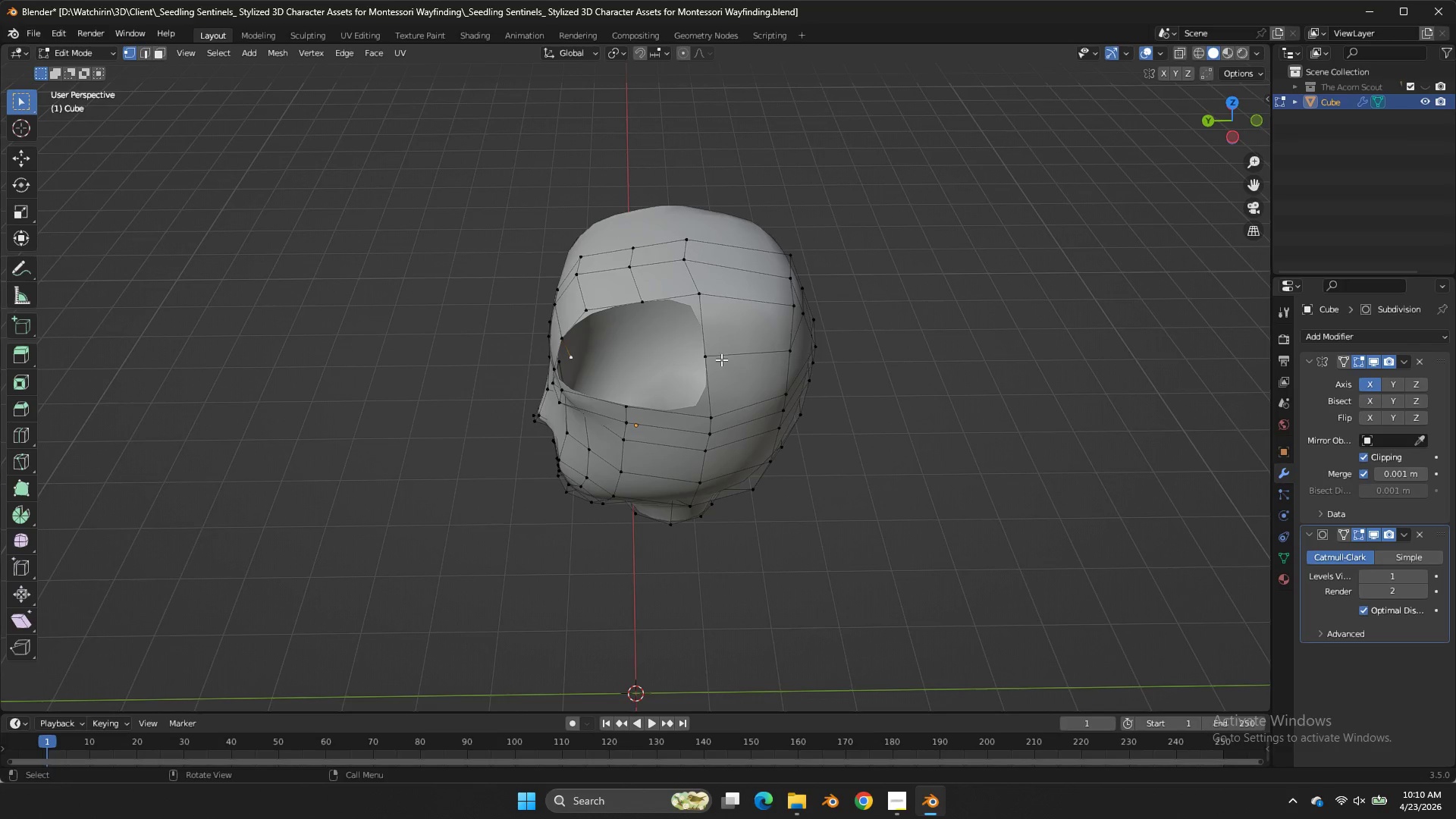 
hold_key(key=ShiftLeft, duration=0.64)
left_click([715, 358])
 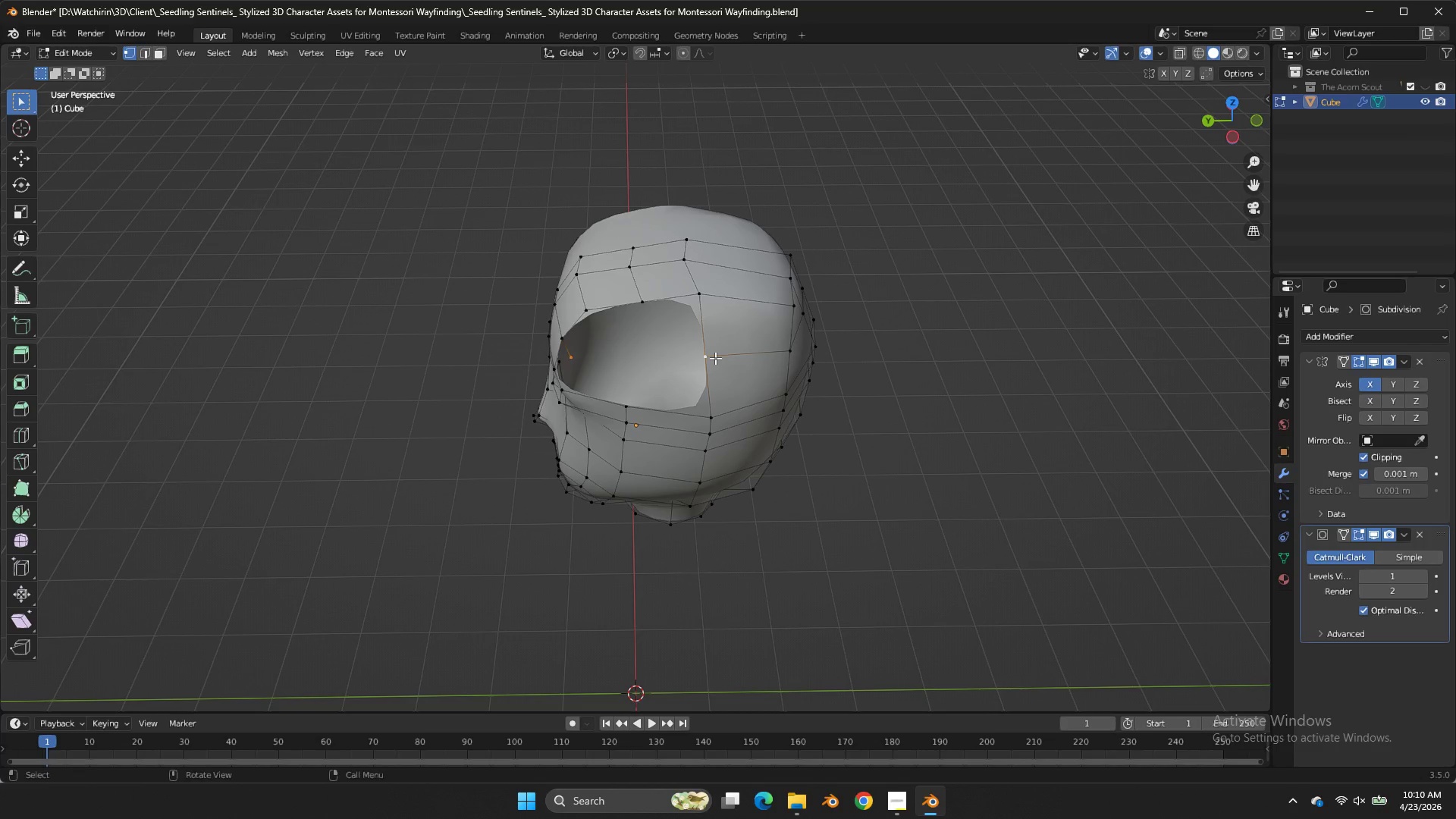 
key(F)
 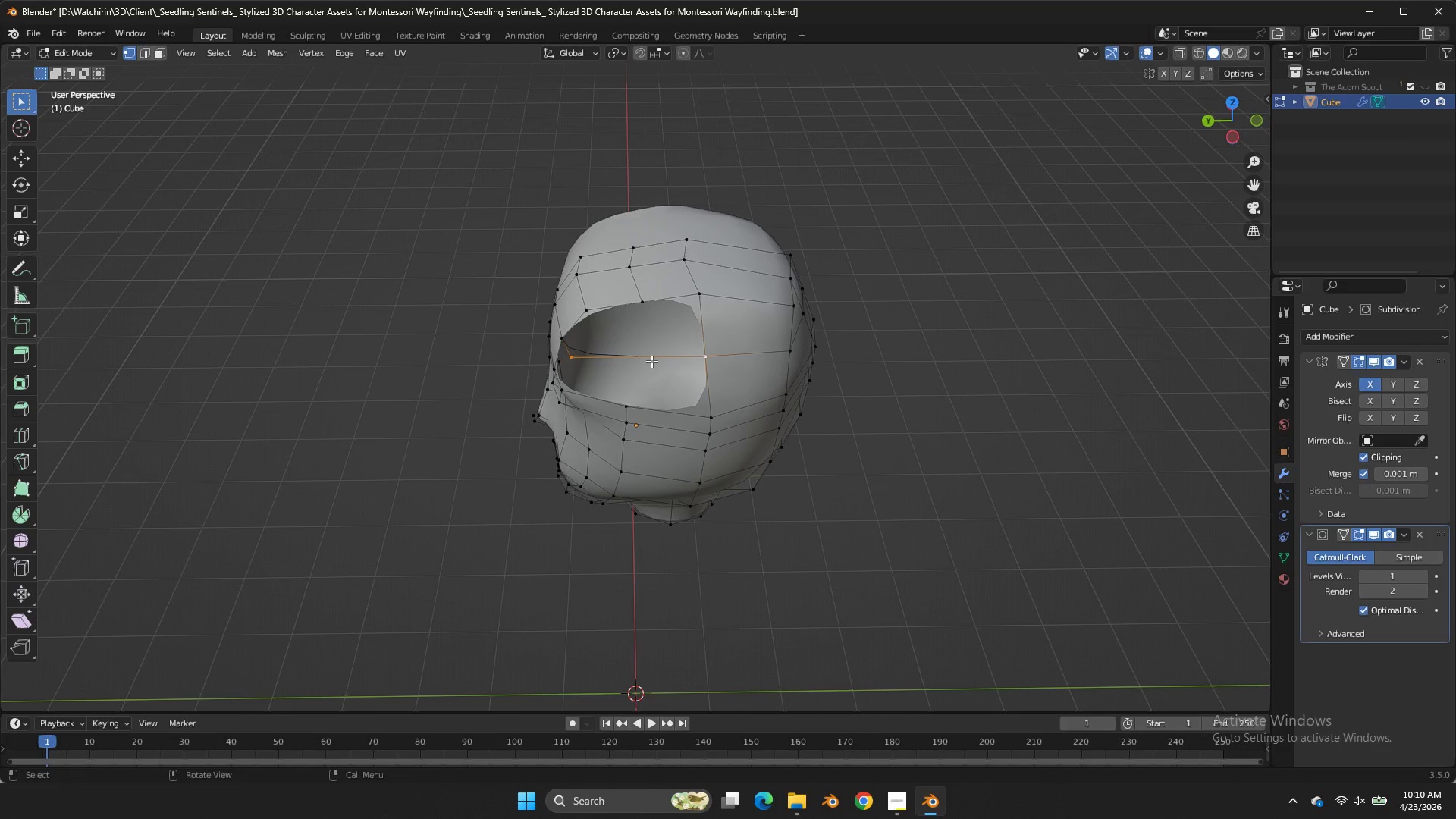 
key(Control+R)
 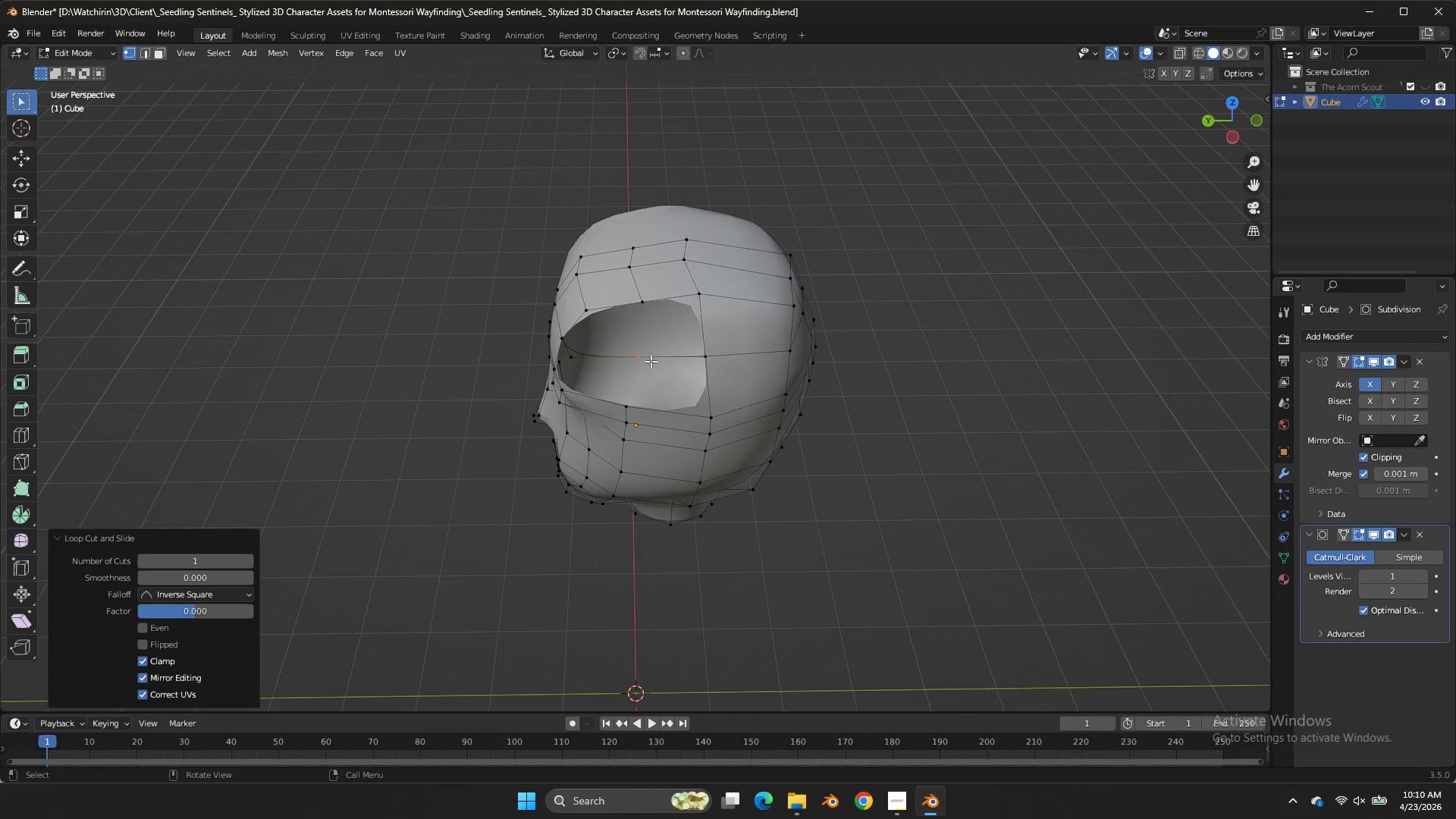 
double_click([651, 361])
 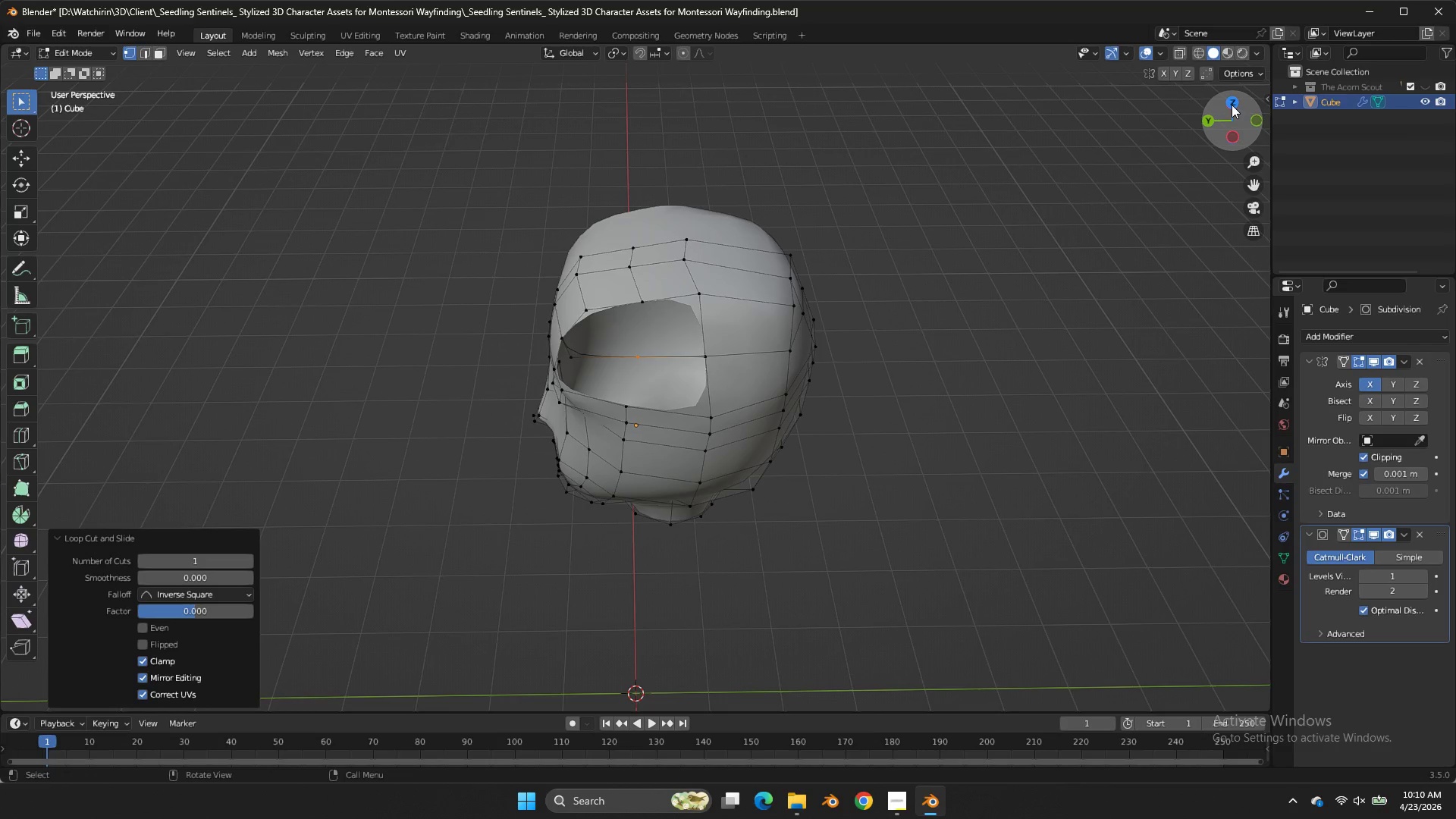 
left_click([1232, 99])
 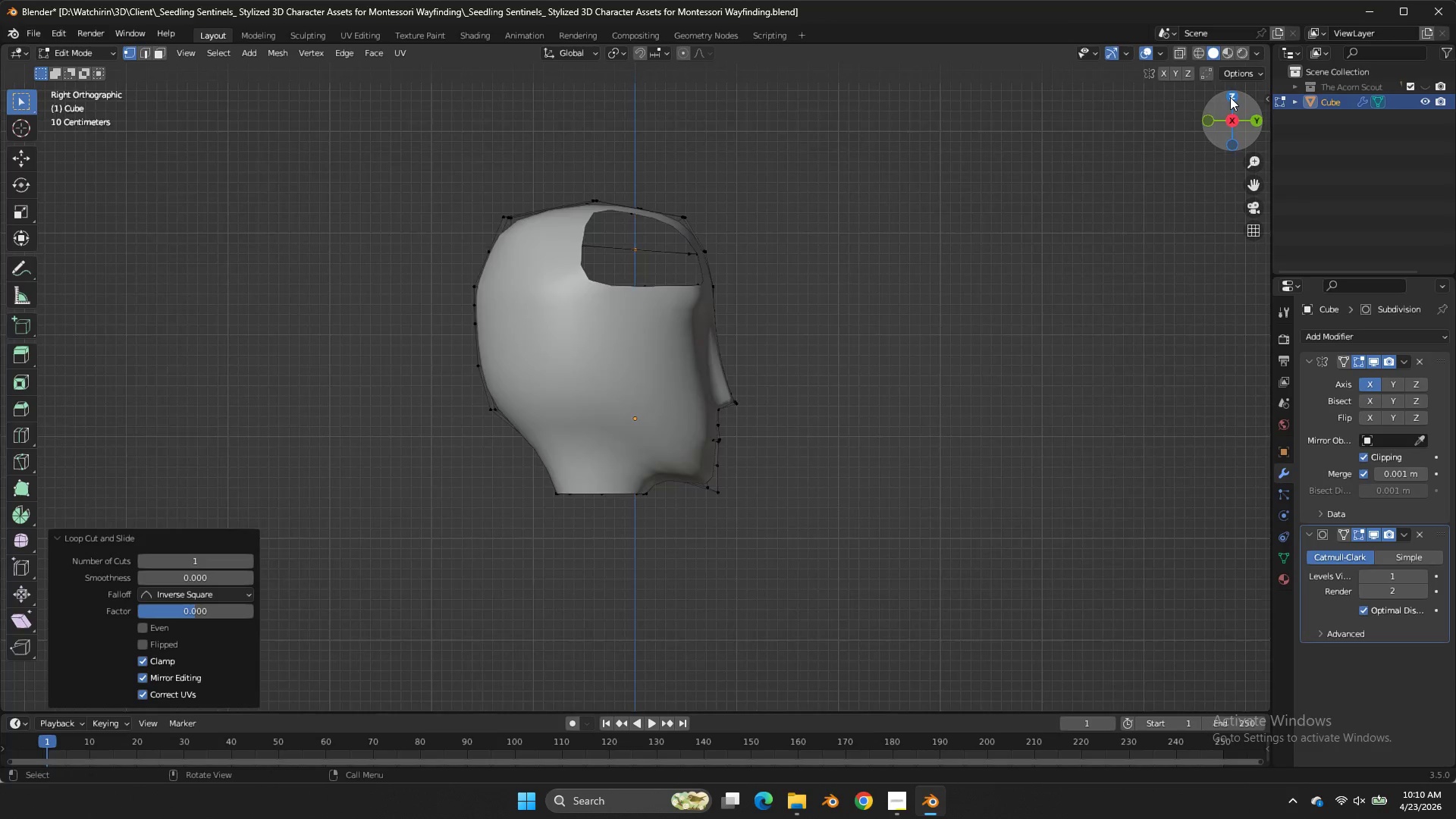 
double_click([1232, 99])
 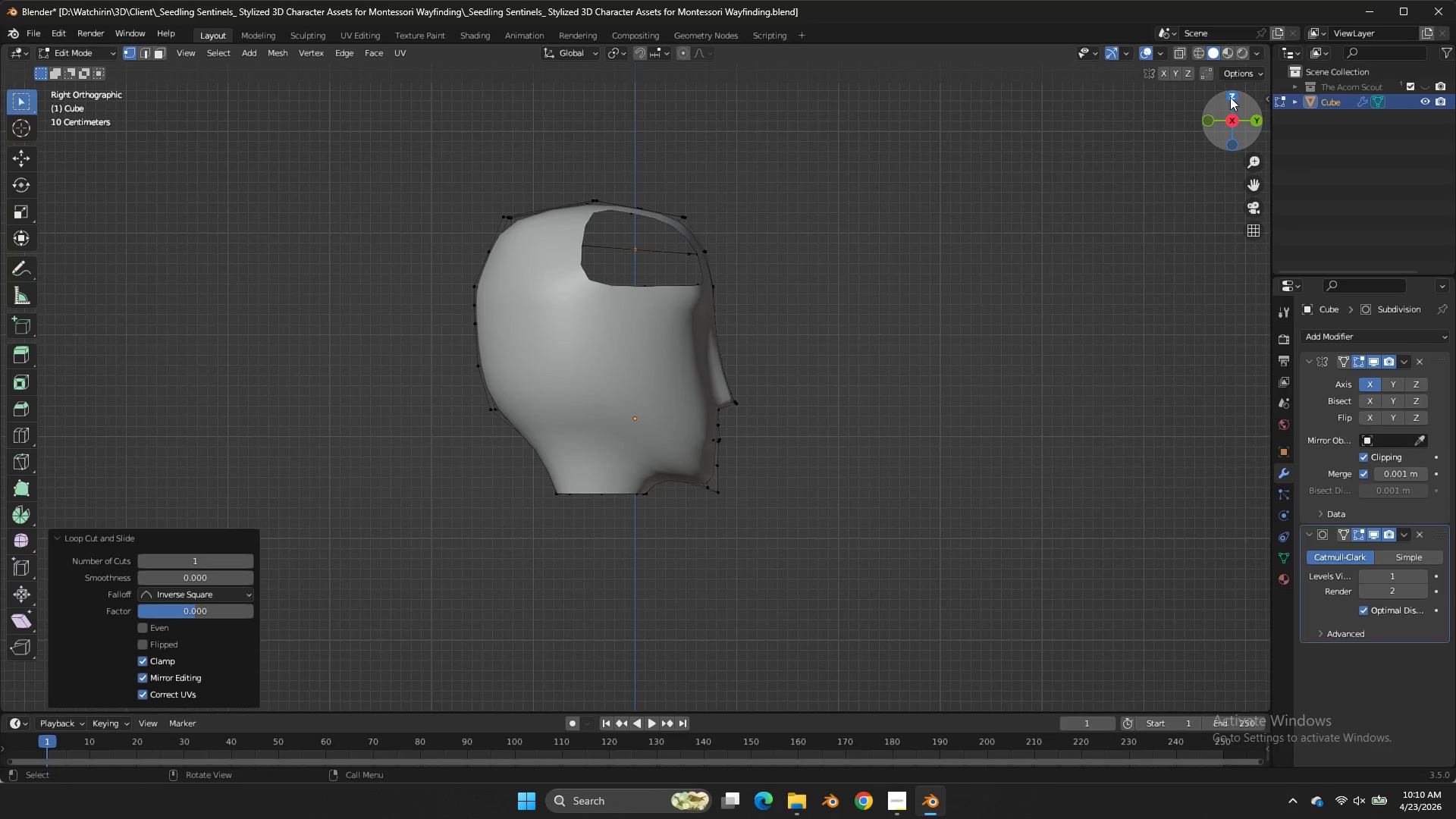 
triple_click([1230, 97])
 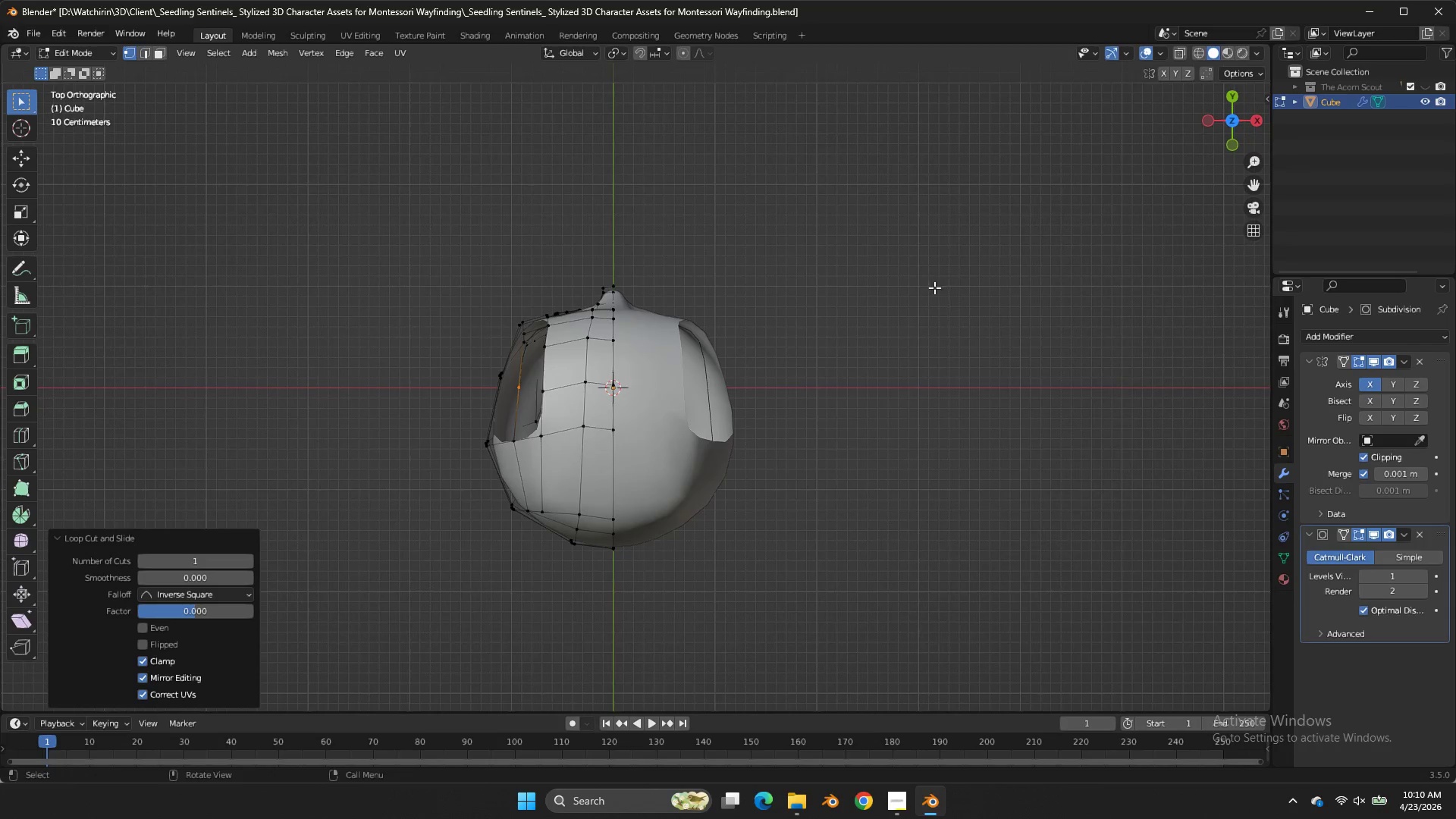 
key(G)
 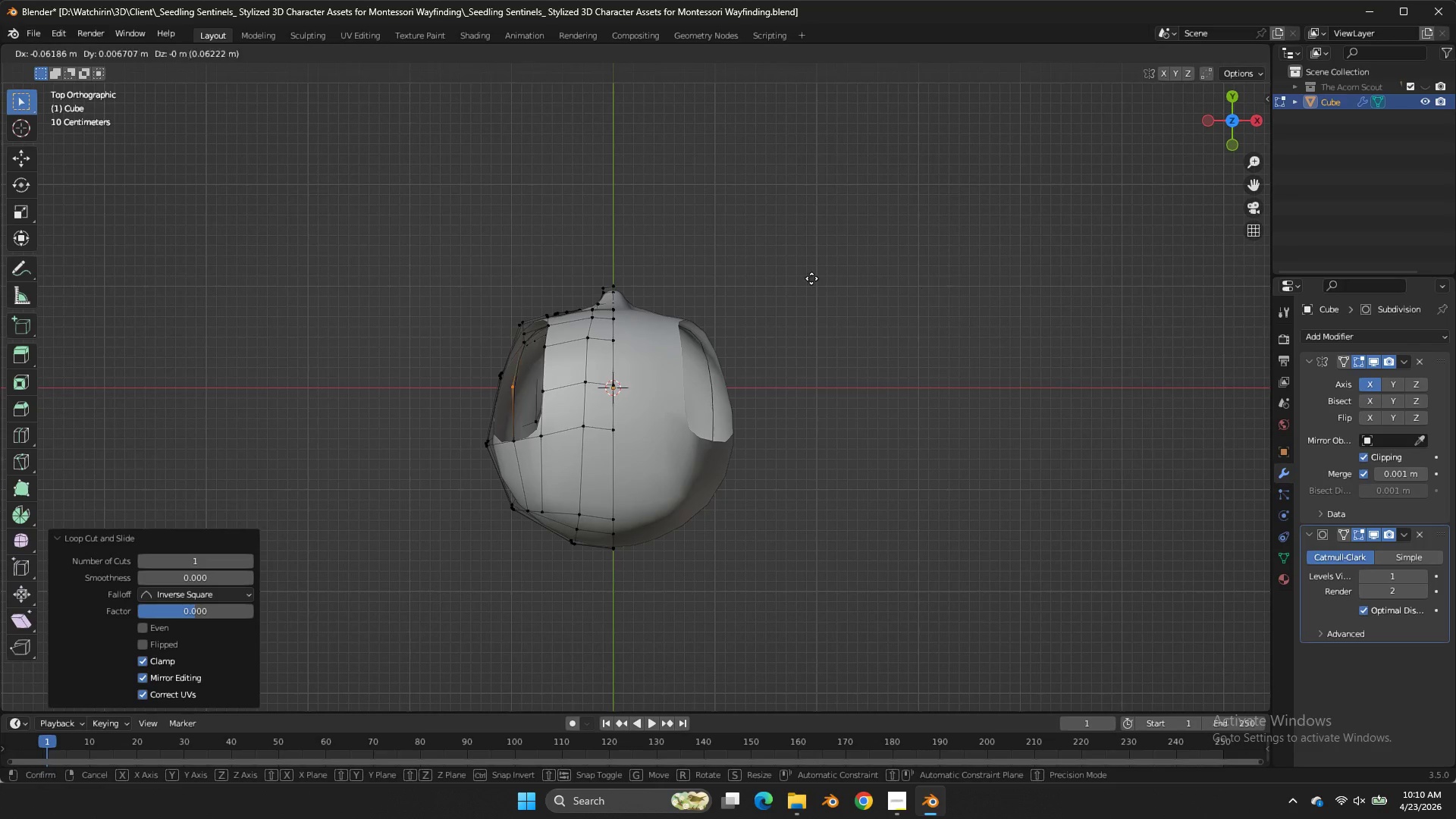 
hold_key(key=ShiftLeft, duration=1.03)
left_click([804, 298])
 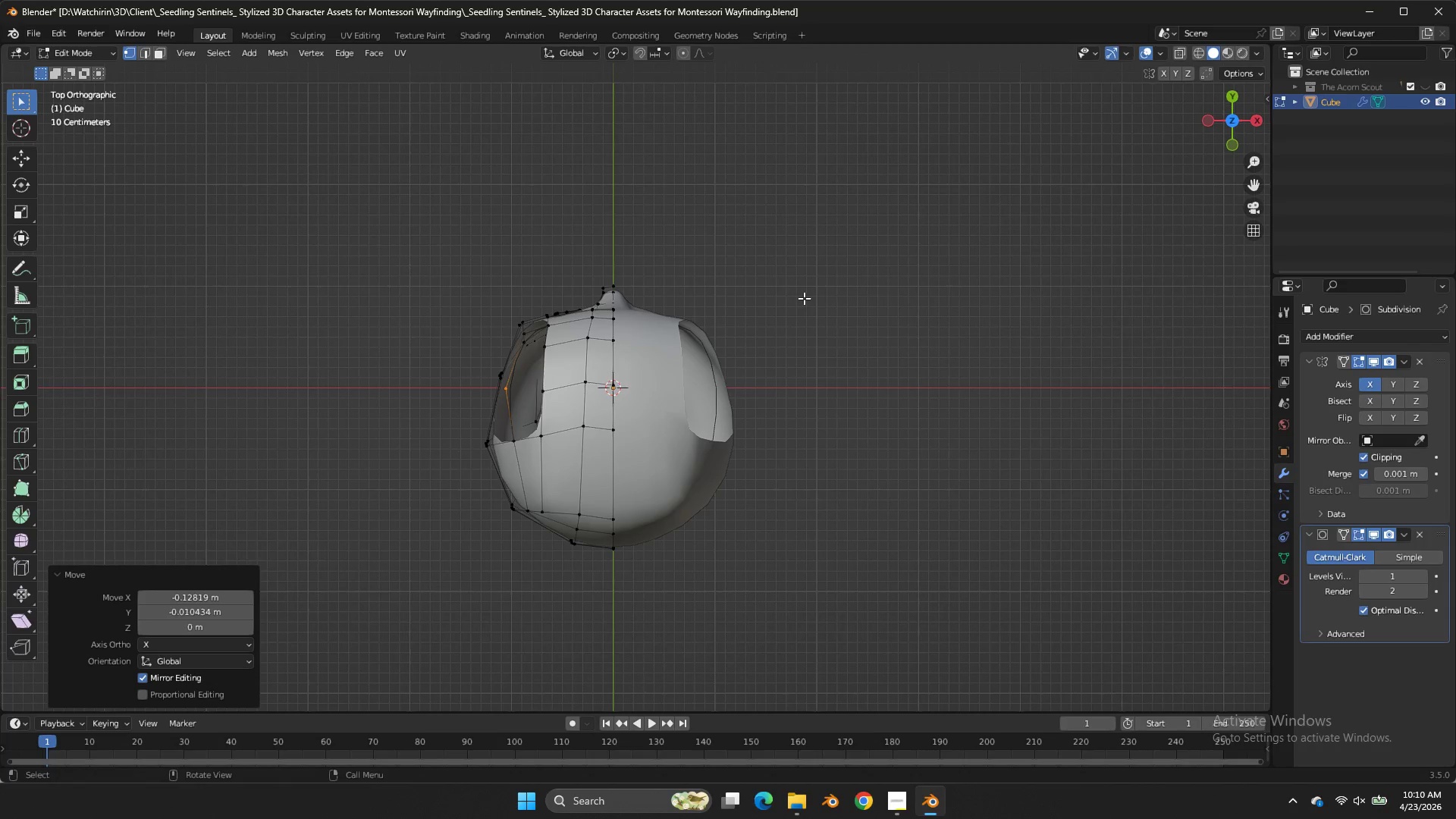 
double_click([804, 298])
 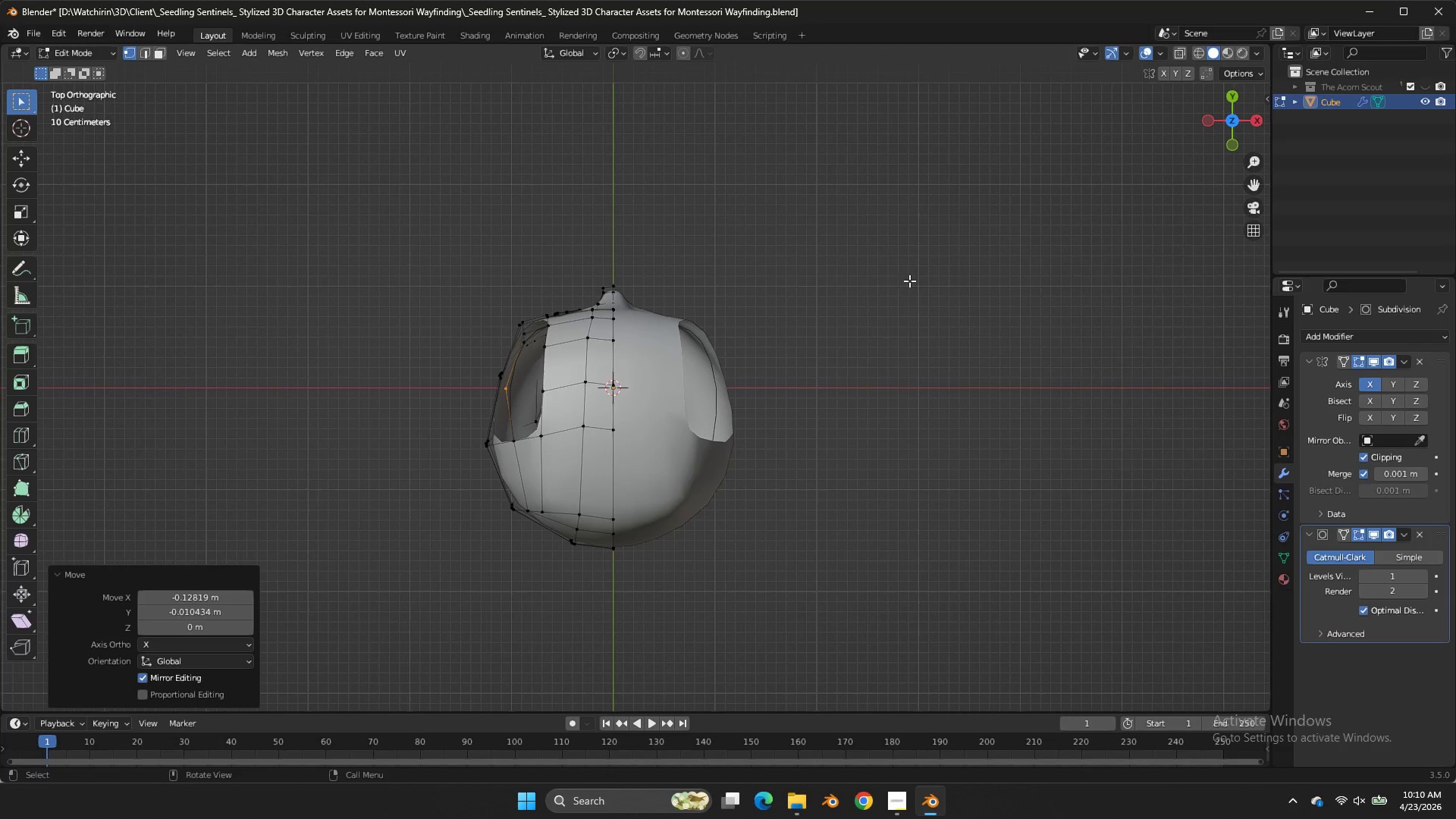 
key(Z)
 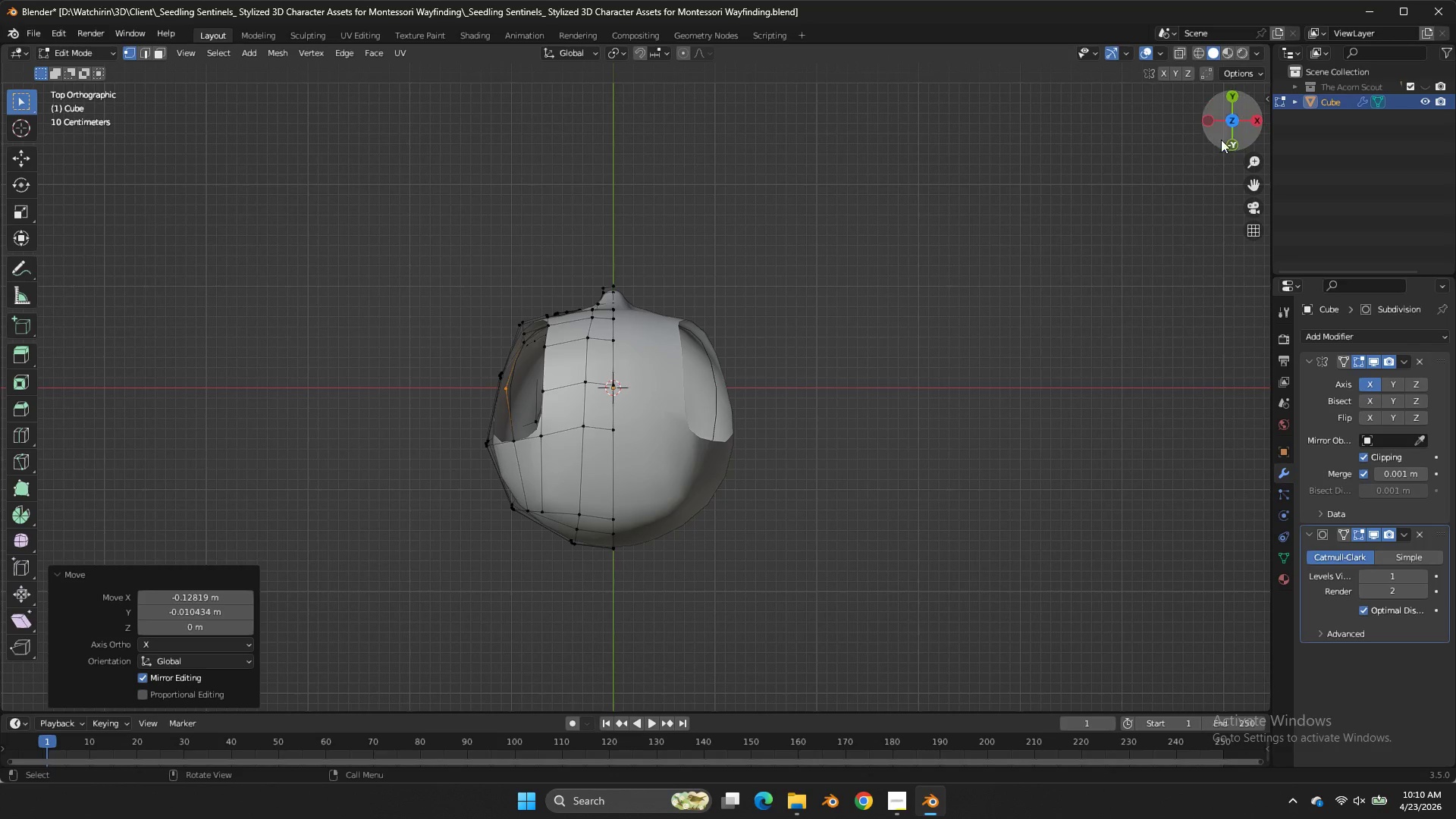 
left_click_drag(start_coordinate=[1228, 124], to_coordinate=[187, 662])
 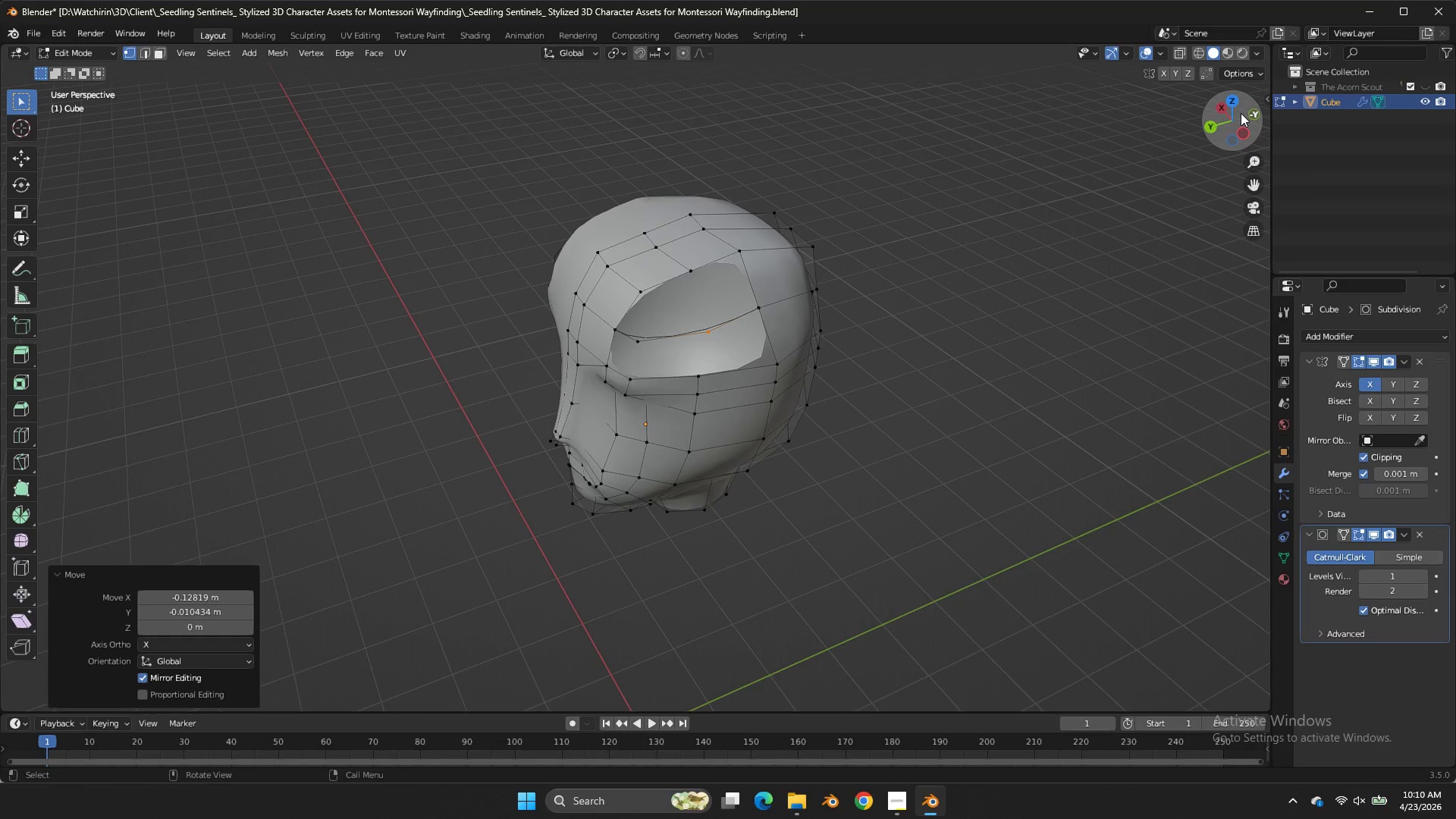 
left_click_drag(start_coordinate=[1235, 118], to_coordinate=[1239, 116])
 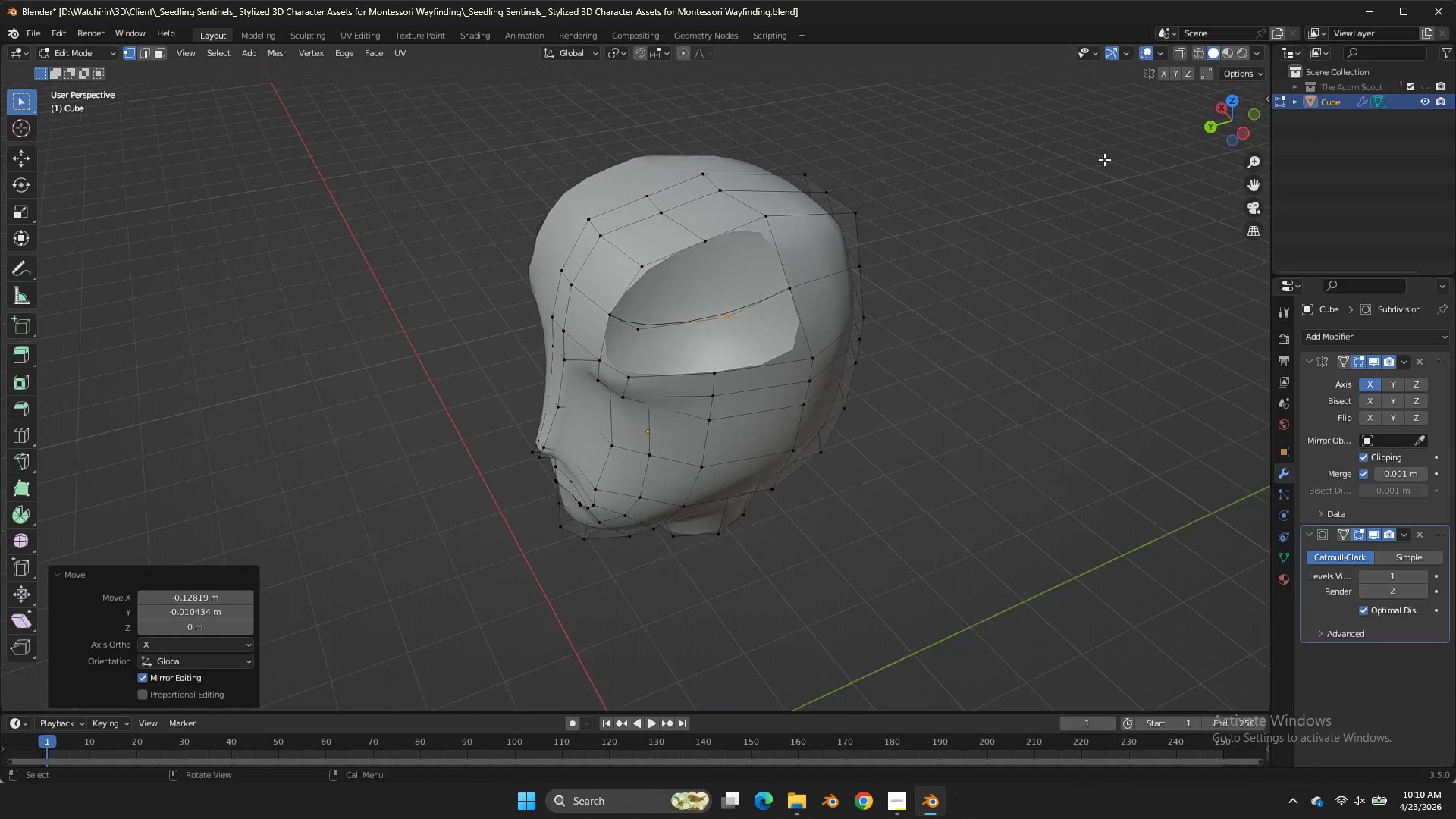 
scroll: coordinate [1104, 159], scroll_direction: up, amount: 2.0
 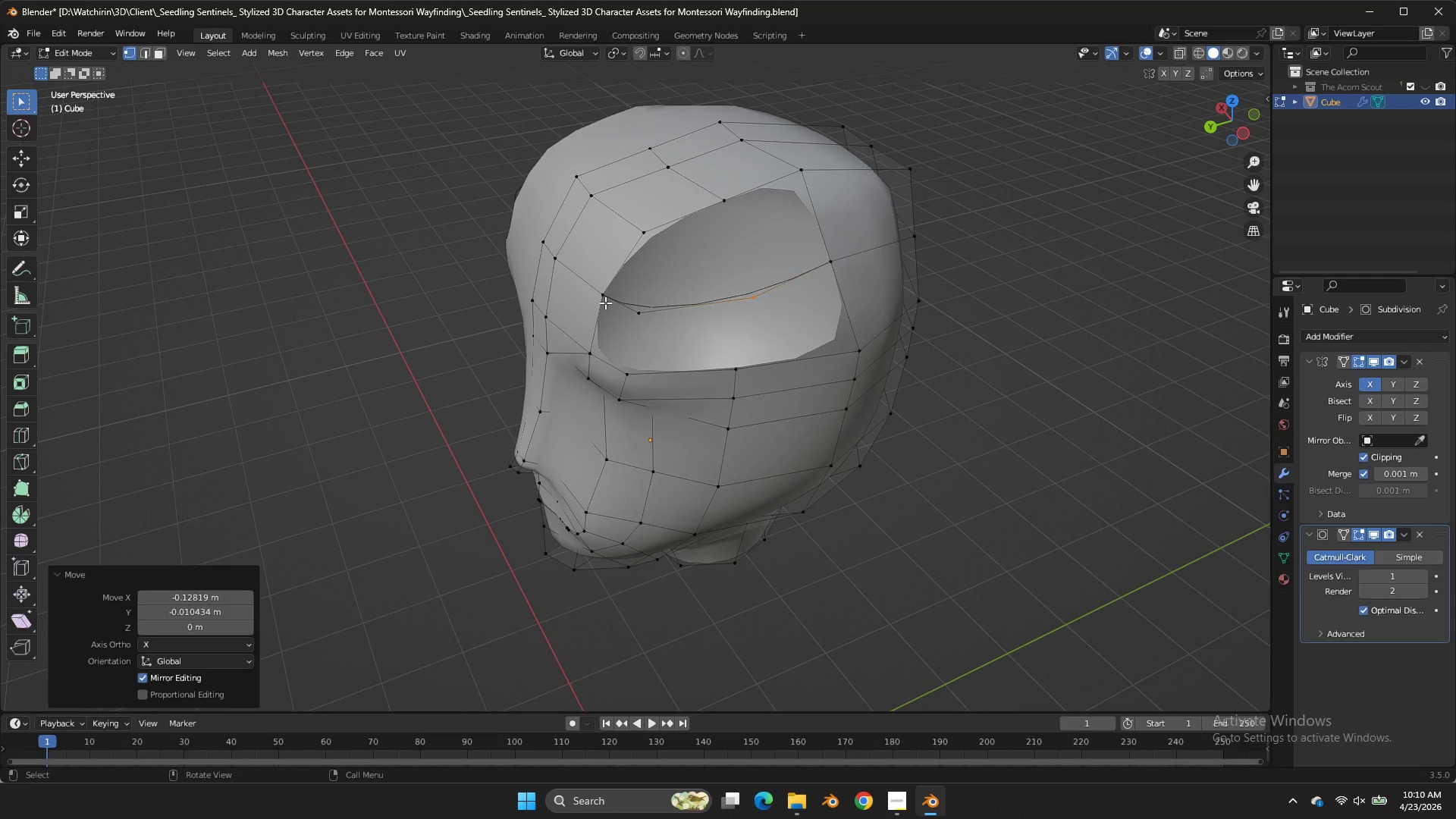 
left_click([605, 303])
 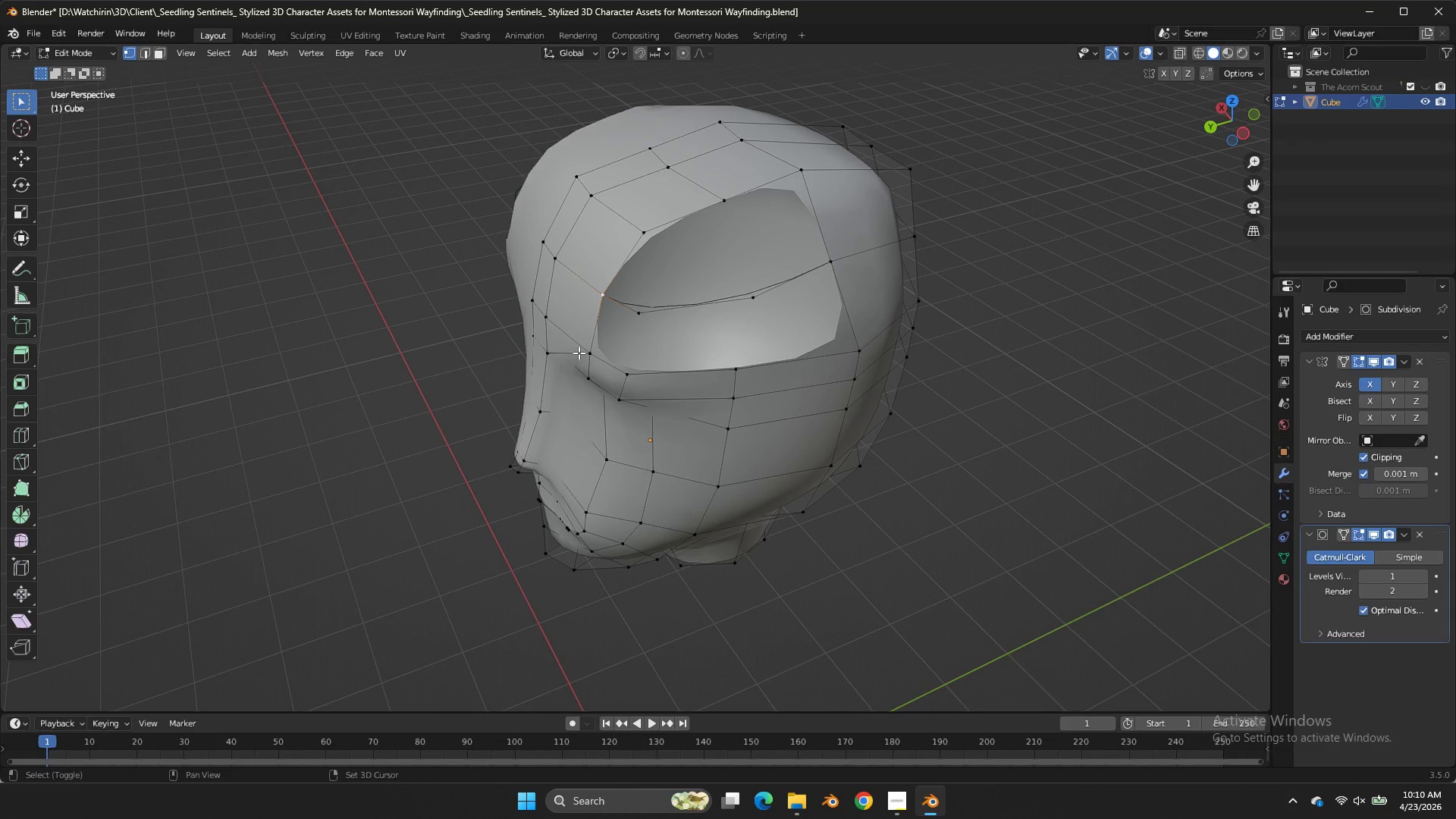 
hold_key(key=ShiftLeft, duration=1.12)
triple_click([579, 353])
 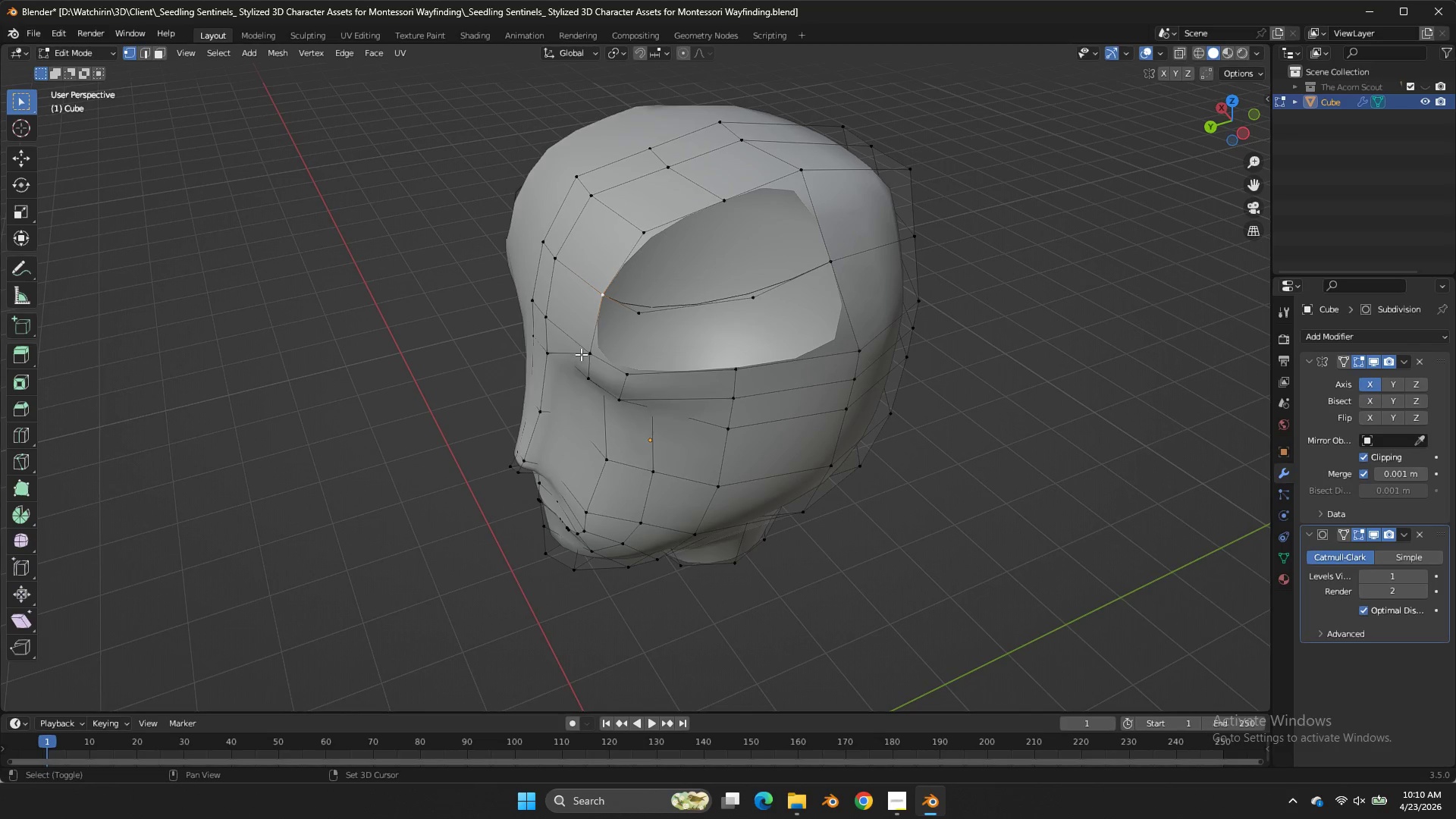 
double_click([579, 353])
 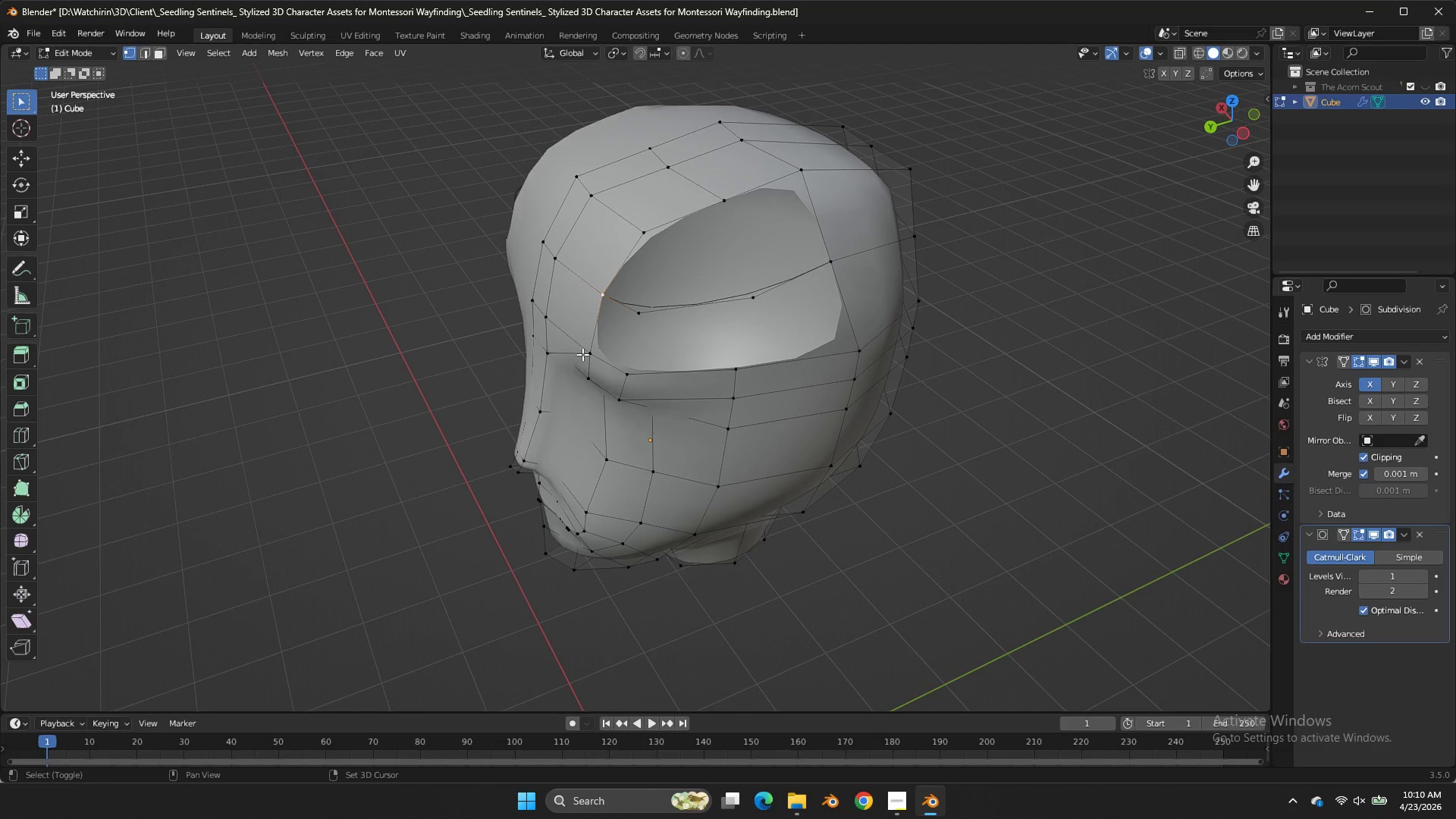 
triple_click([582, 354])
 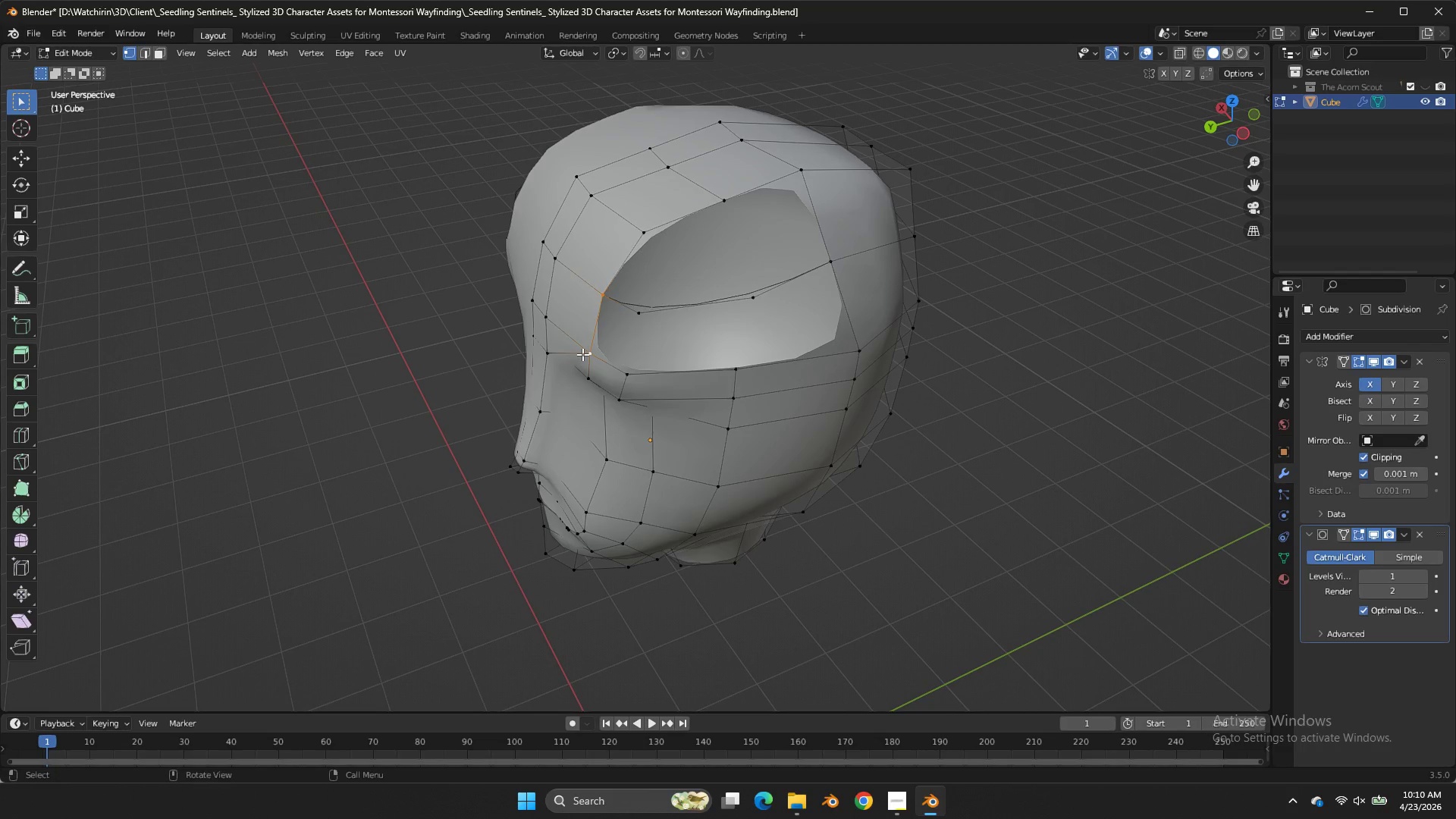 
type(fff)
 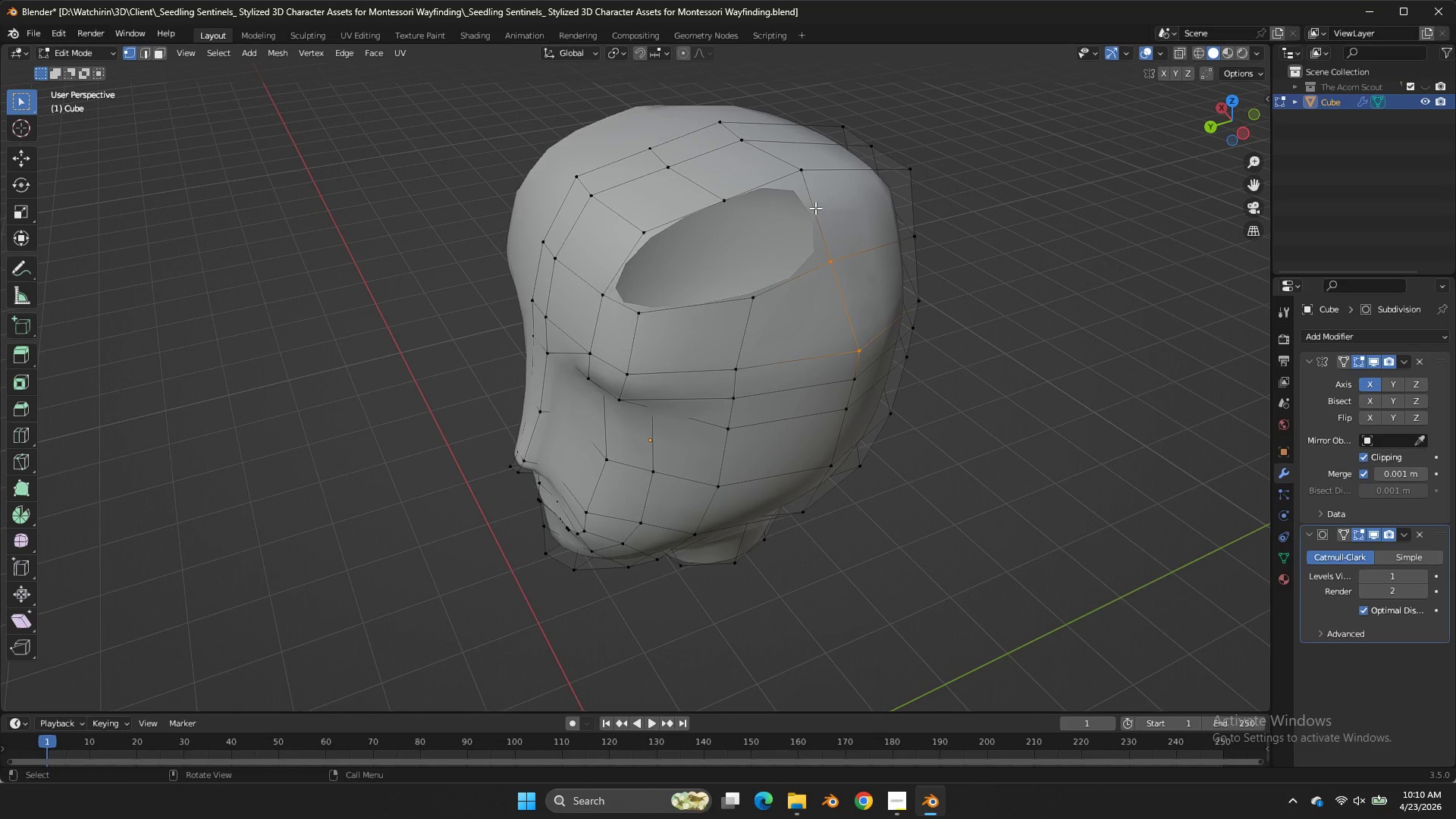 
left_click([839, 165])
 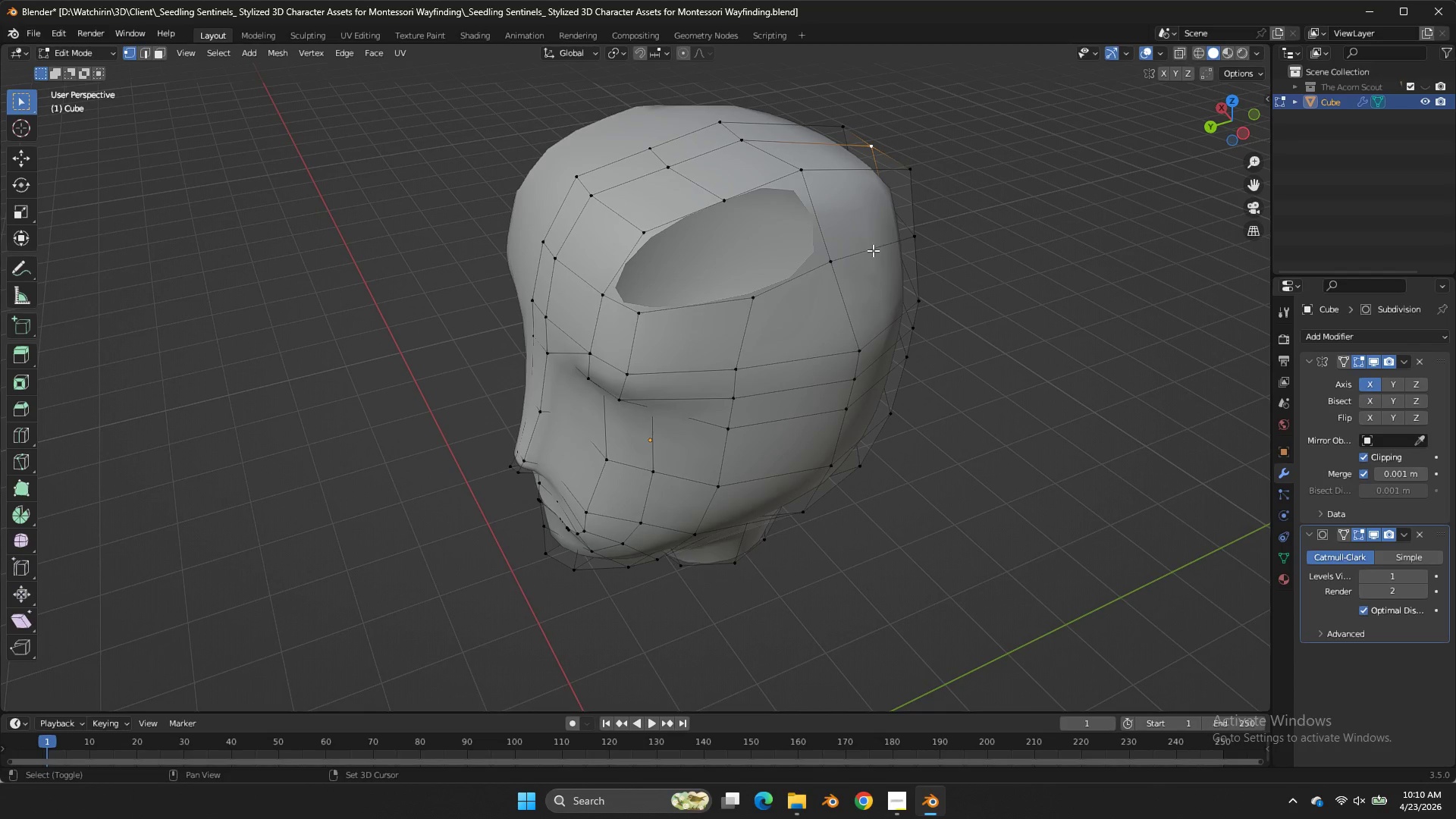 
hold_key(key=ShiftLeft, duration=0.36)
 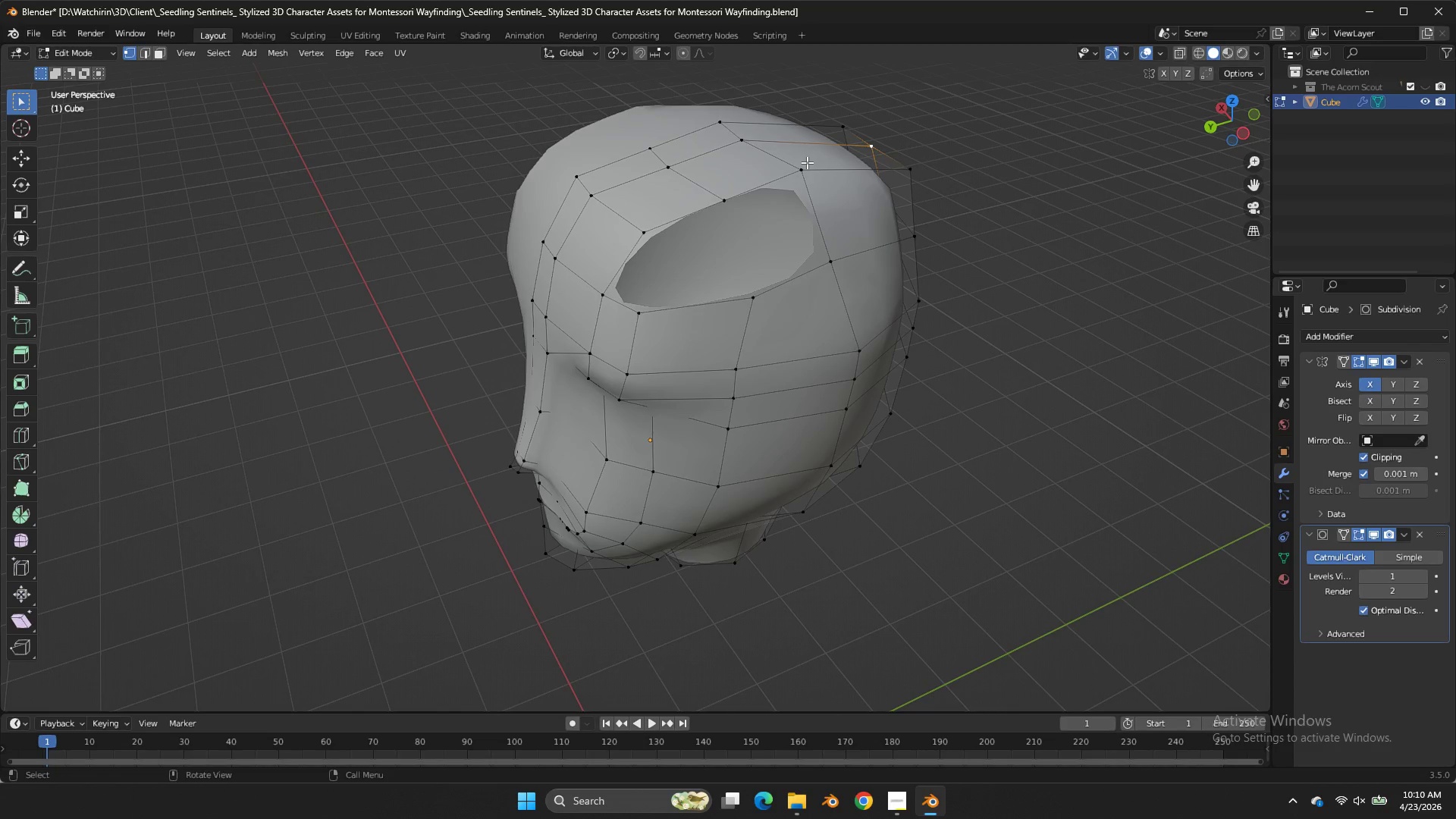 
left_click([807, 162])
 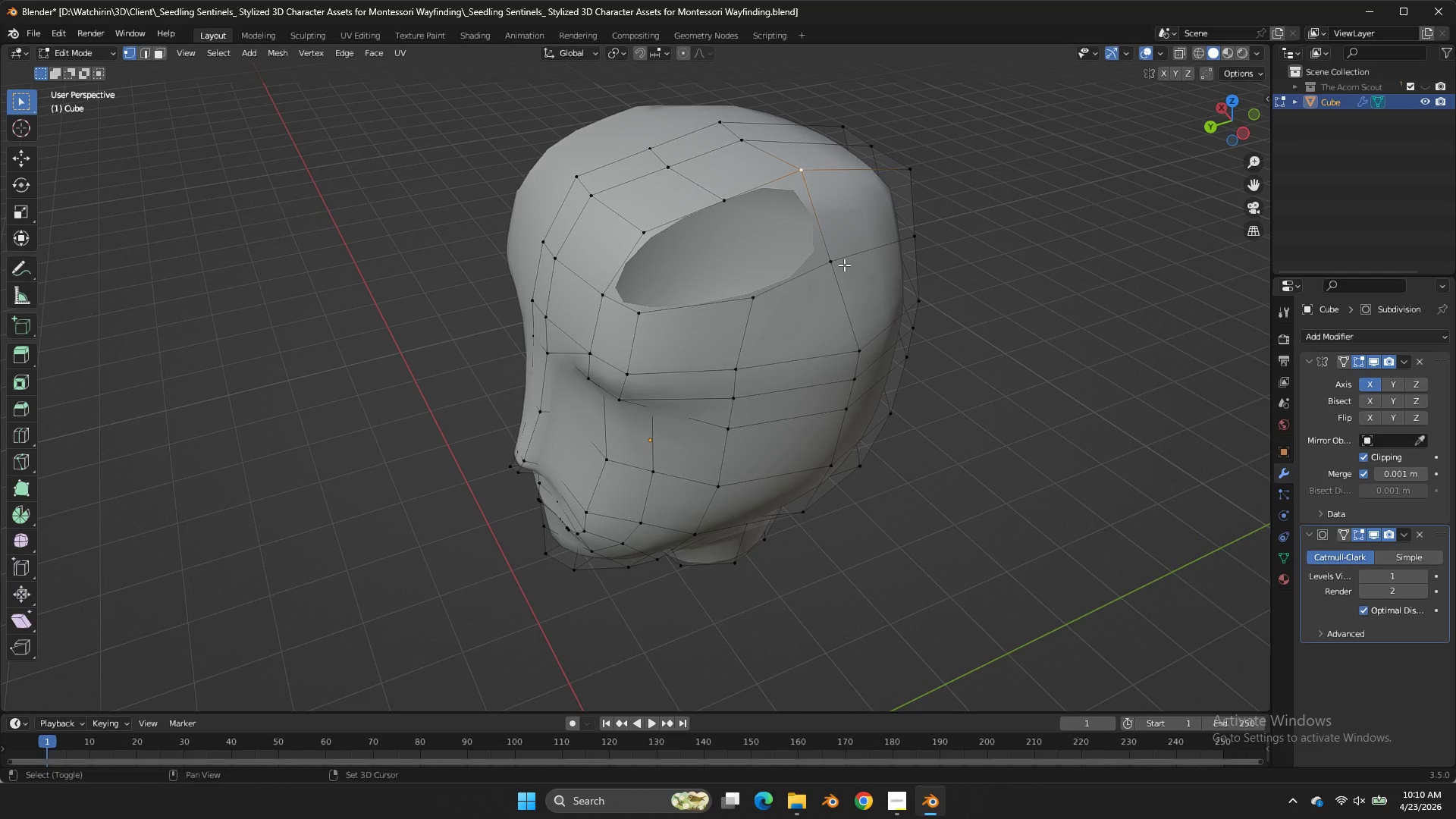 
hold_key(key=ShiftLeft, duration=0.41)
double_click([846, 275])
 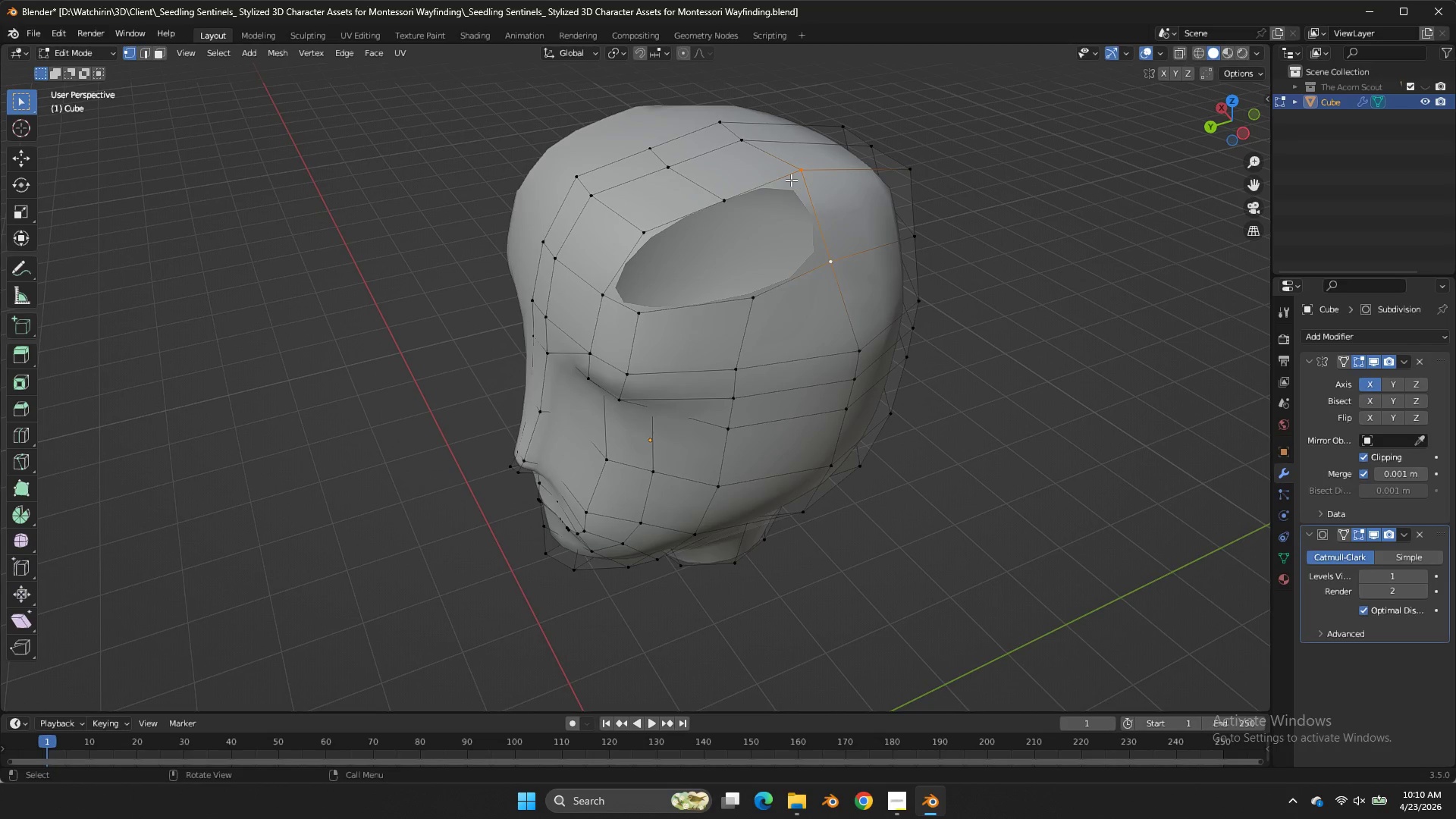 
triple_click([791, 180])
 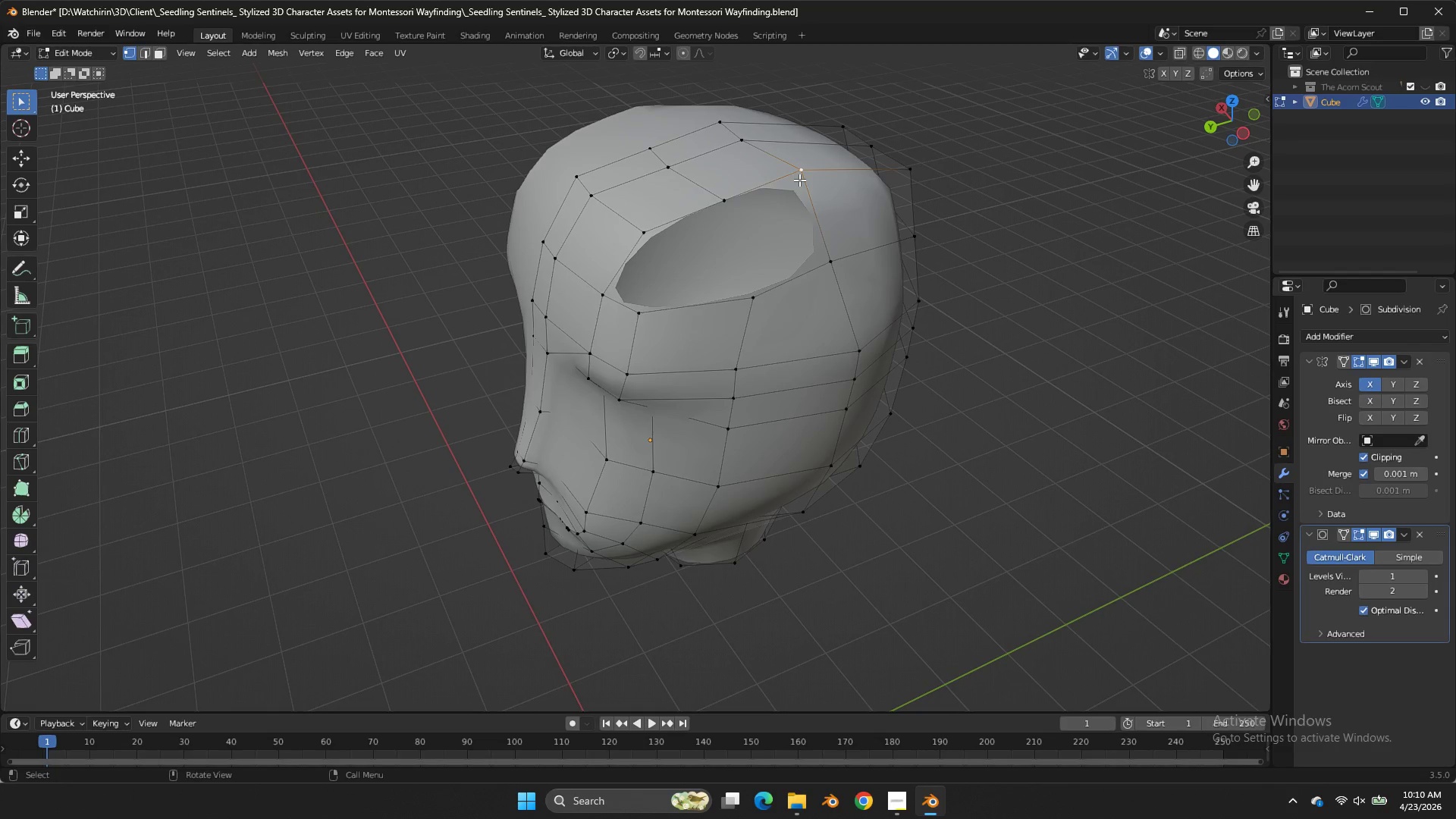 
key(Shift+ShiftLeft)
 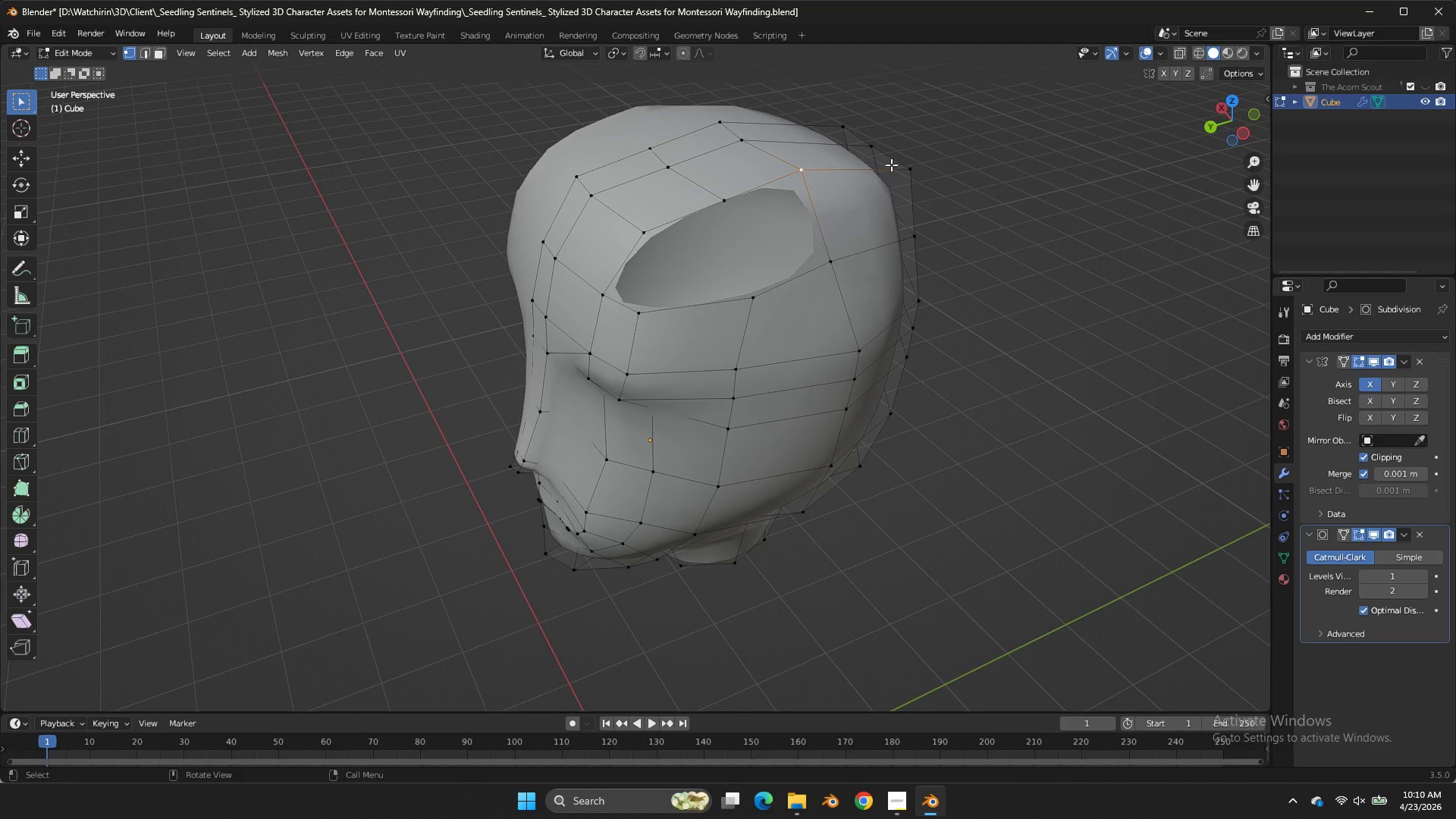 
hold_key(key=ShiftLeft, duration=0.7)
double_click([836, 262])
 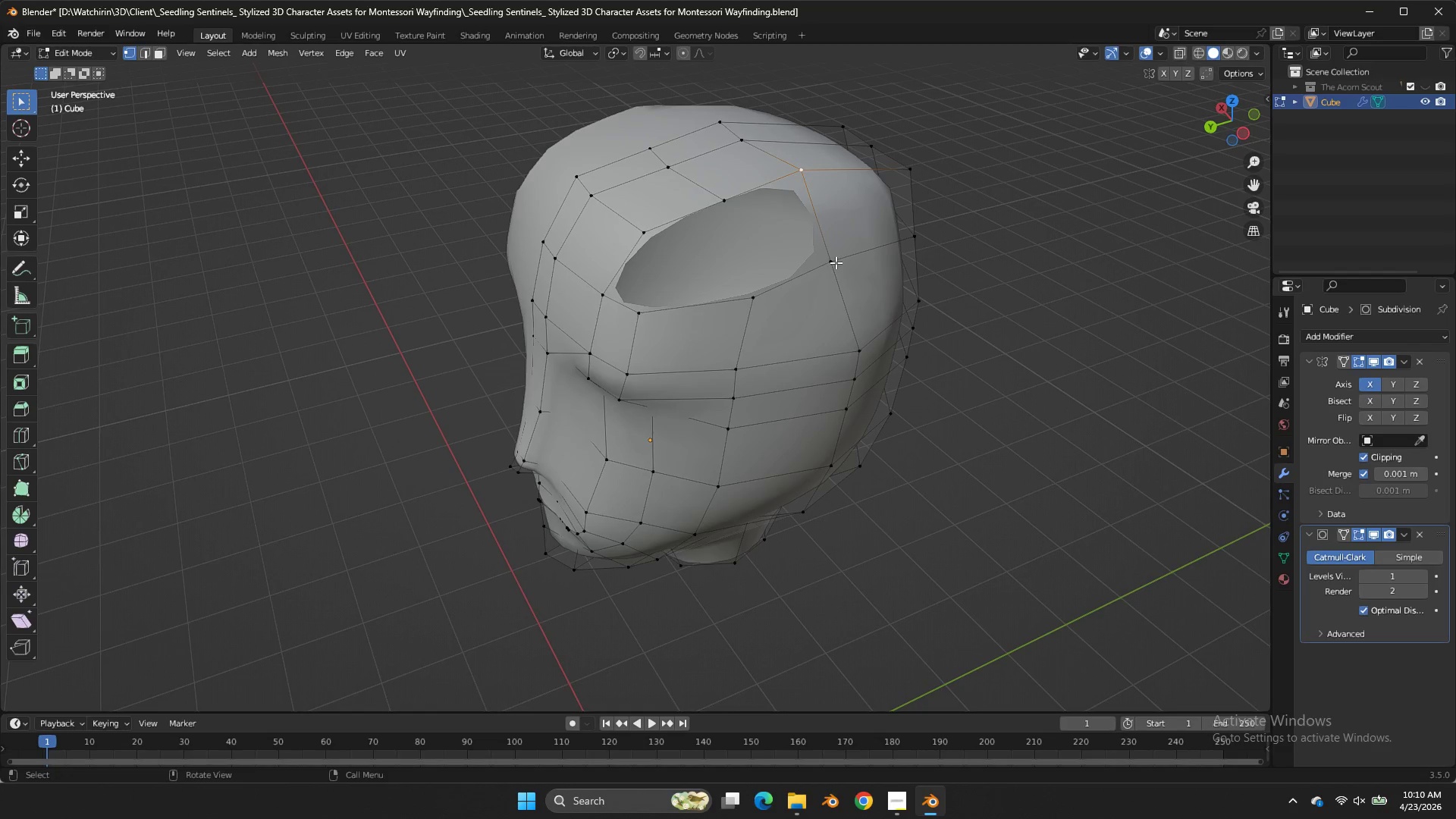 
hold_key(key=ShiftLeft, duration=0.64)
left_click([842, 264])
 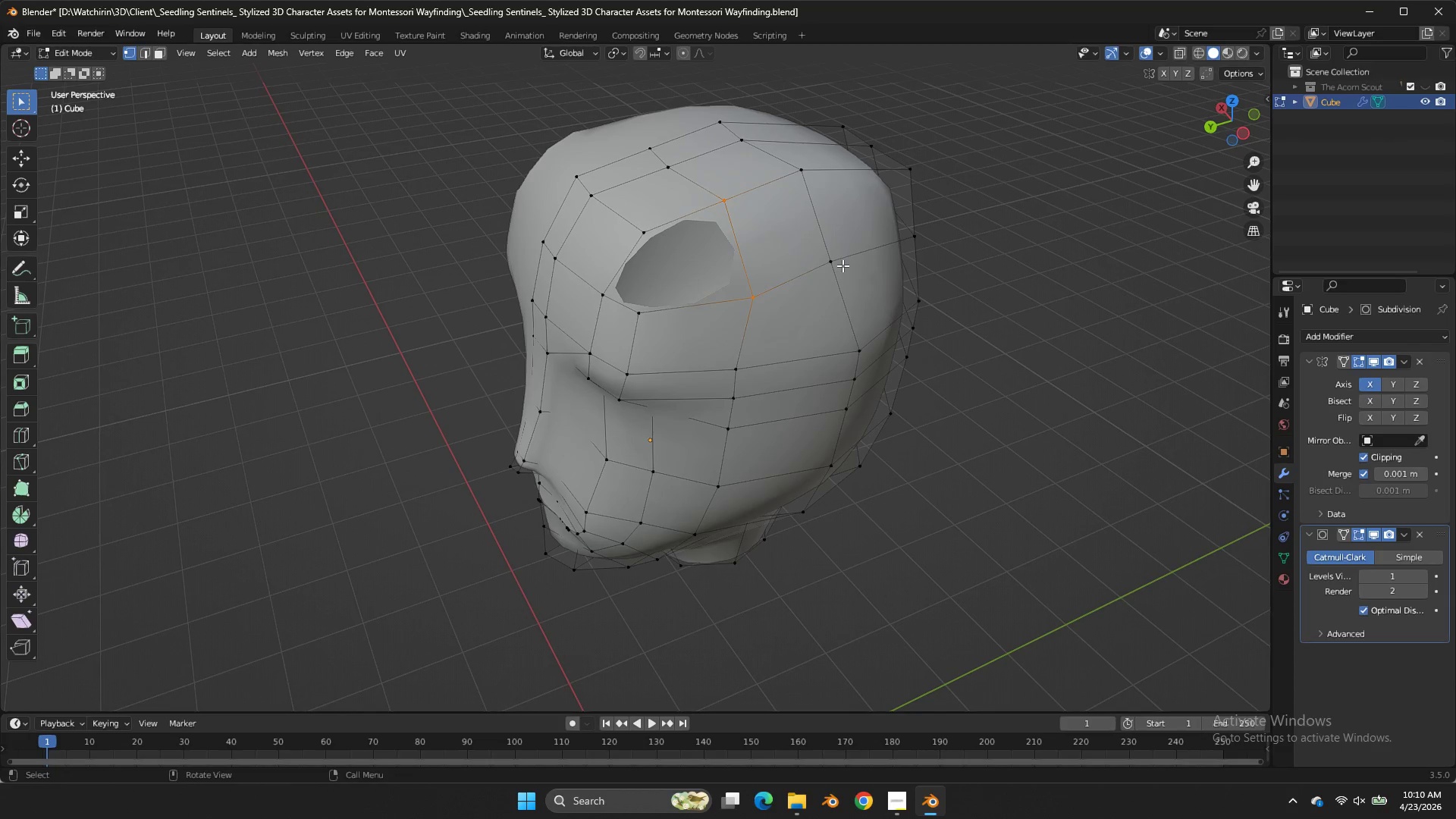 
type(ff)
 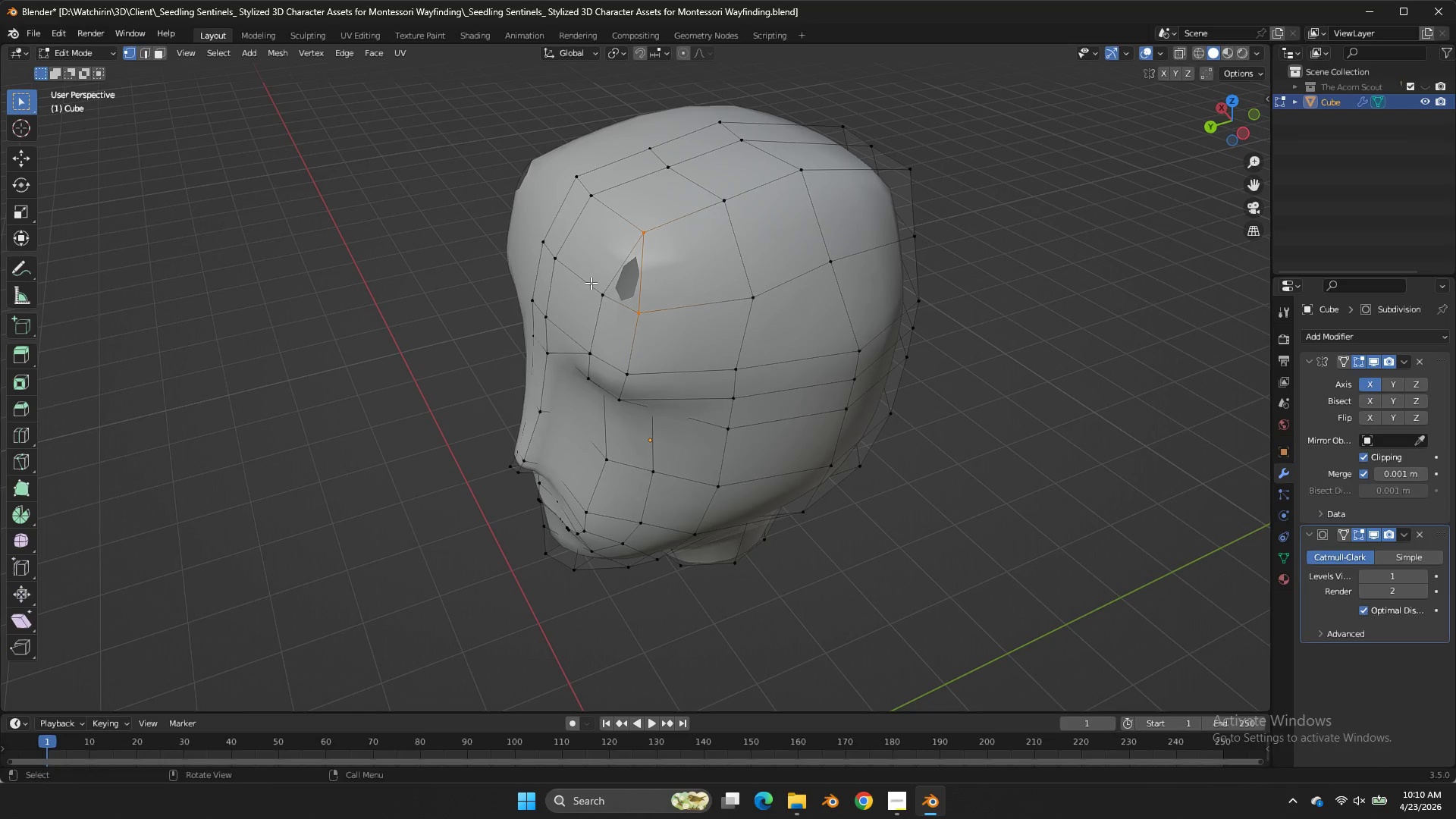 
double_click([591, 283])
 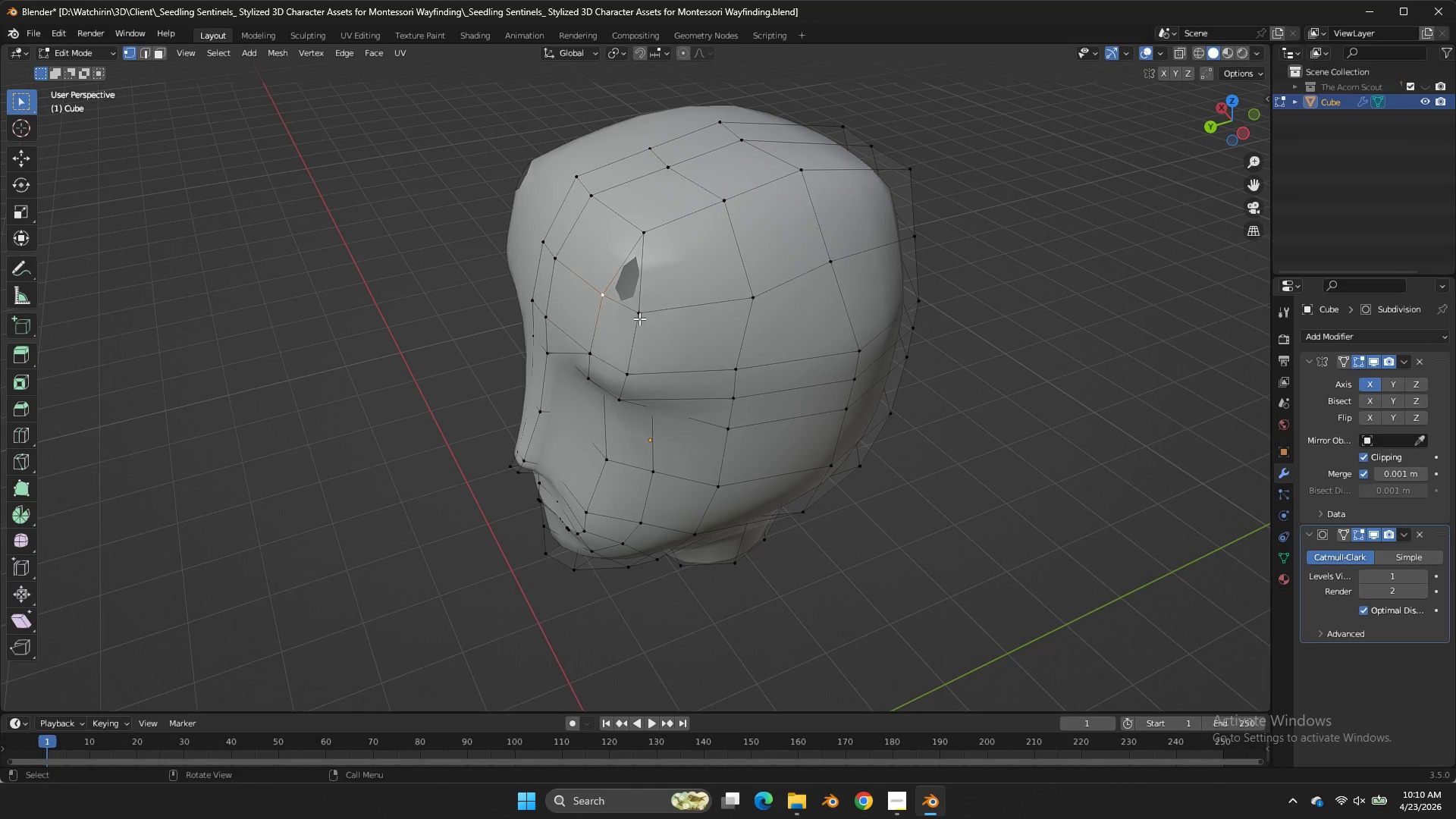 
double_click([645, 228])
 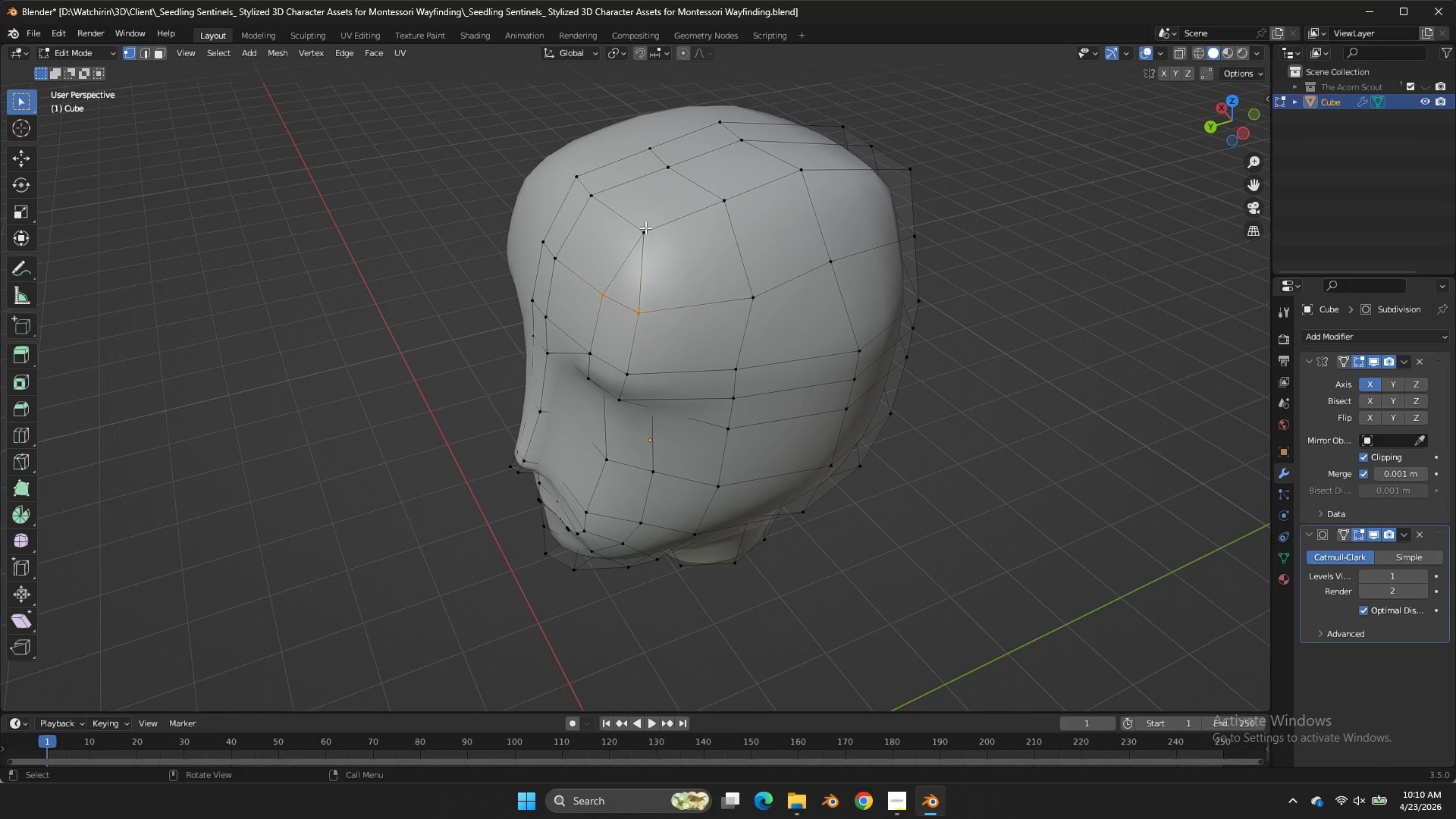 
key(F)
 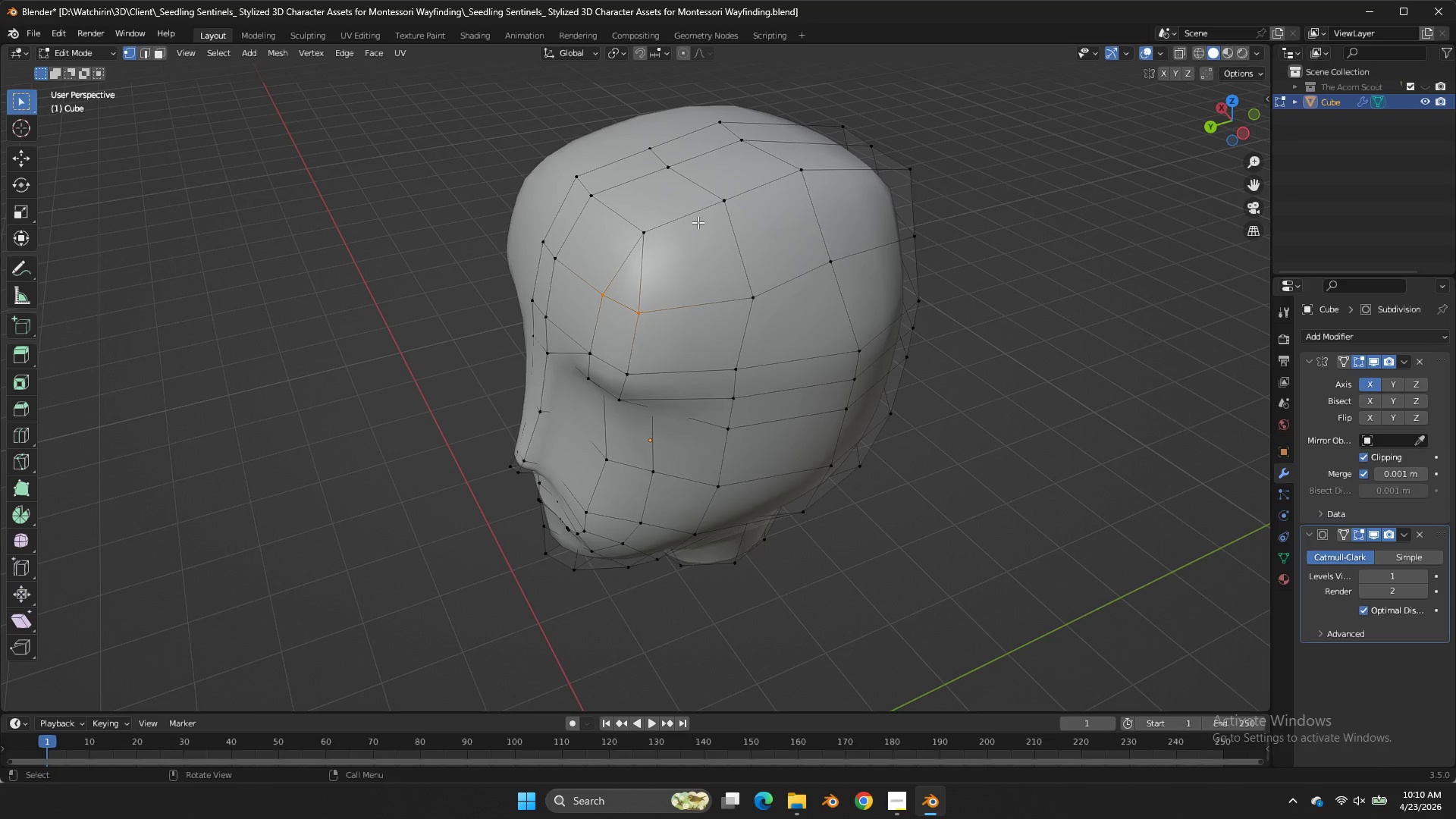 
hold_key(key=AltLeft, duration=0.61)
left_click([698, 222])
 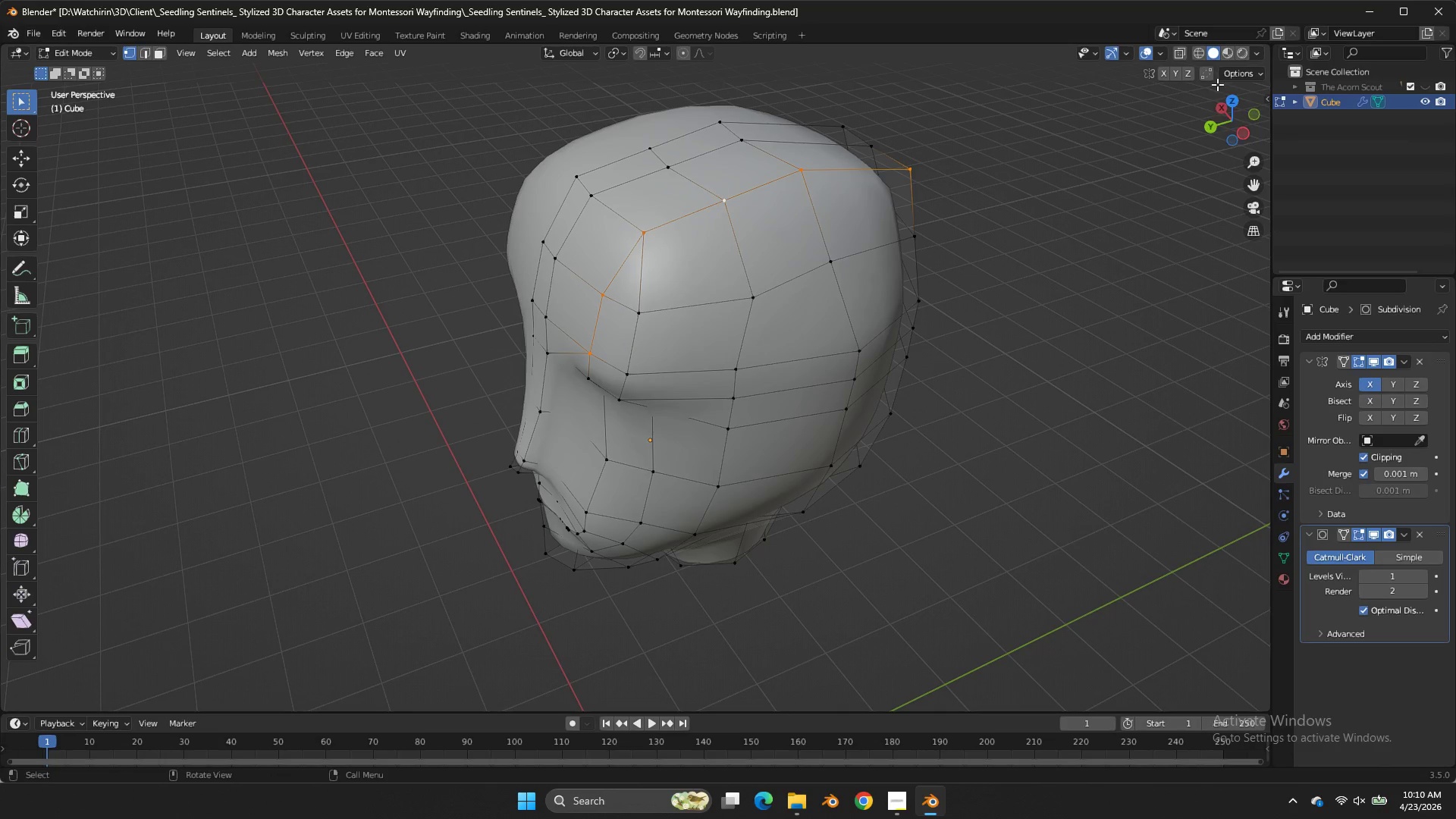 
left_click_drag(start_coordinate=[1222, 100], to_coordinate=[54, 683])
 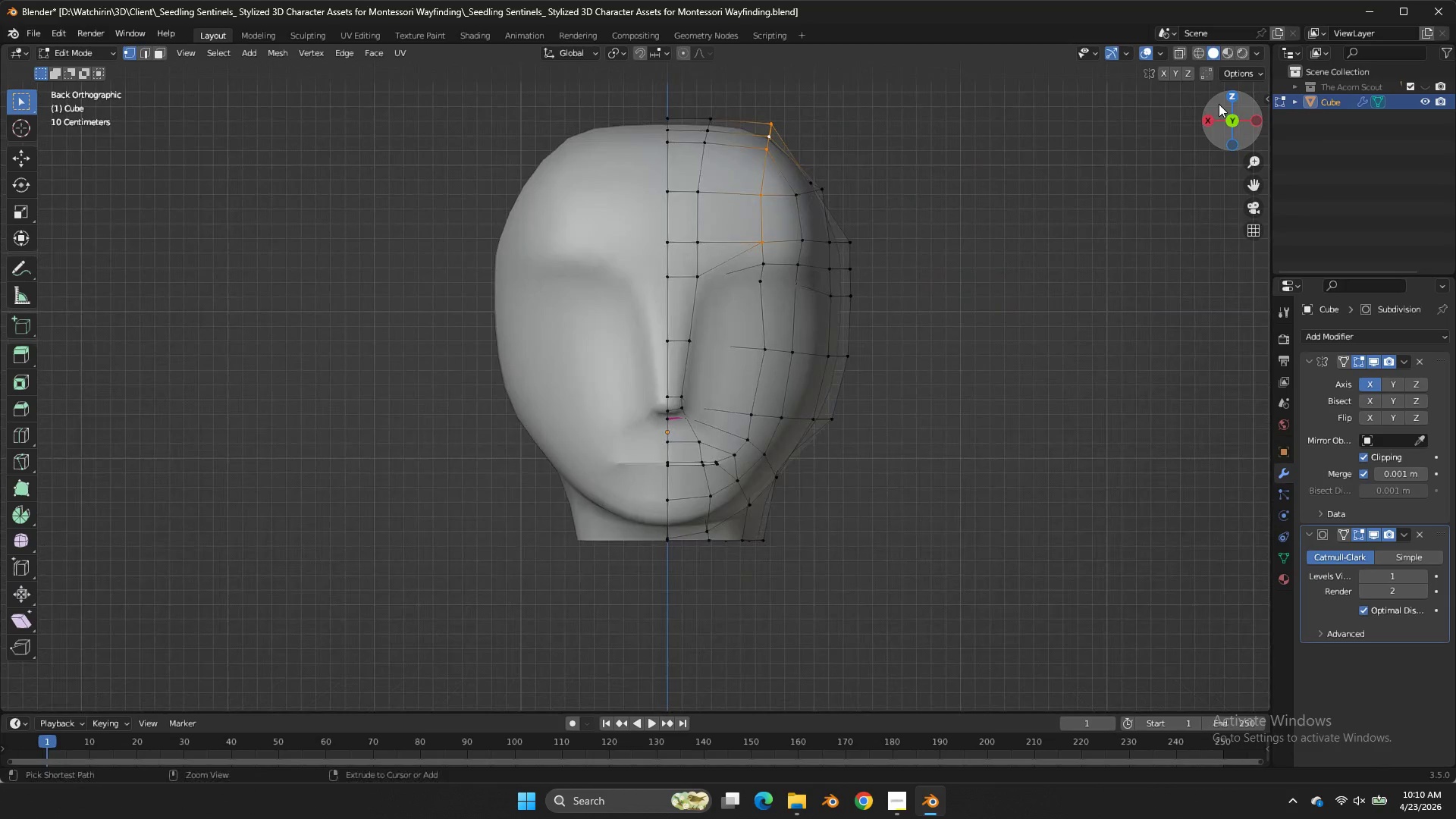 
left_click([1219, 104])
 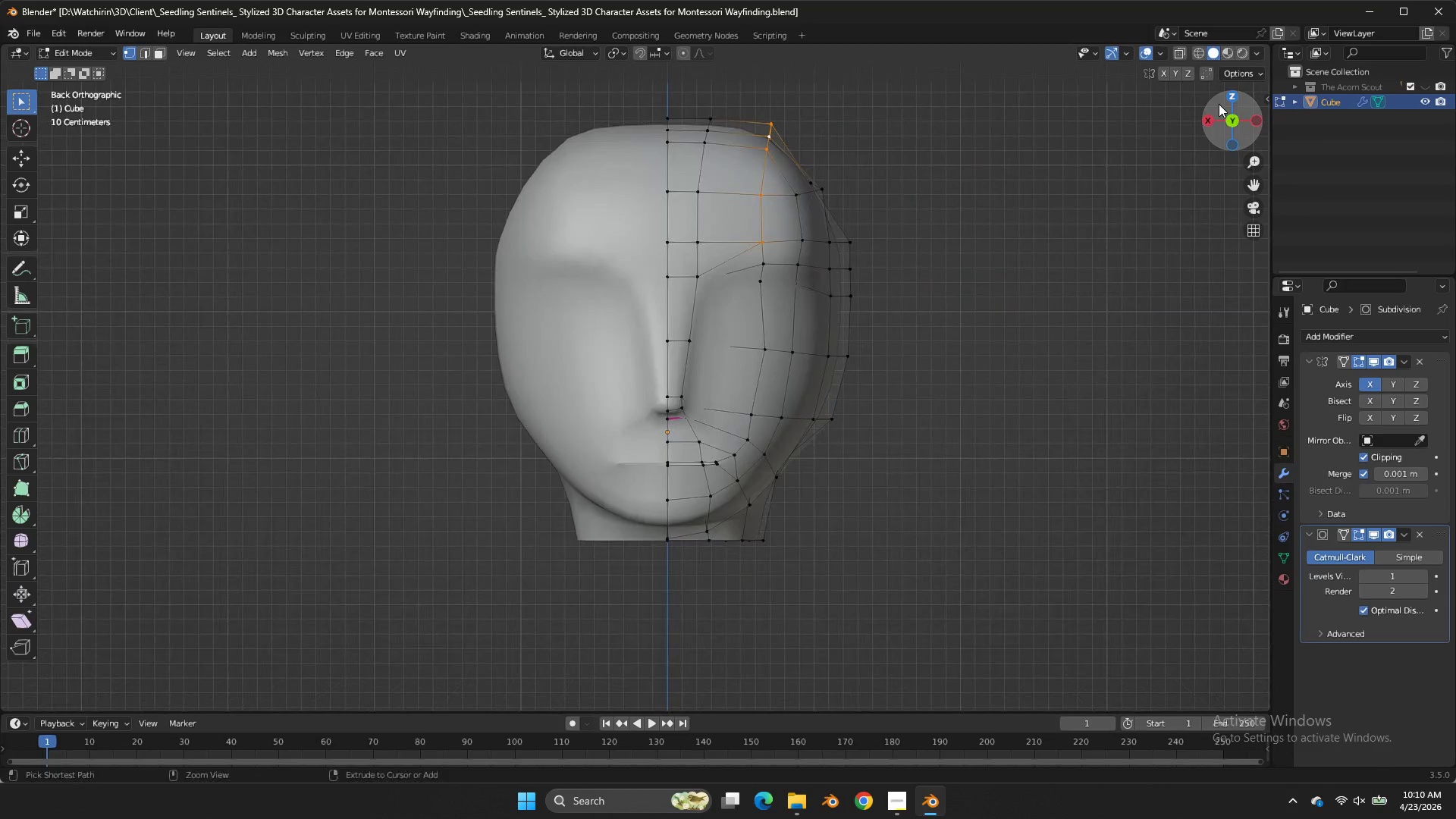 
key(Control+S)
 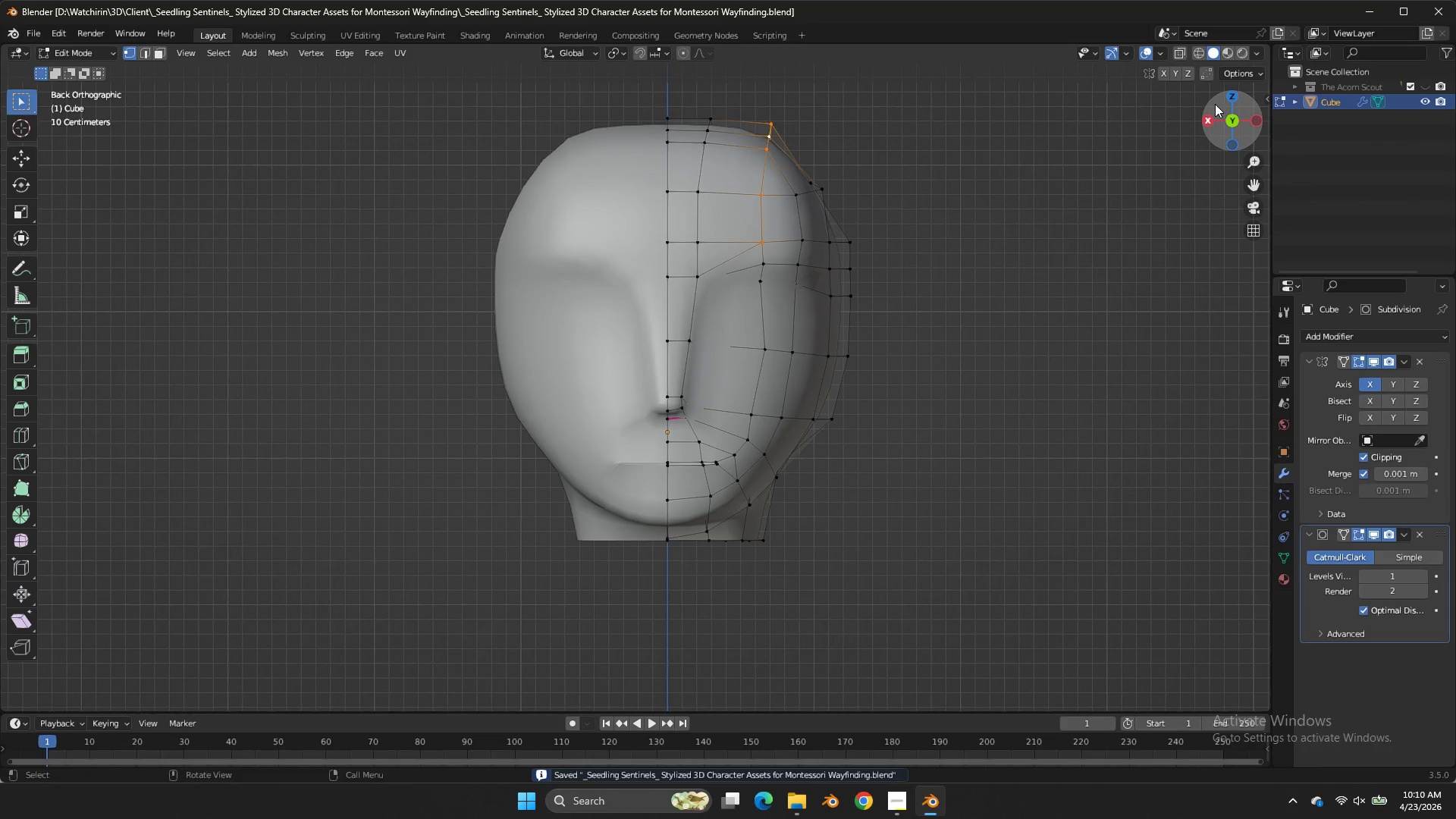 
key(Control+S)
 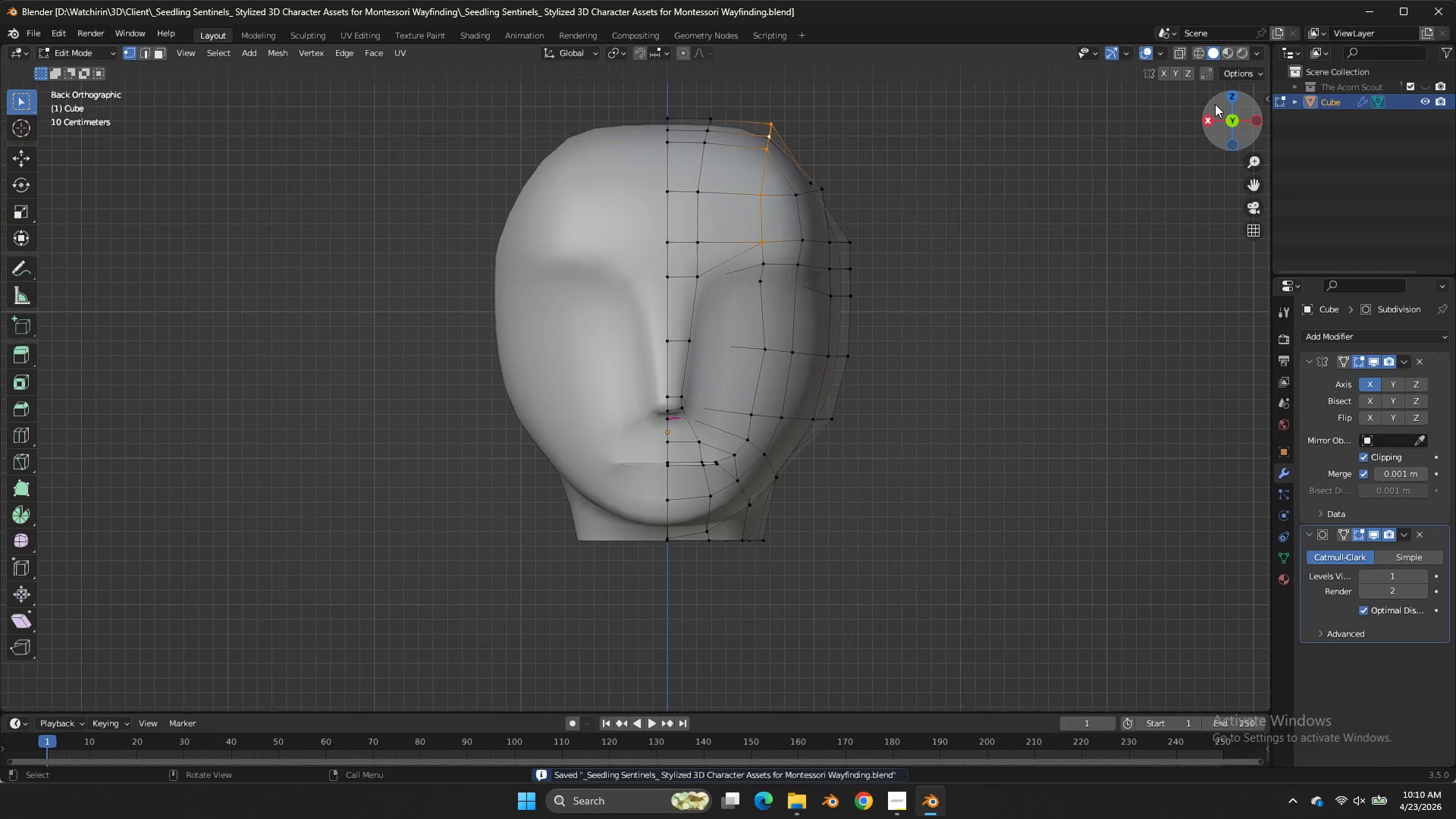 
key(Tab)
 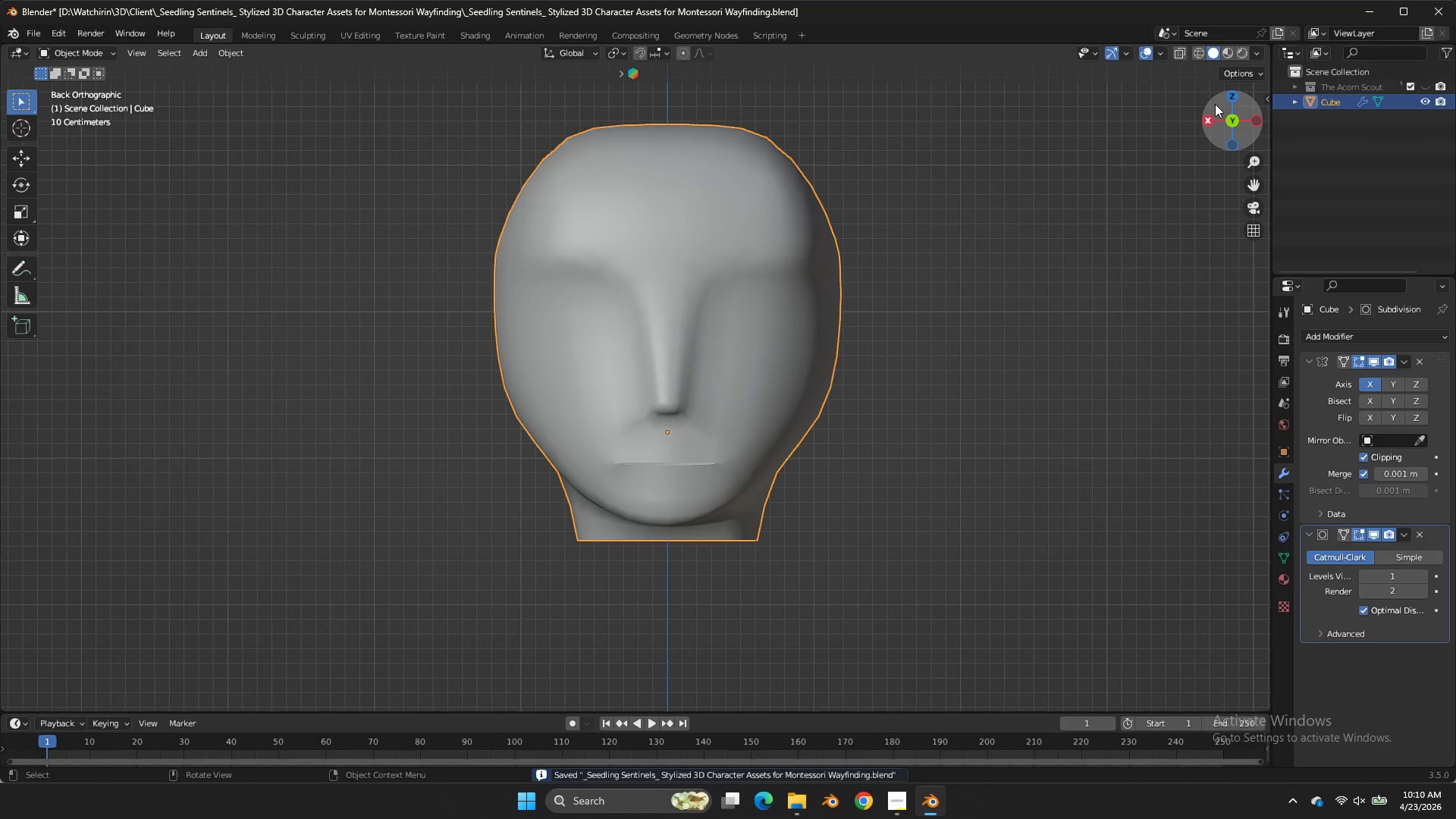 
key(Tab)
 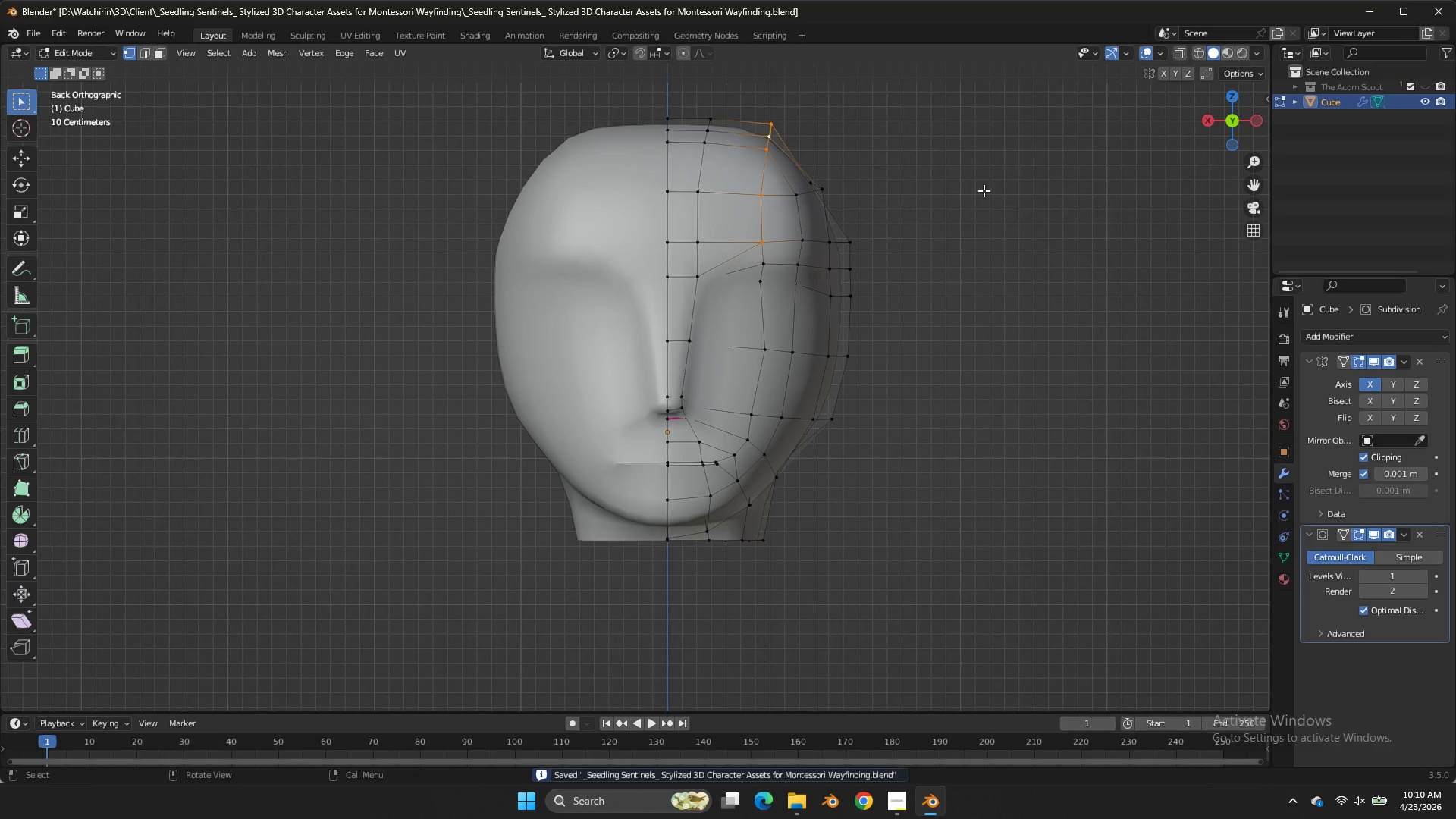 
left_click_drag(start_coordinate=[1263, 121], to_coordinate=[1185, 149])
 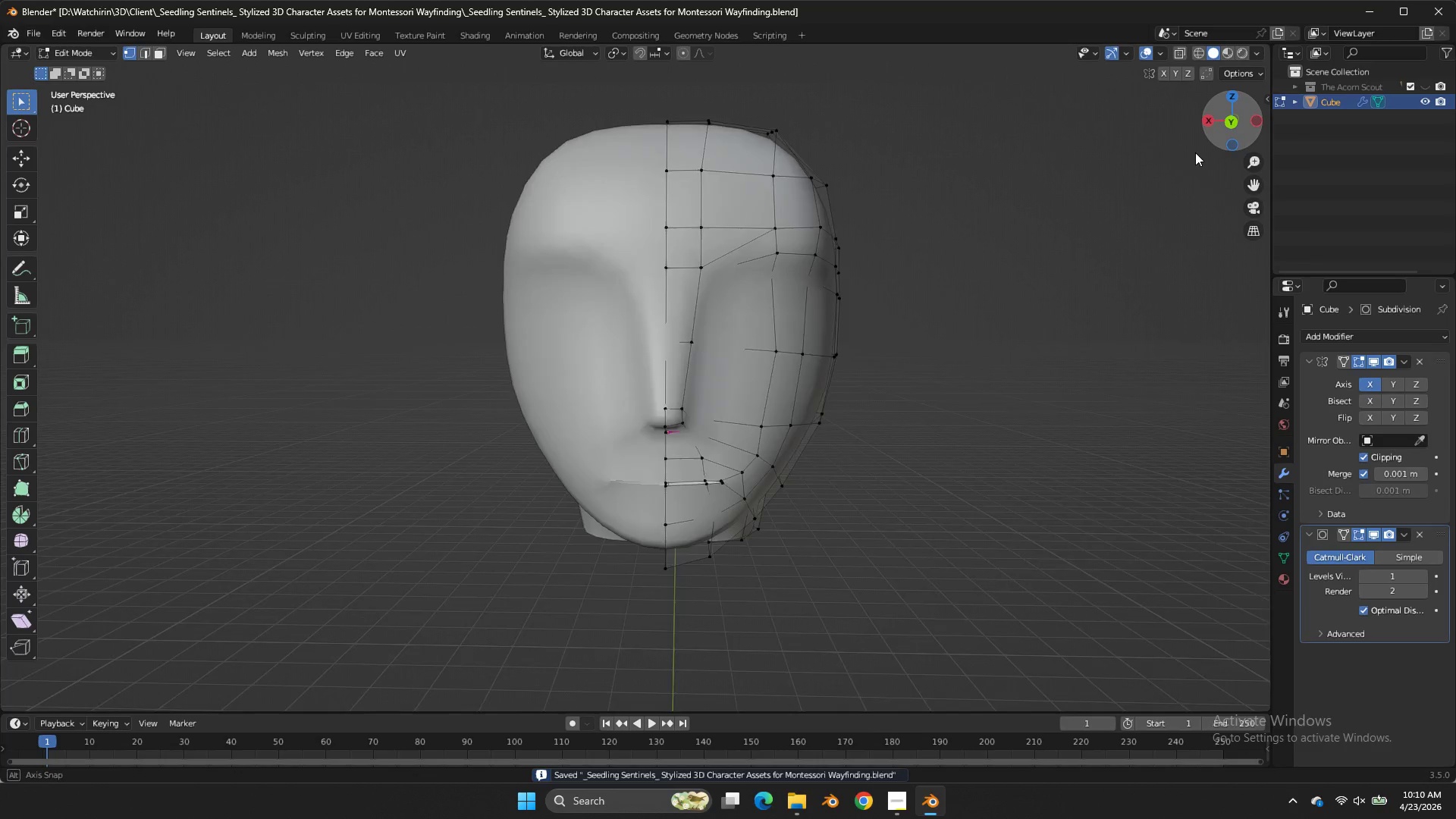 
left_click_drag(start_coordinate=[1215, 127], to_coordinate=[1137, 181])
 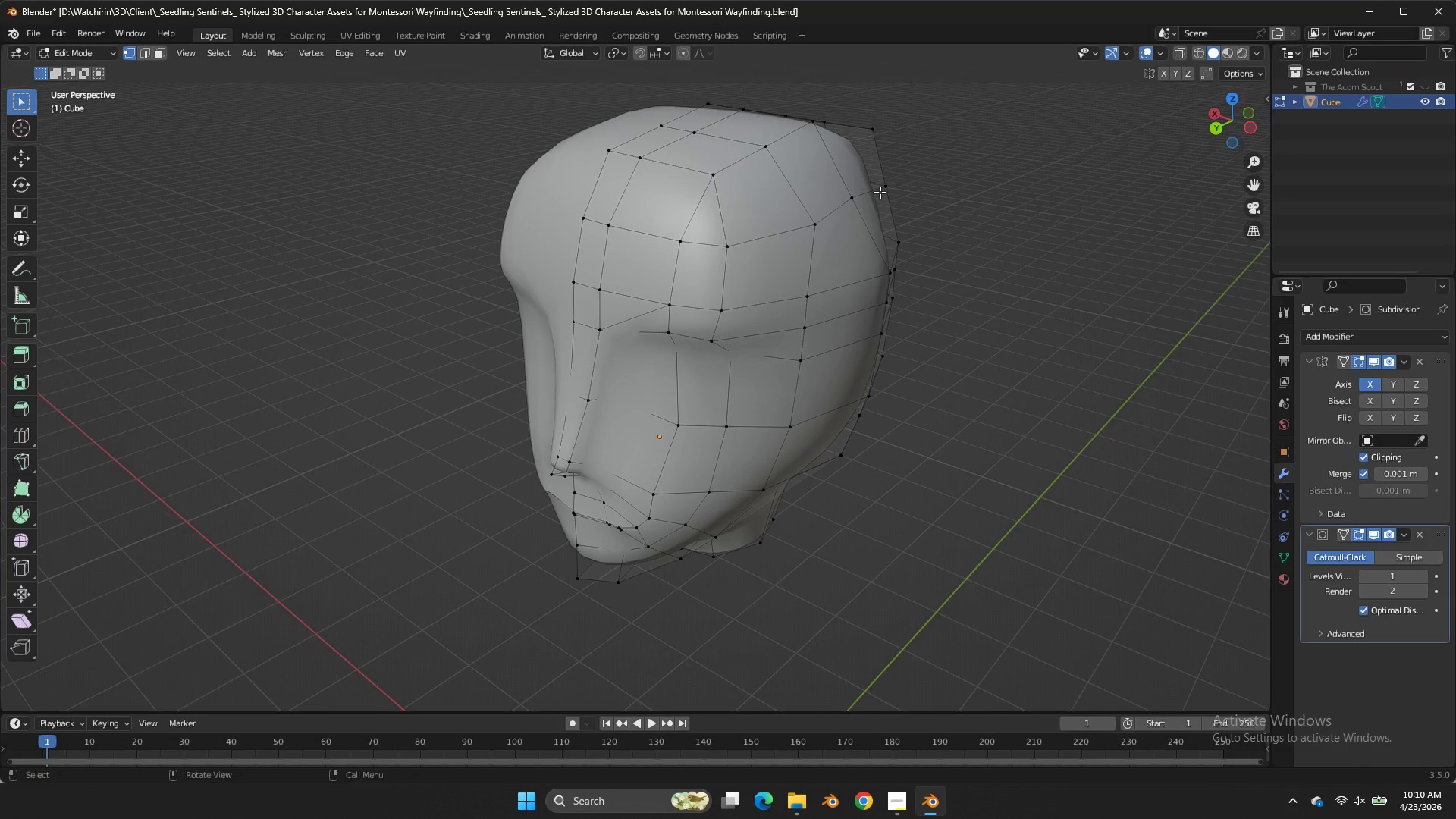 
double_click([881, 192])
 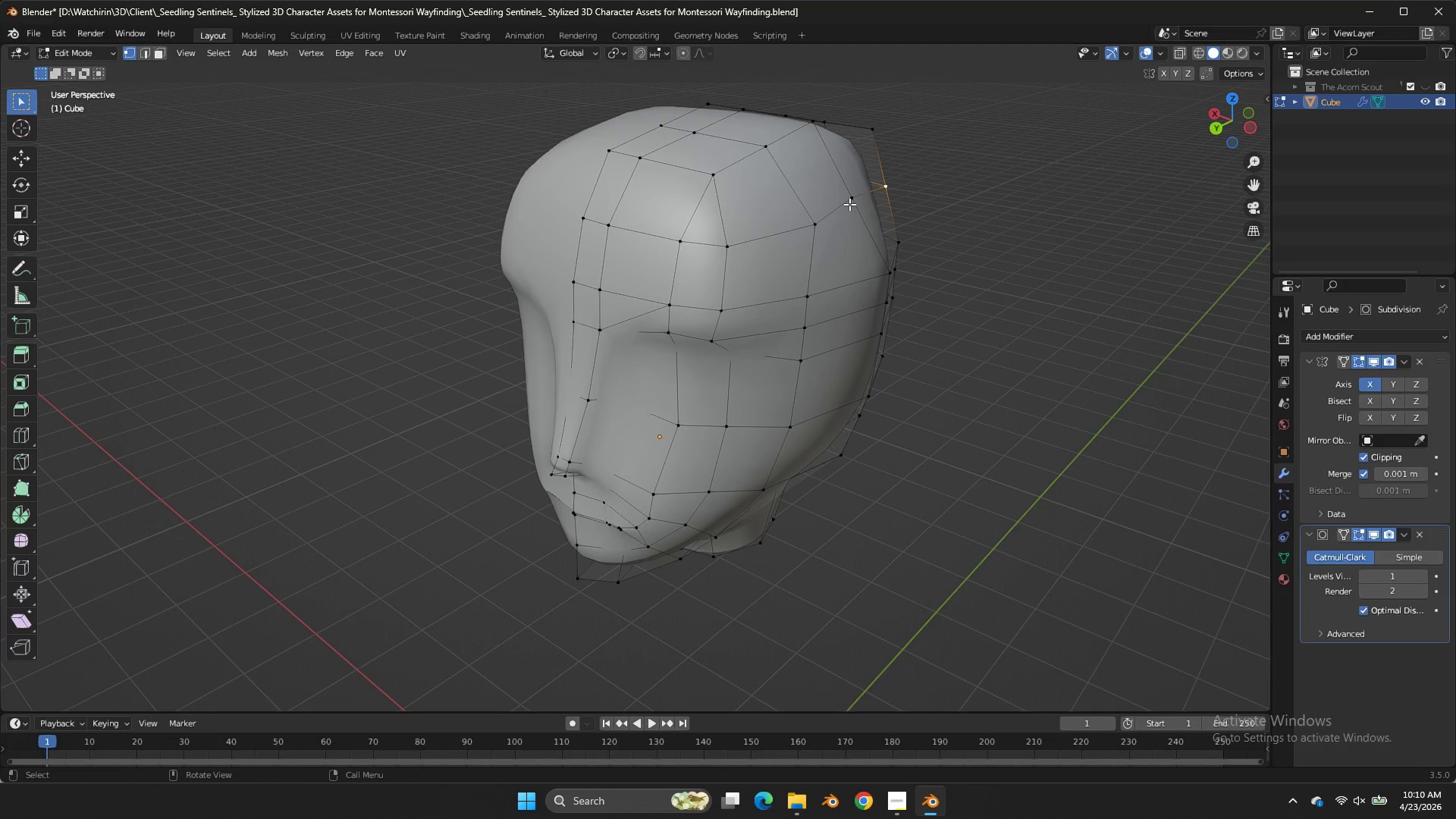 
hold_key(key=ShiftLeft, duration=2.66)
double_click([849, 202])
 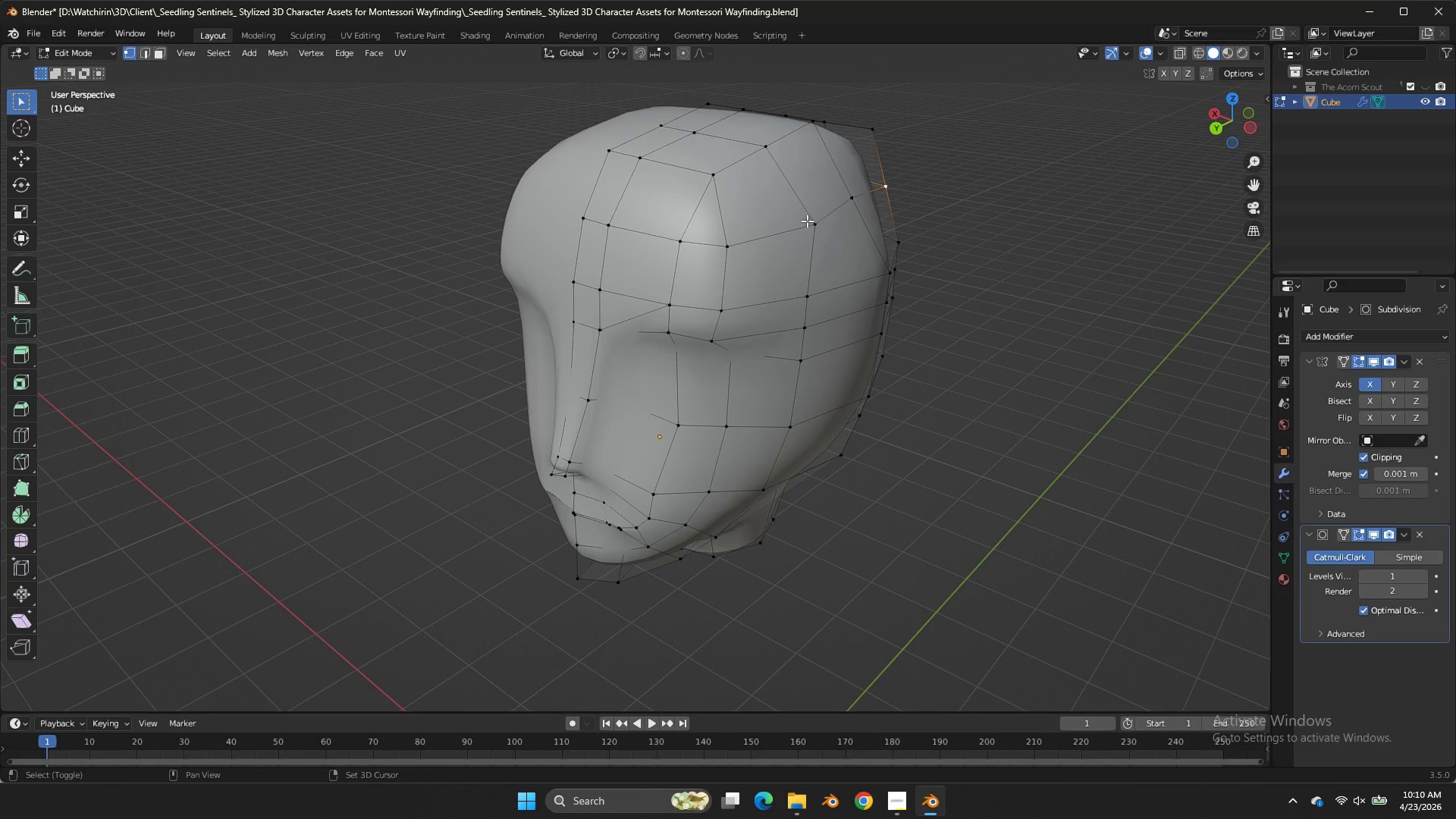 
triple_click([807, 221])
 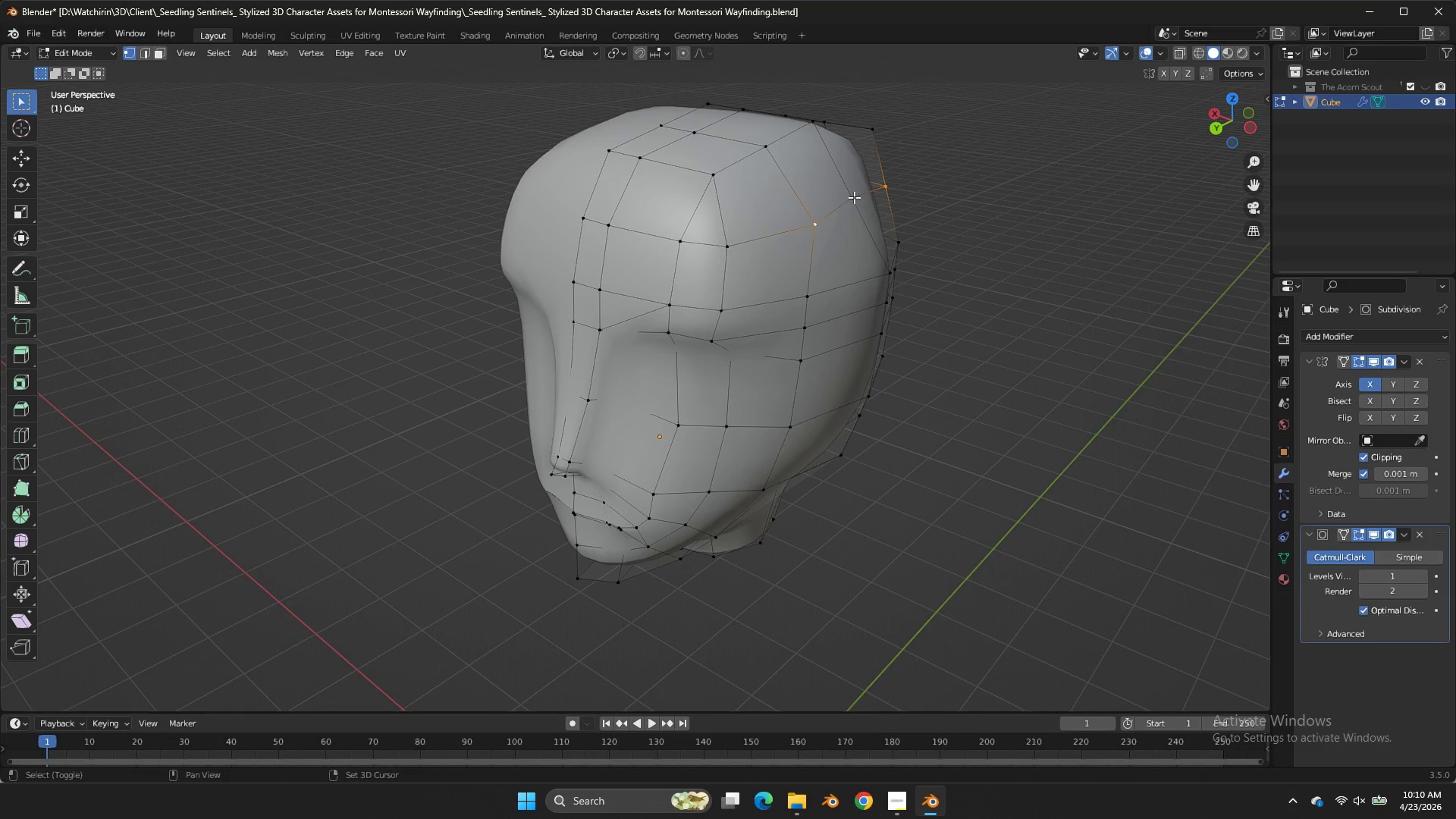 
triple_click([854, 197])
 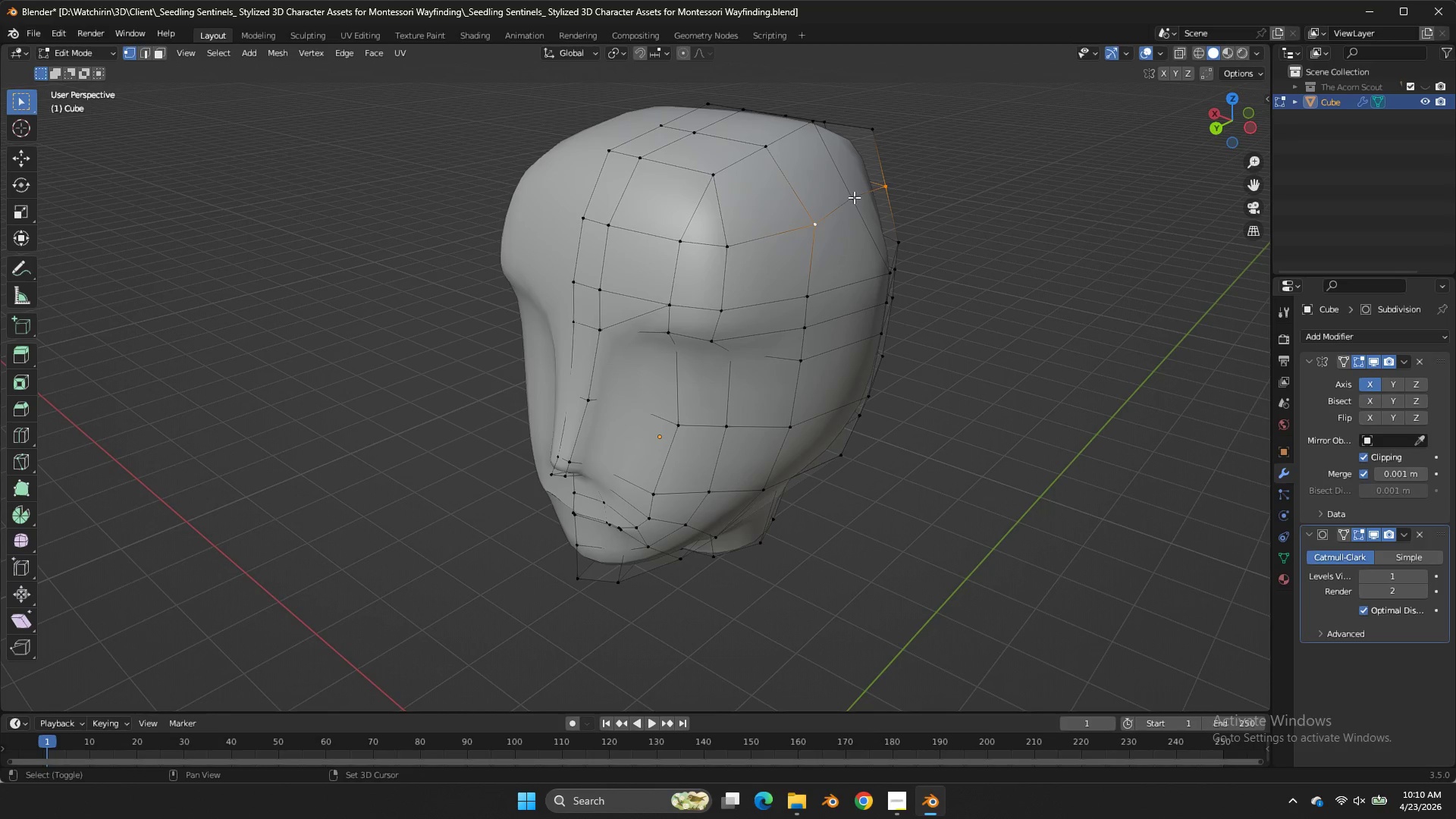 
triple_click([854, 197])
 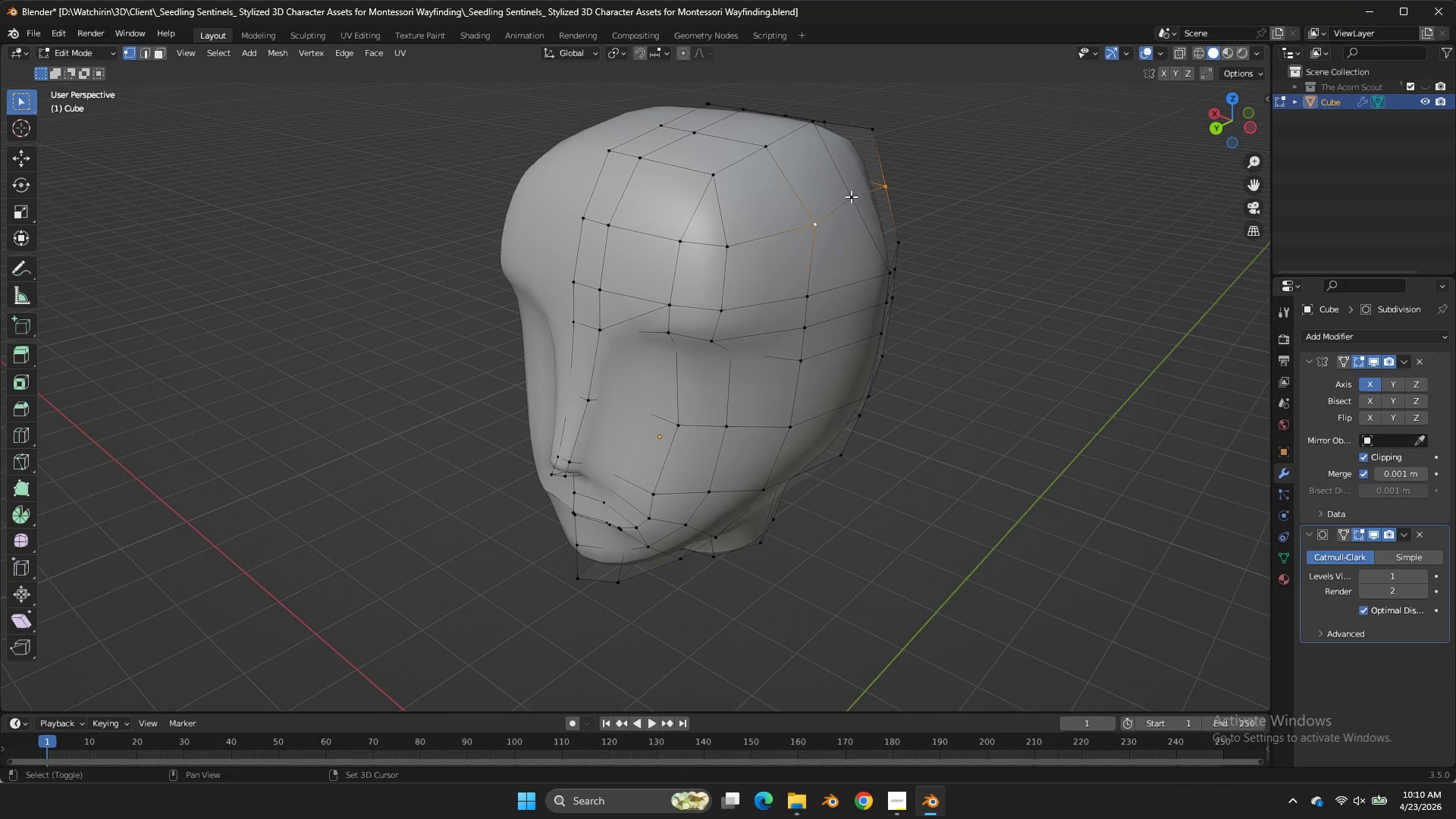 
left_click_drag(start_coordinate=[857, 182], to_coordinate=[849, 208])
 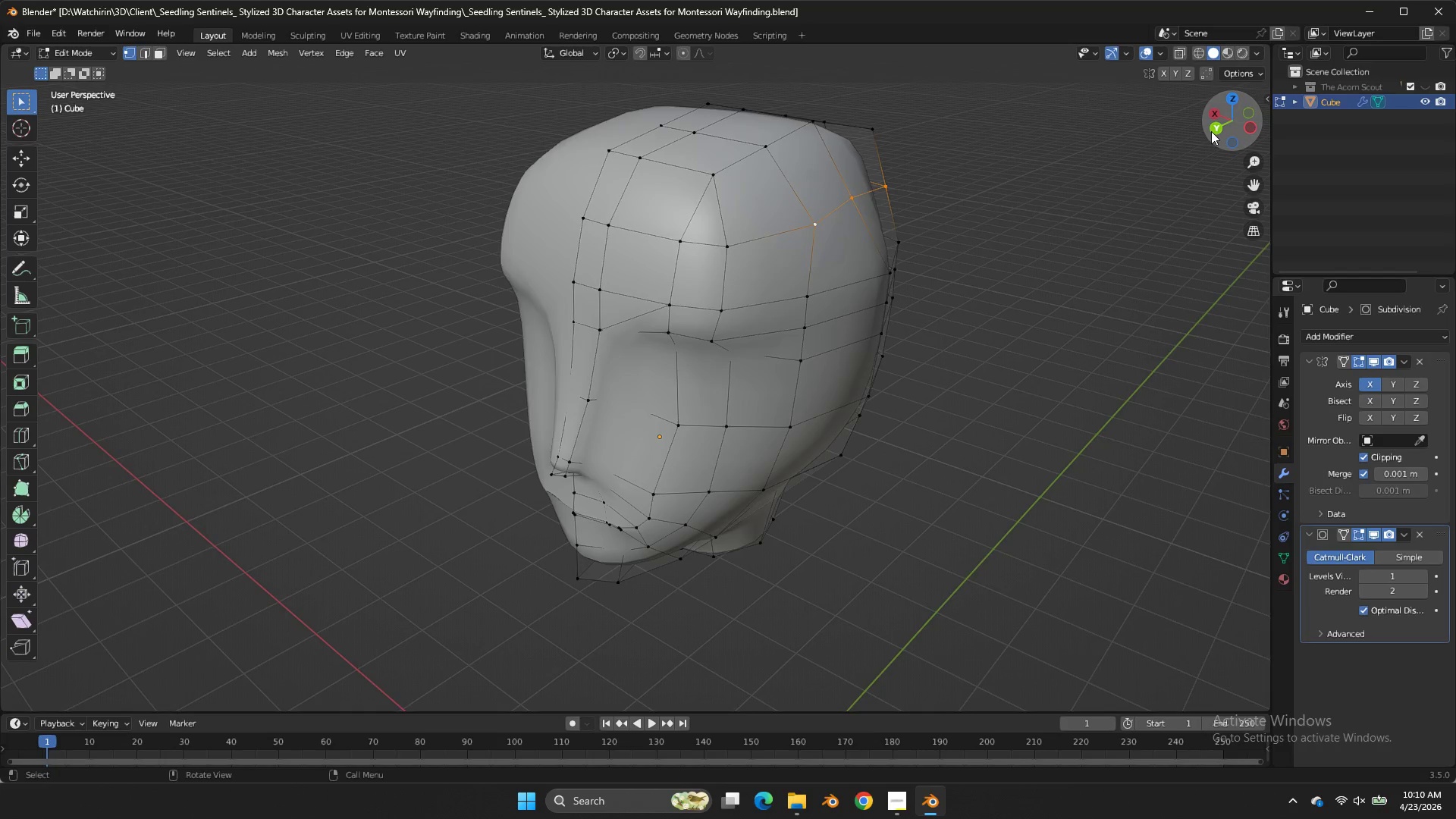 
double_click([1211, 131])
 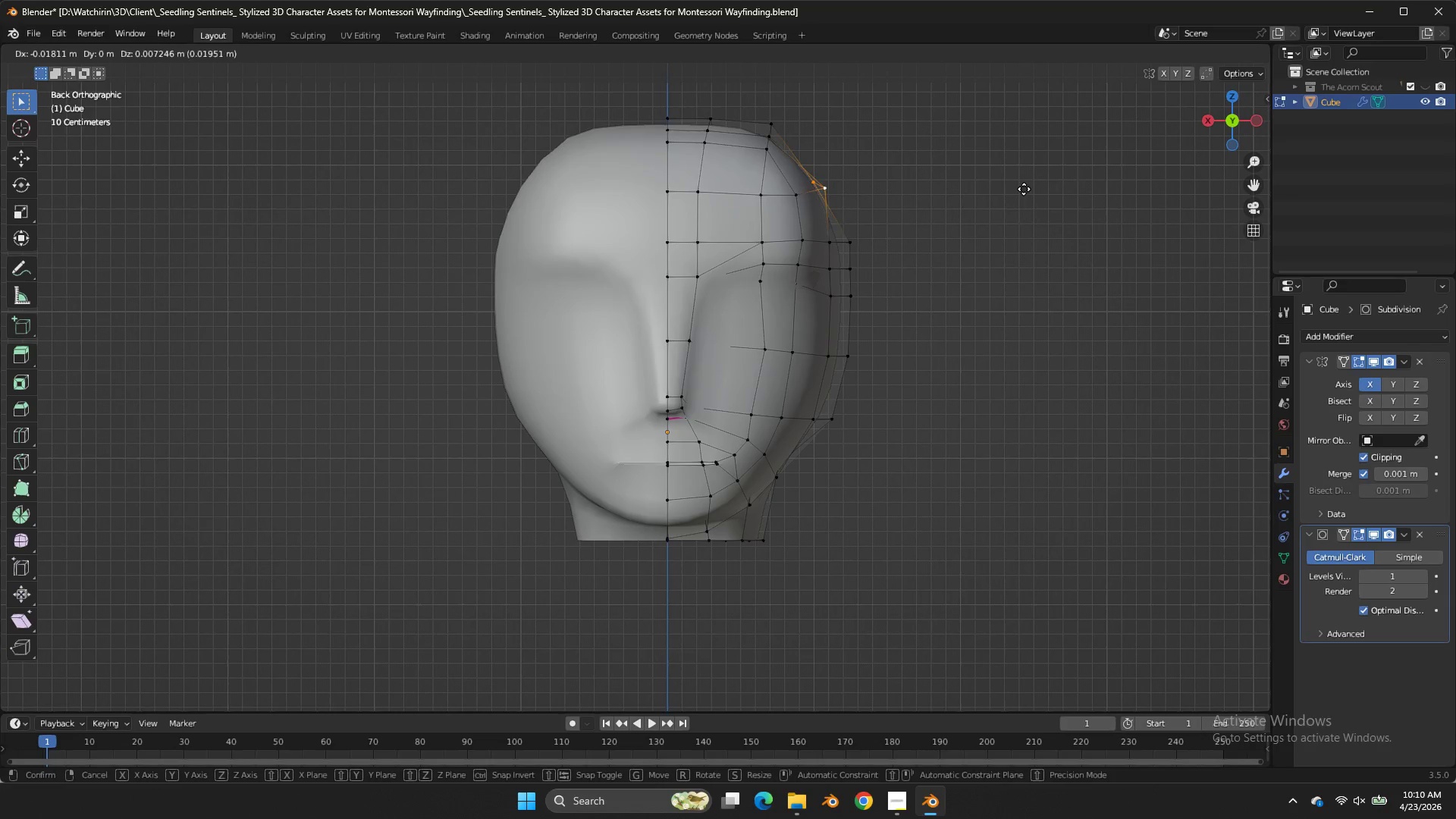 
left_click([1211, 131])
 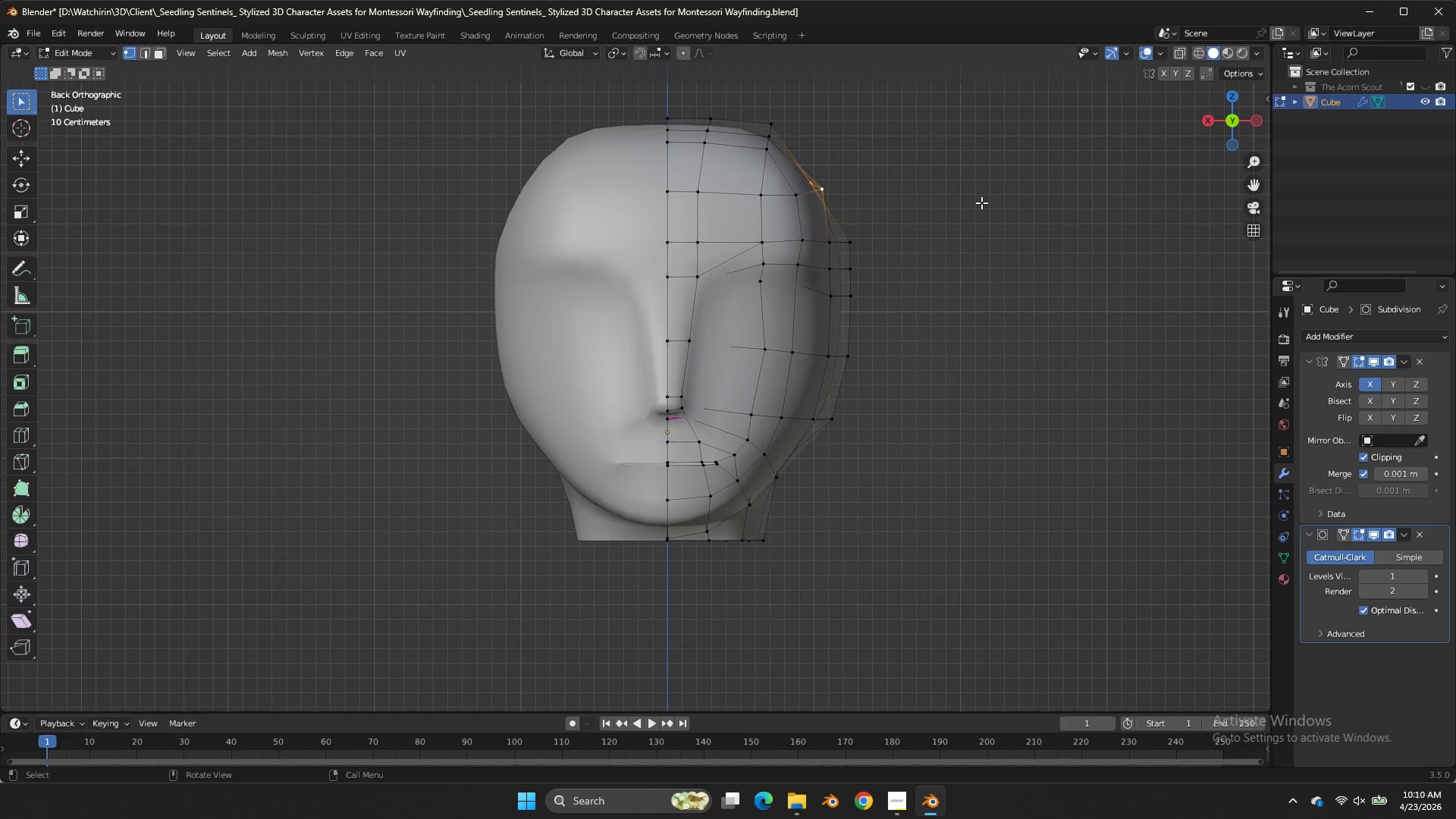 
key(G)
 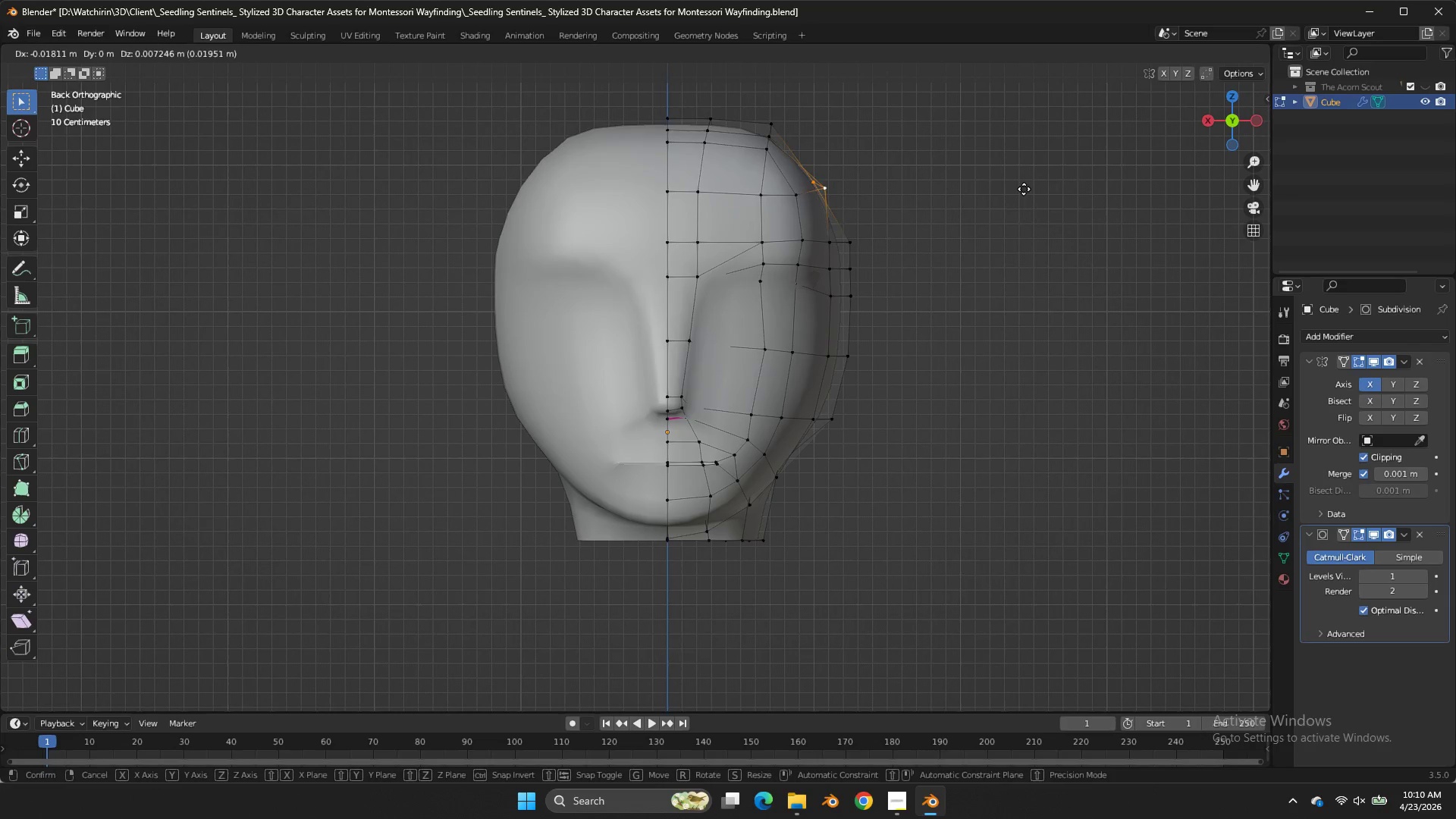 
hold_key(key=ShiftLeft, duration=1.09)
left_click([1156, 152])
 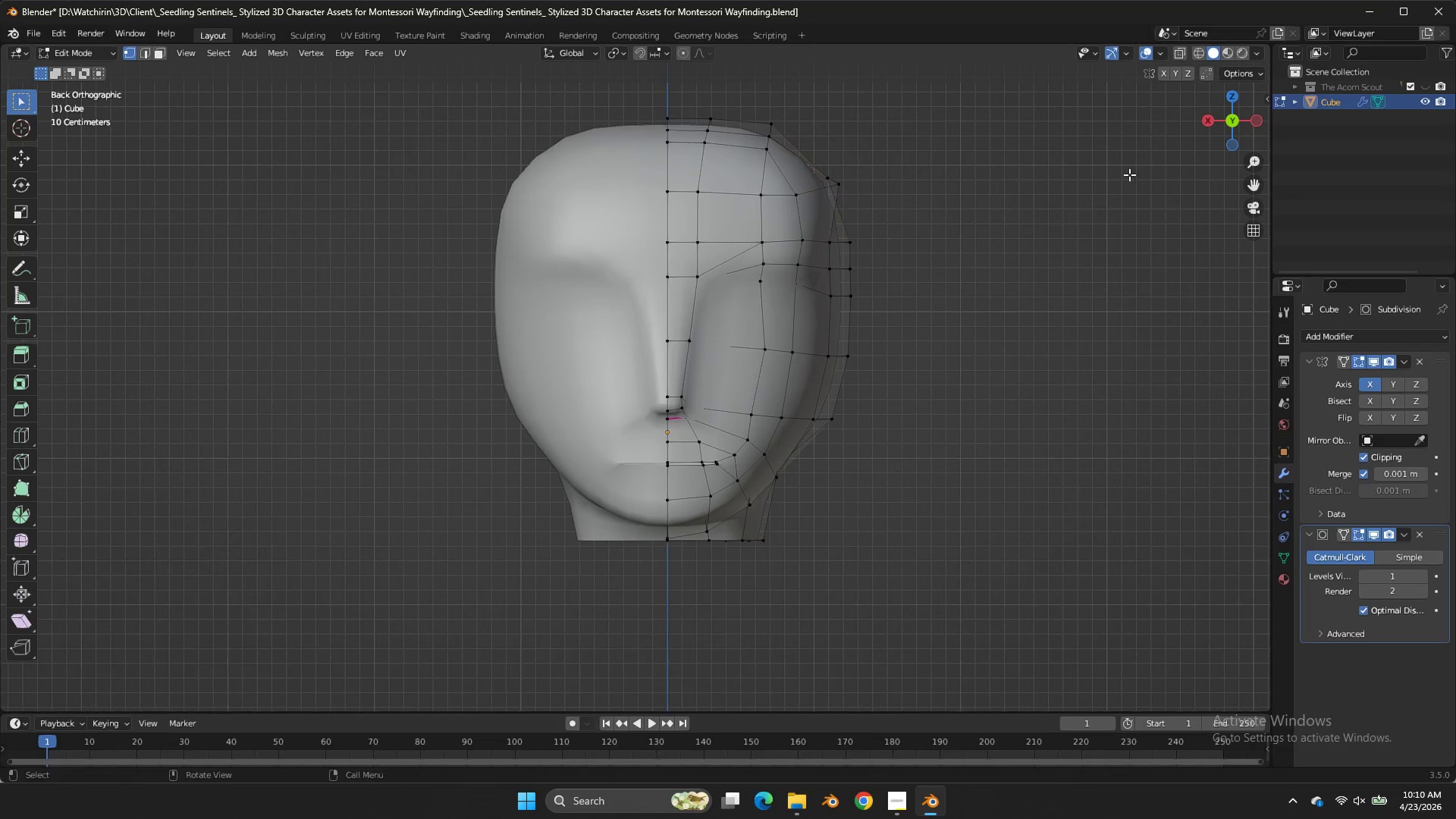 
double_click([1156, 152])
 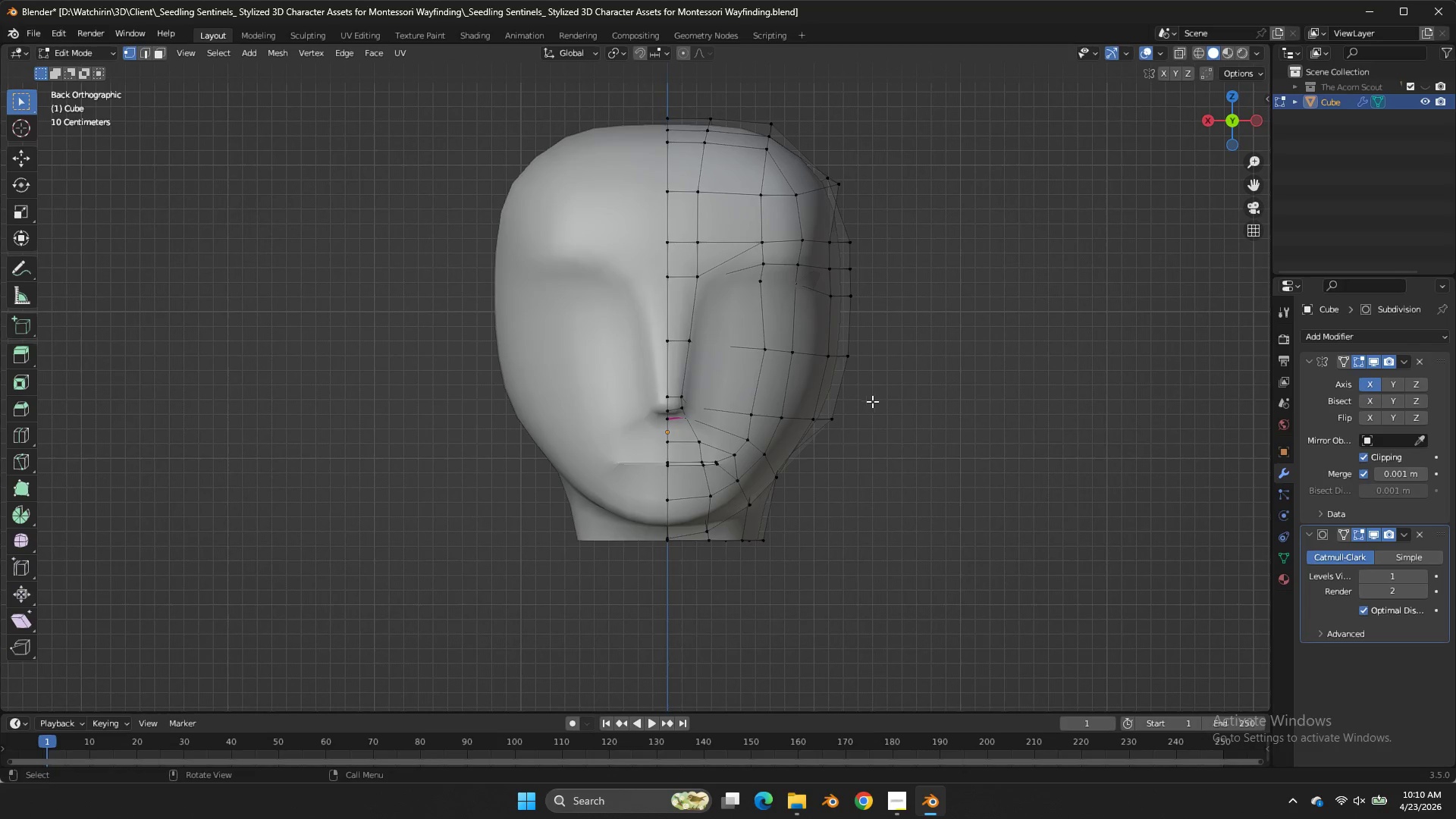 
key(Tab)
 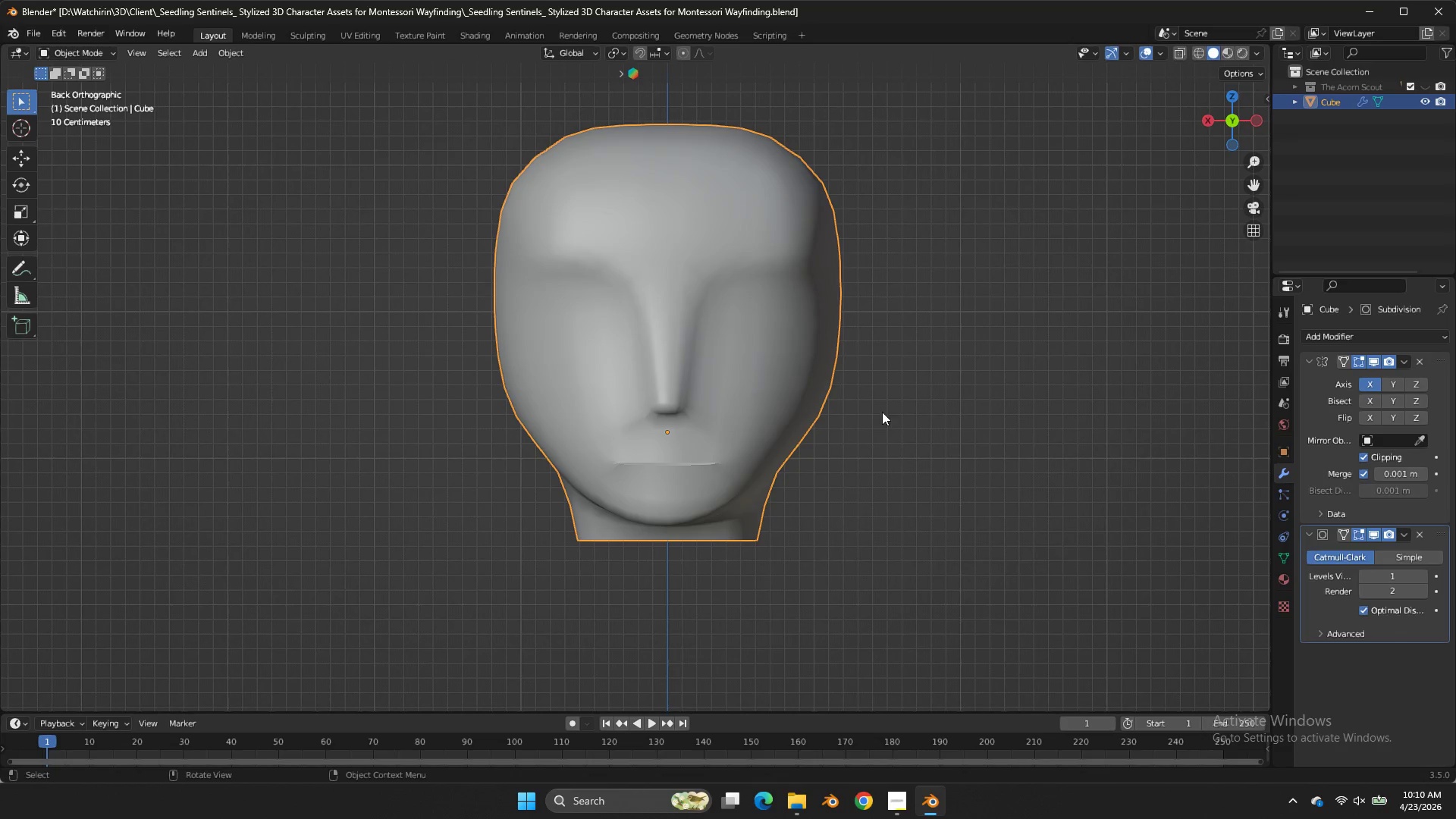 
key(Tab)
type(zg)
 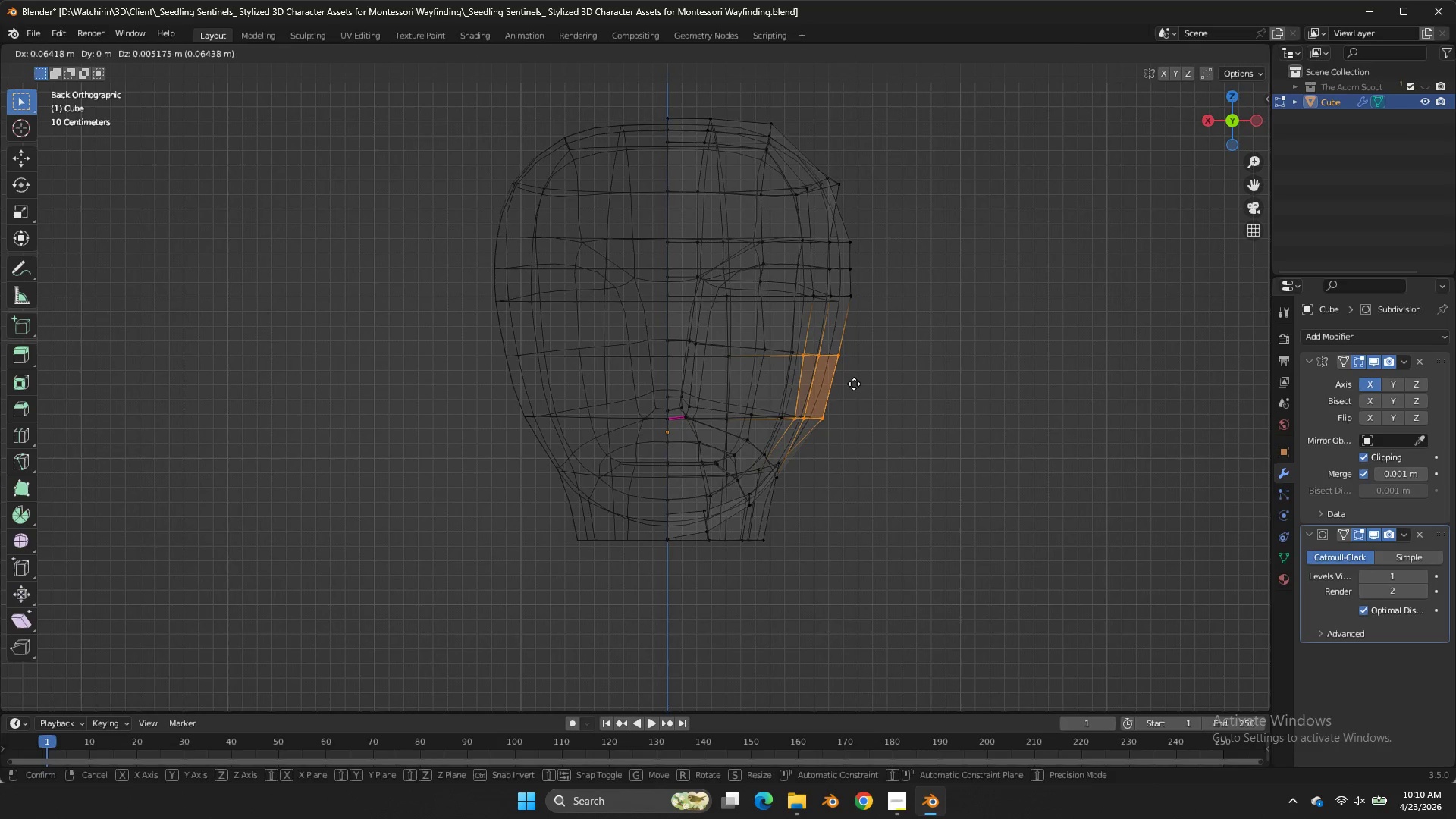 
left_click_drag(start_coordinate=[912, 337], to_coordinate=[799, 441])
 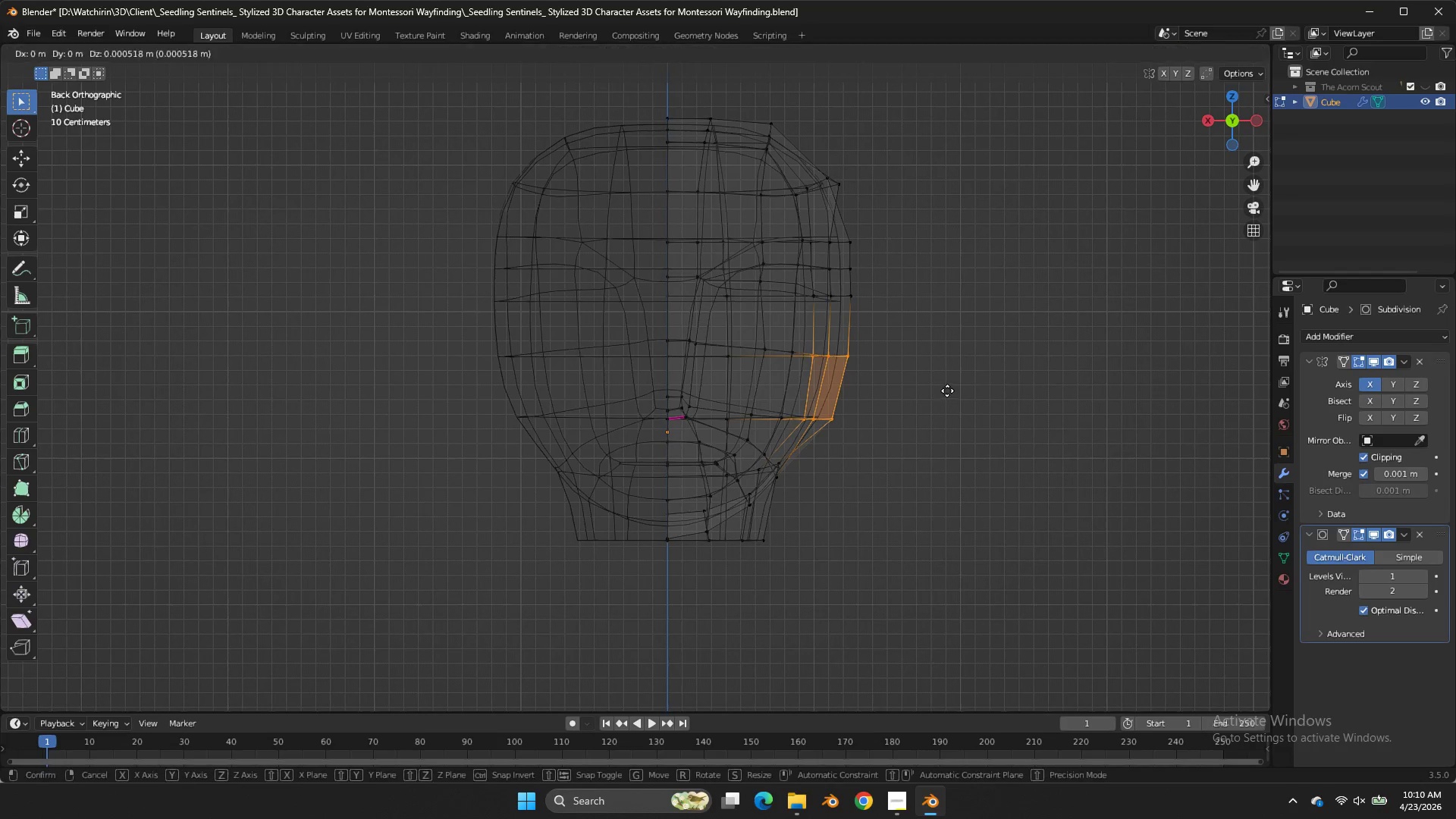 
hold_key(key=ShiftLeft, duration=0.62)
left_click([854, 384])
 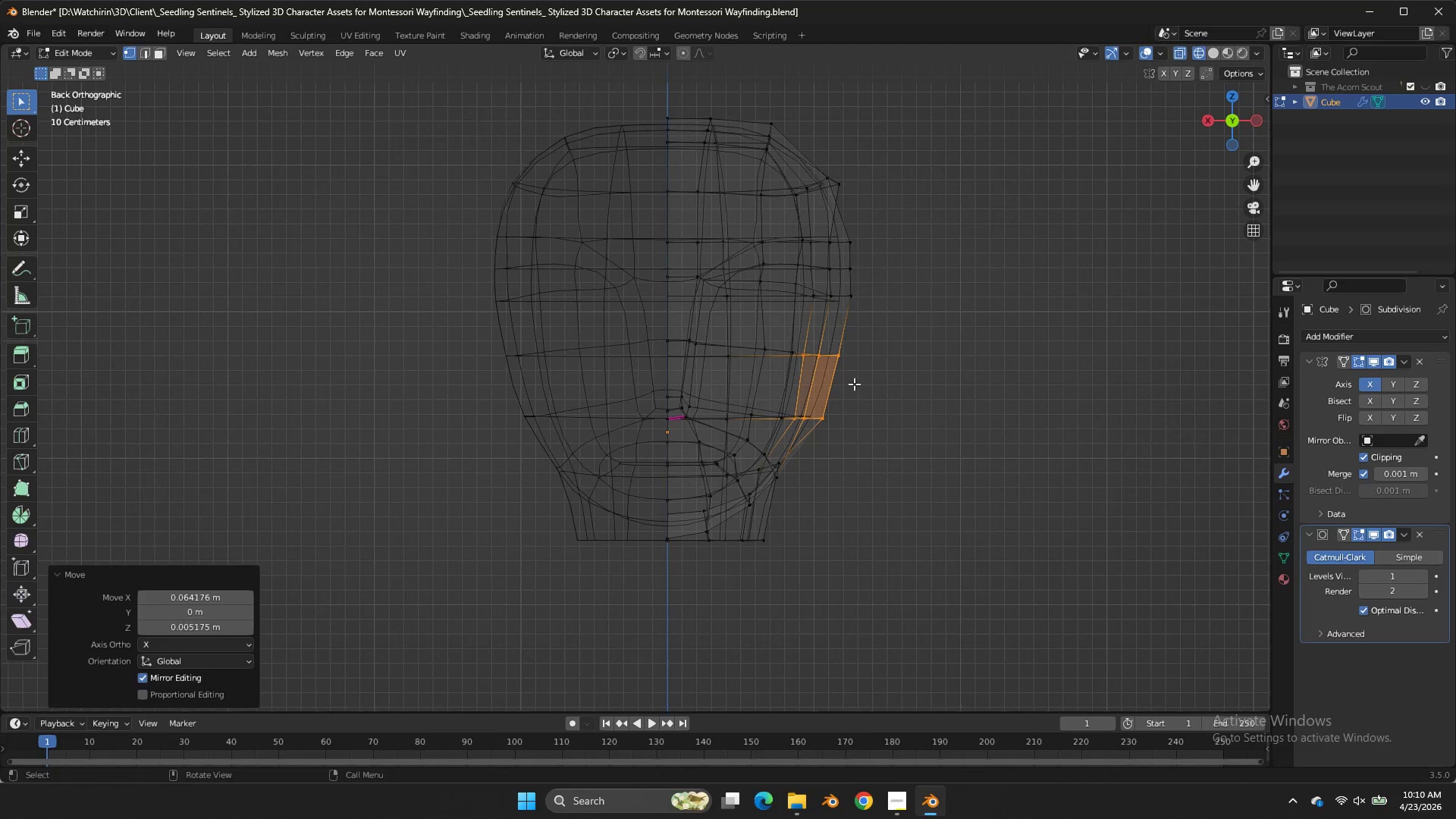 
double_click([854, 384])
 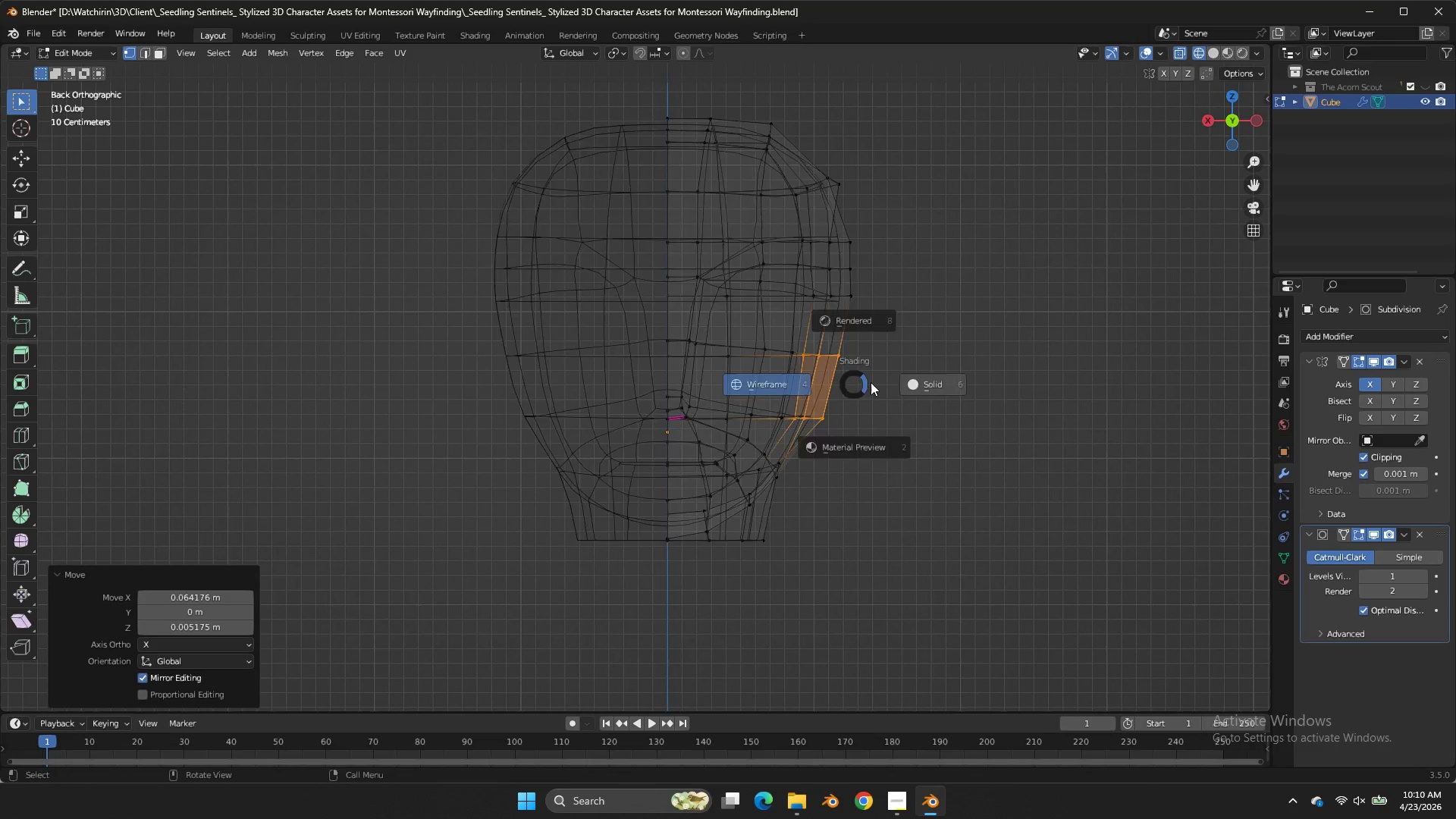 
key(Z)
 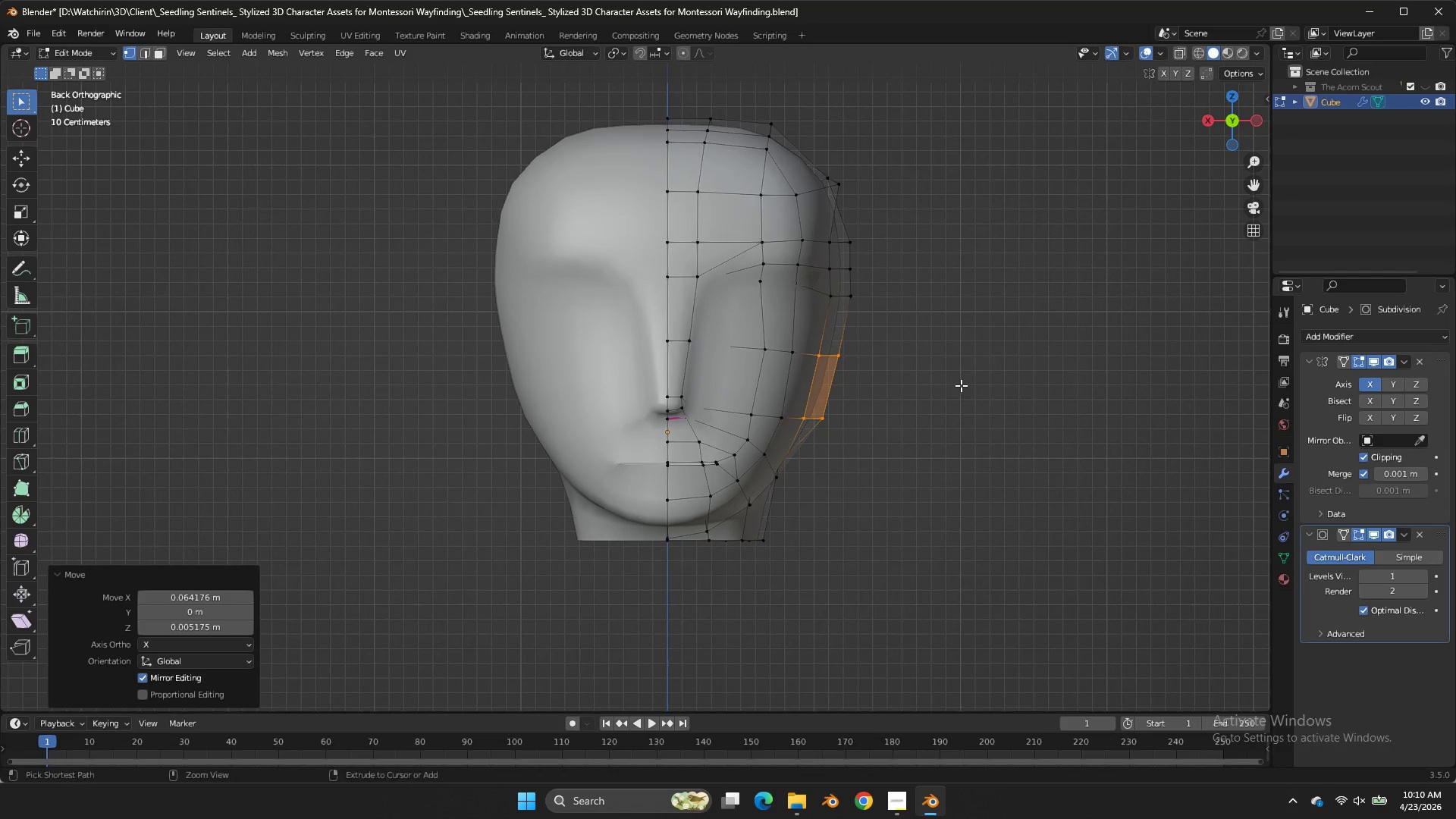 
key(Control+ControlLeft)
 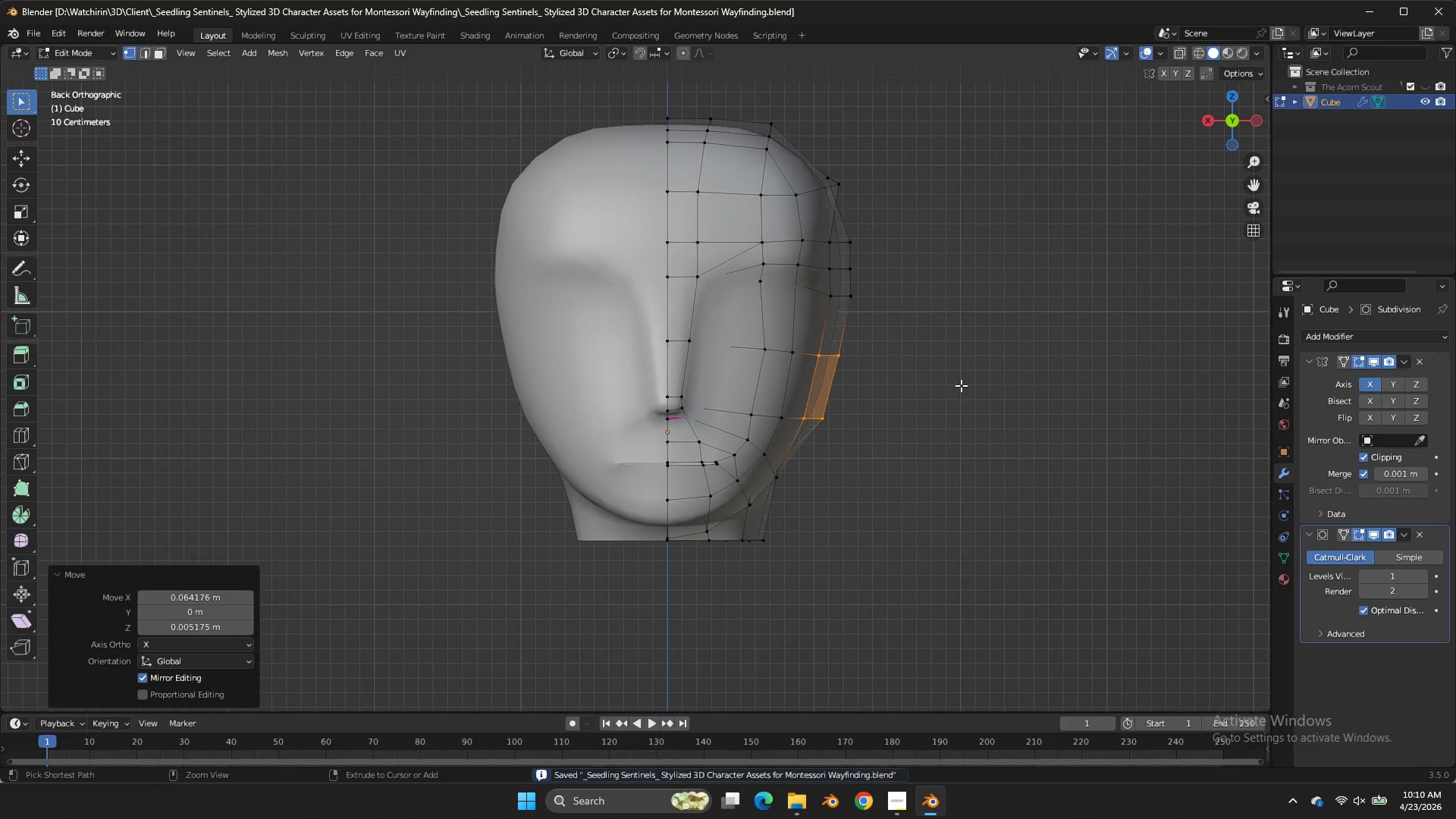 
key(Control+S)
 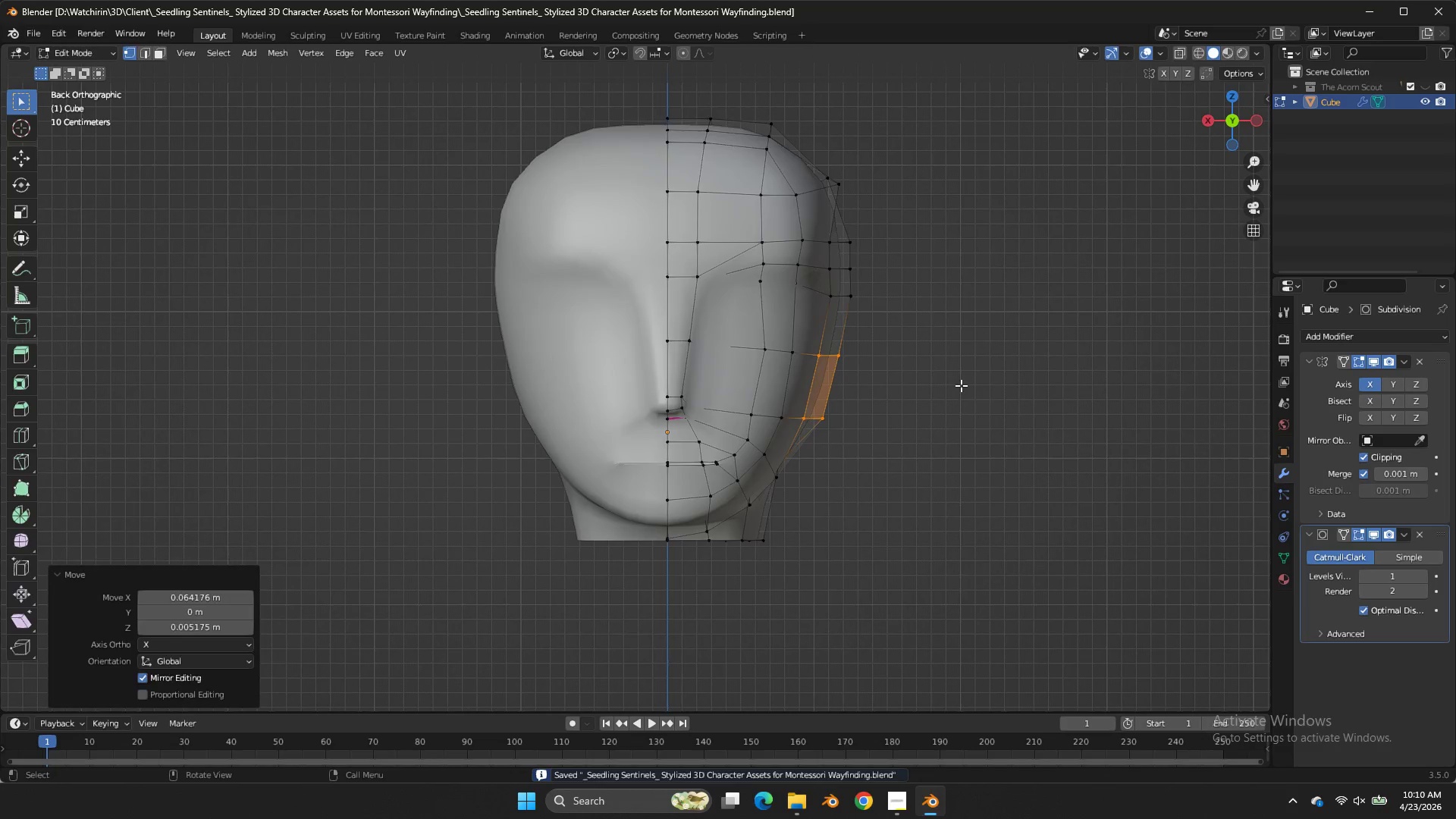 
key(Tab)
 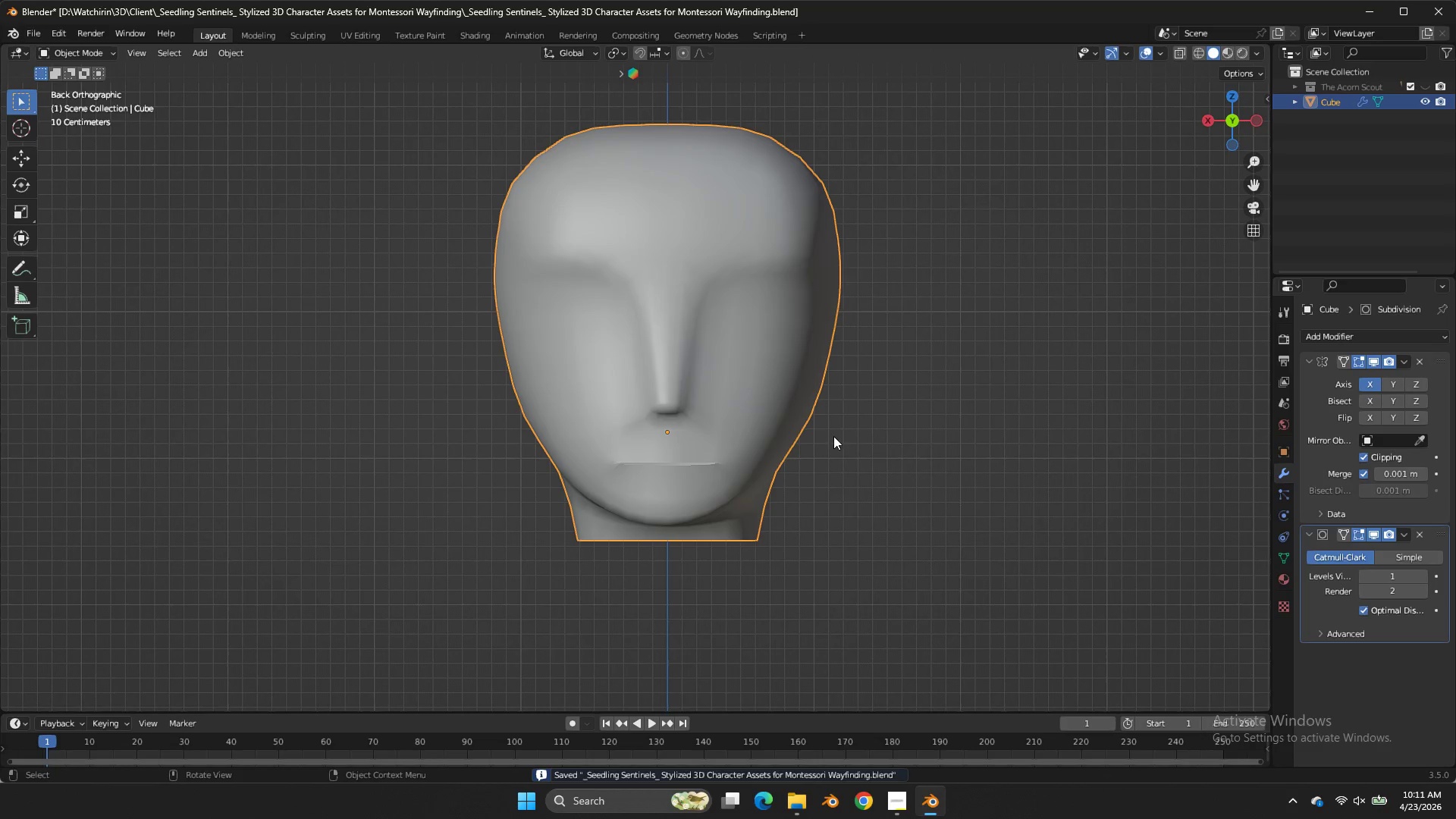 
key(Tab)
 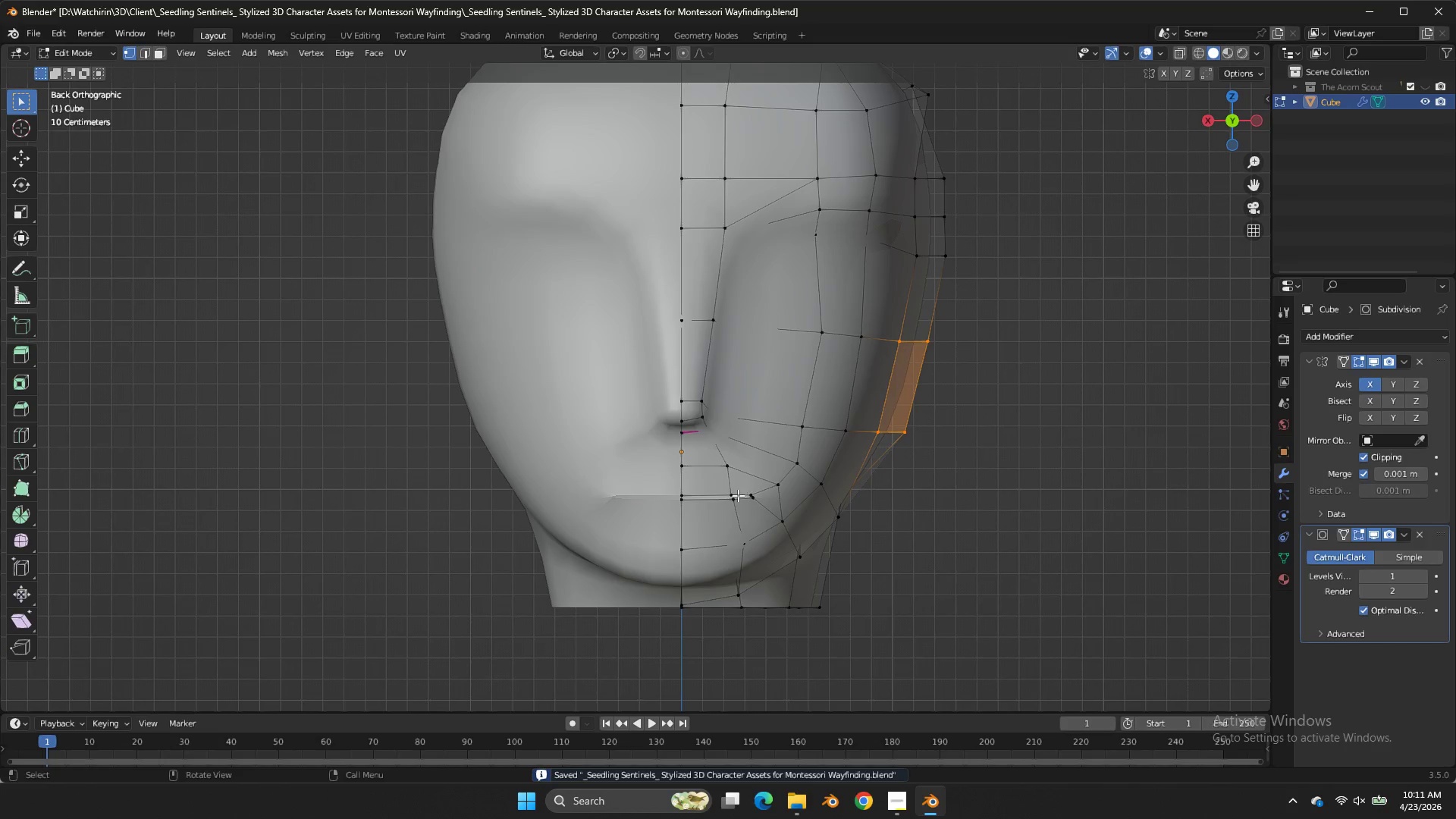 
scroll: coordinate [719, 462], scroll_direction: up, amount: 2.0
 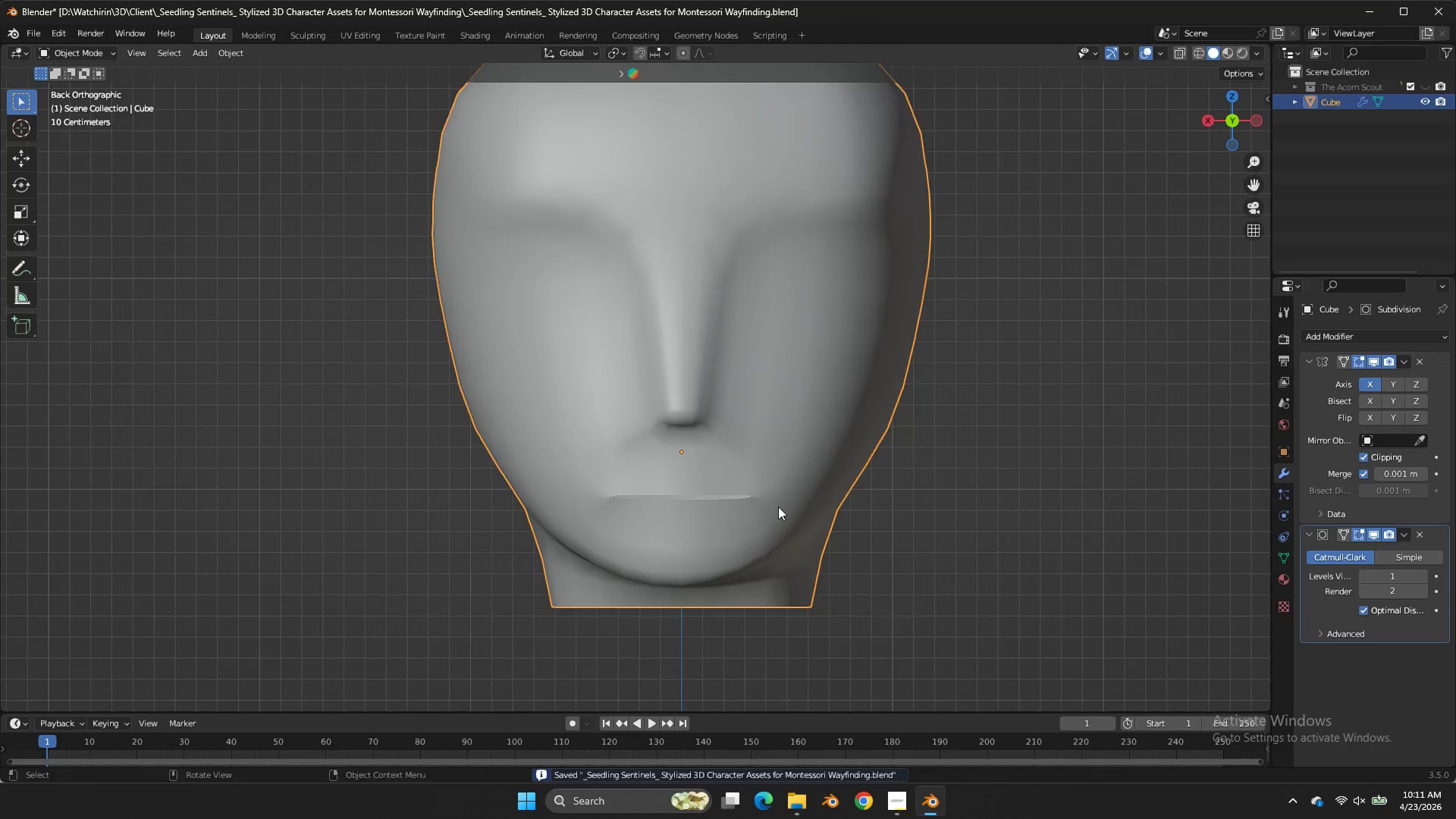 
hold_key(key=AltLeft, duration=0.66)
left_click([737, 494])
 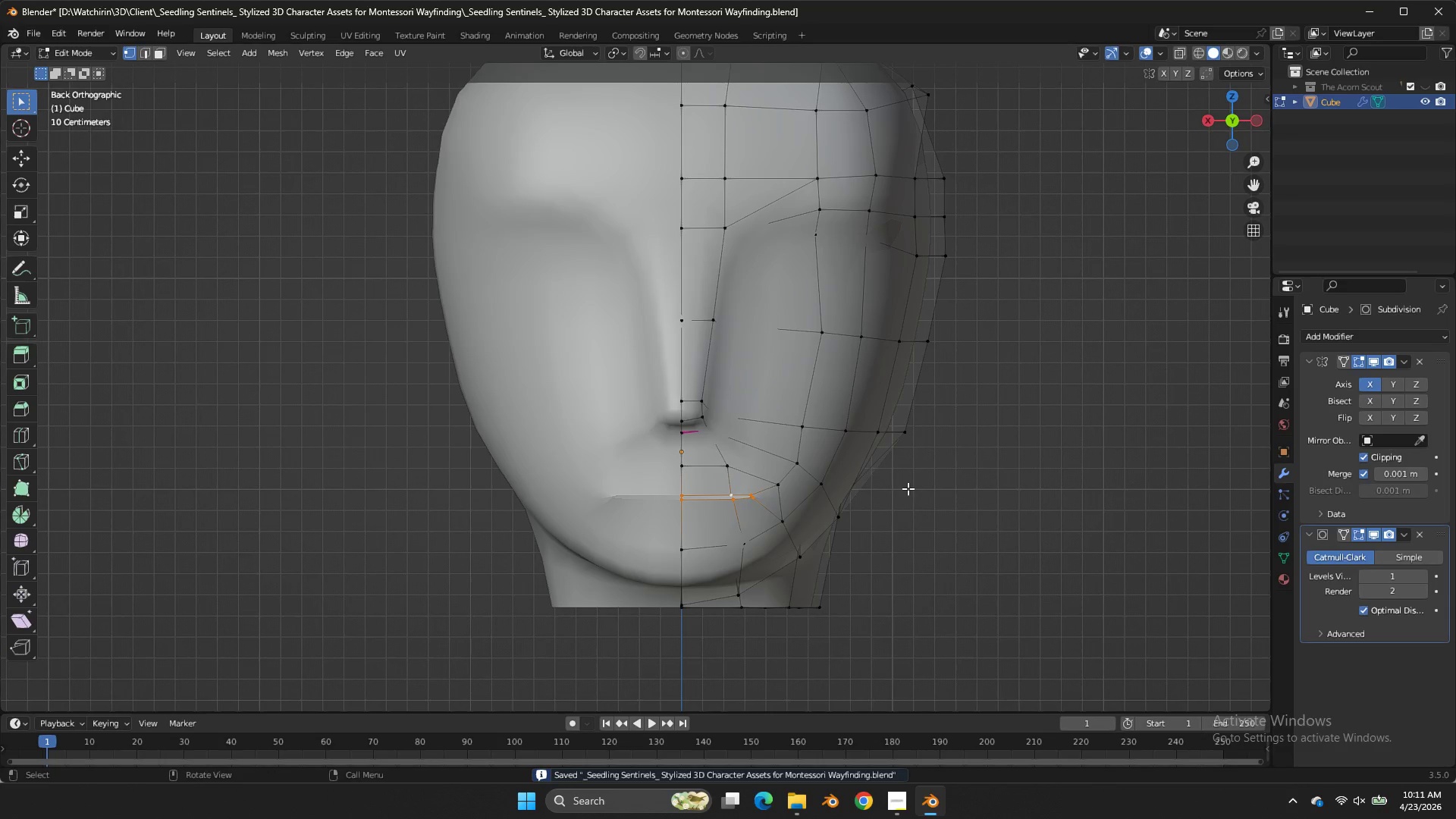 
type(fz)
 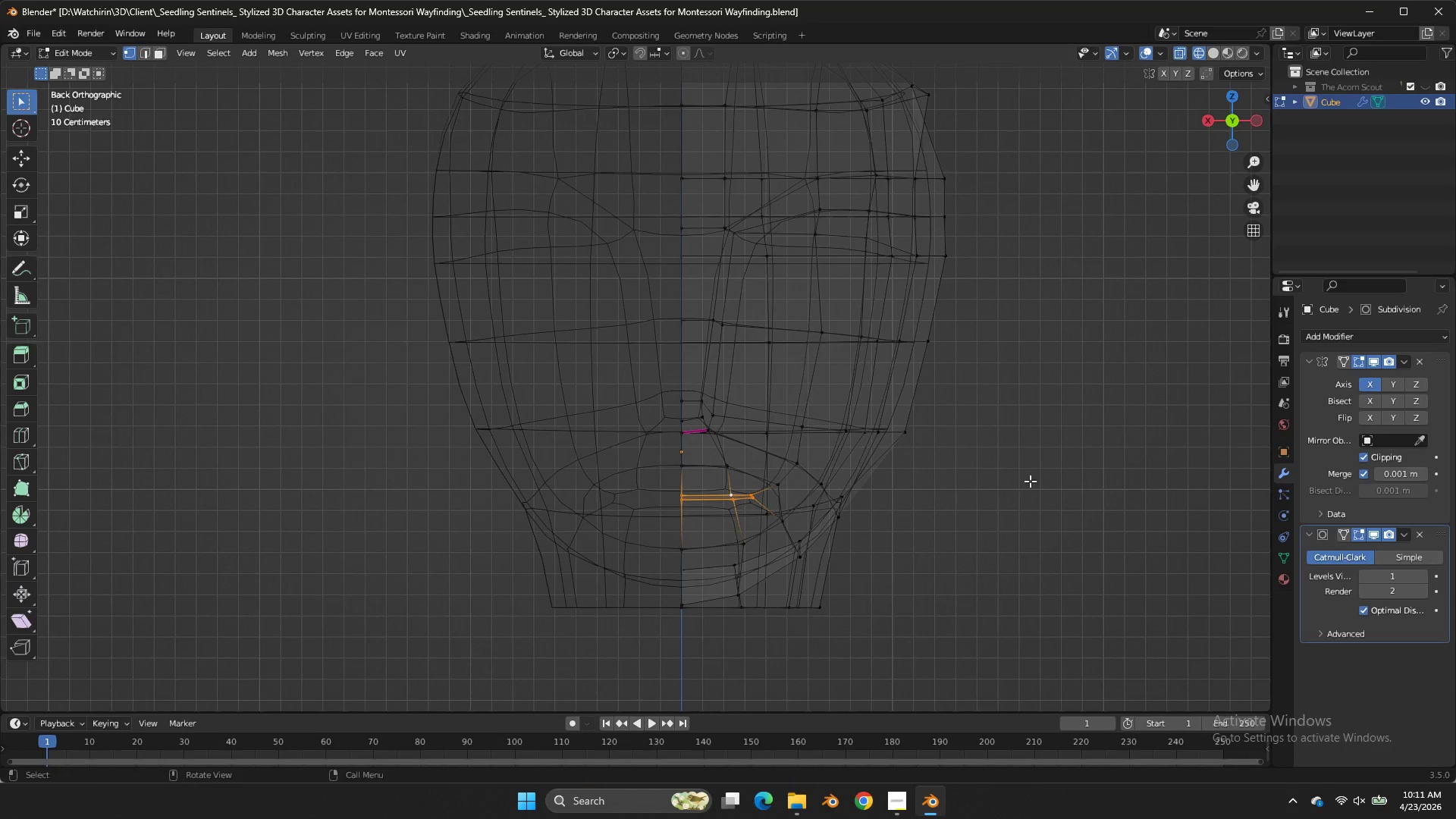 
key(Control+ControlLeft)
 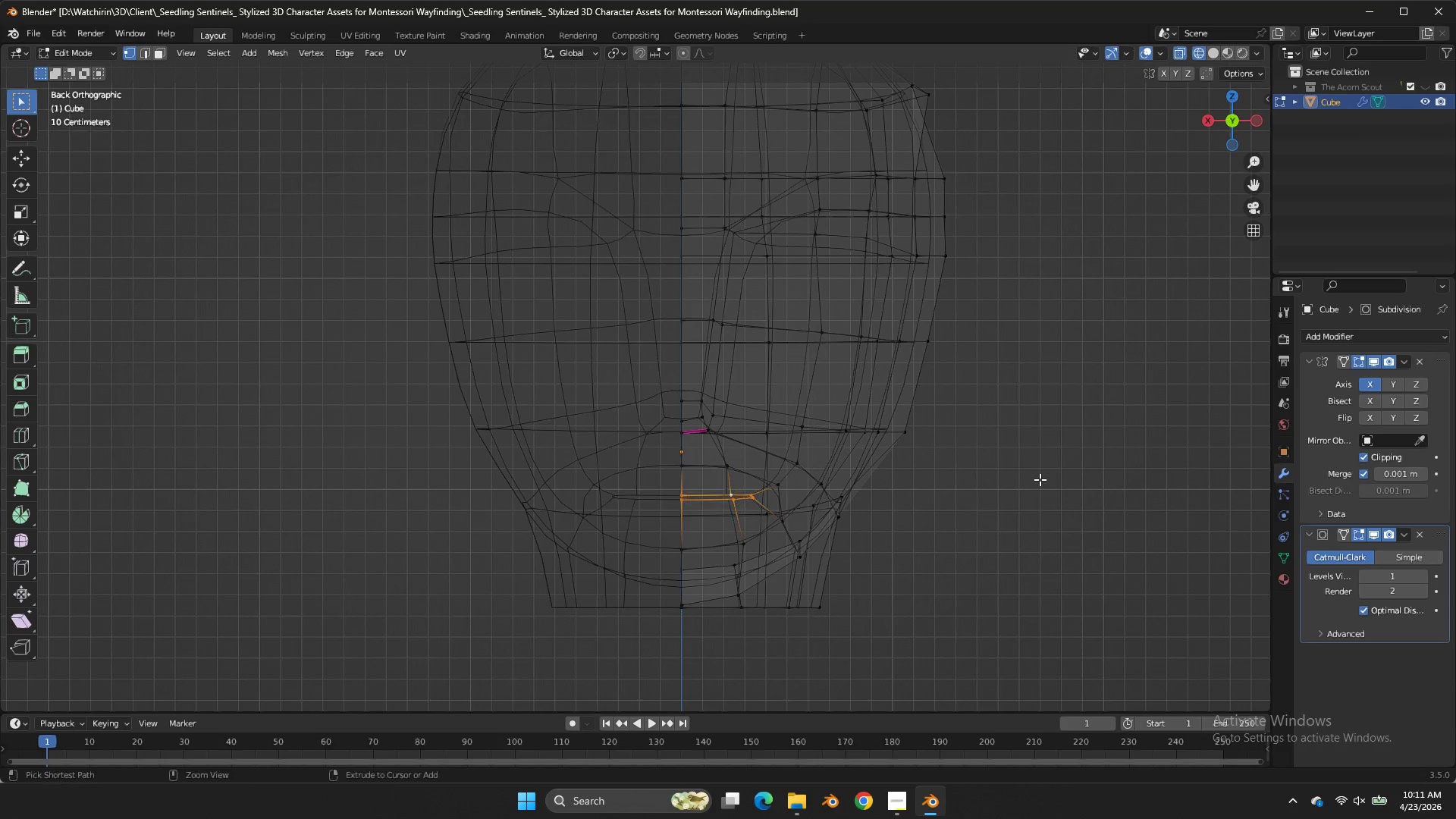 
key(Control+Z)
 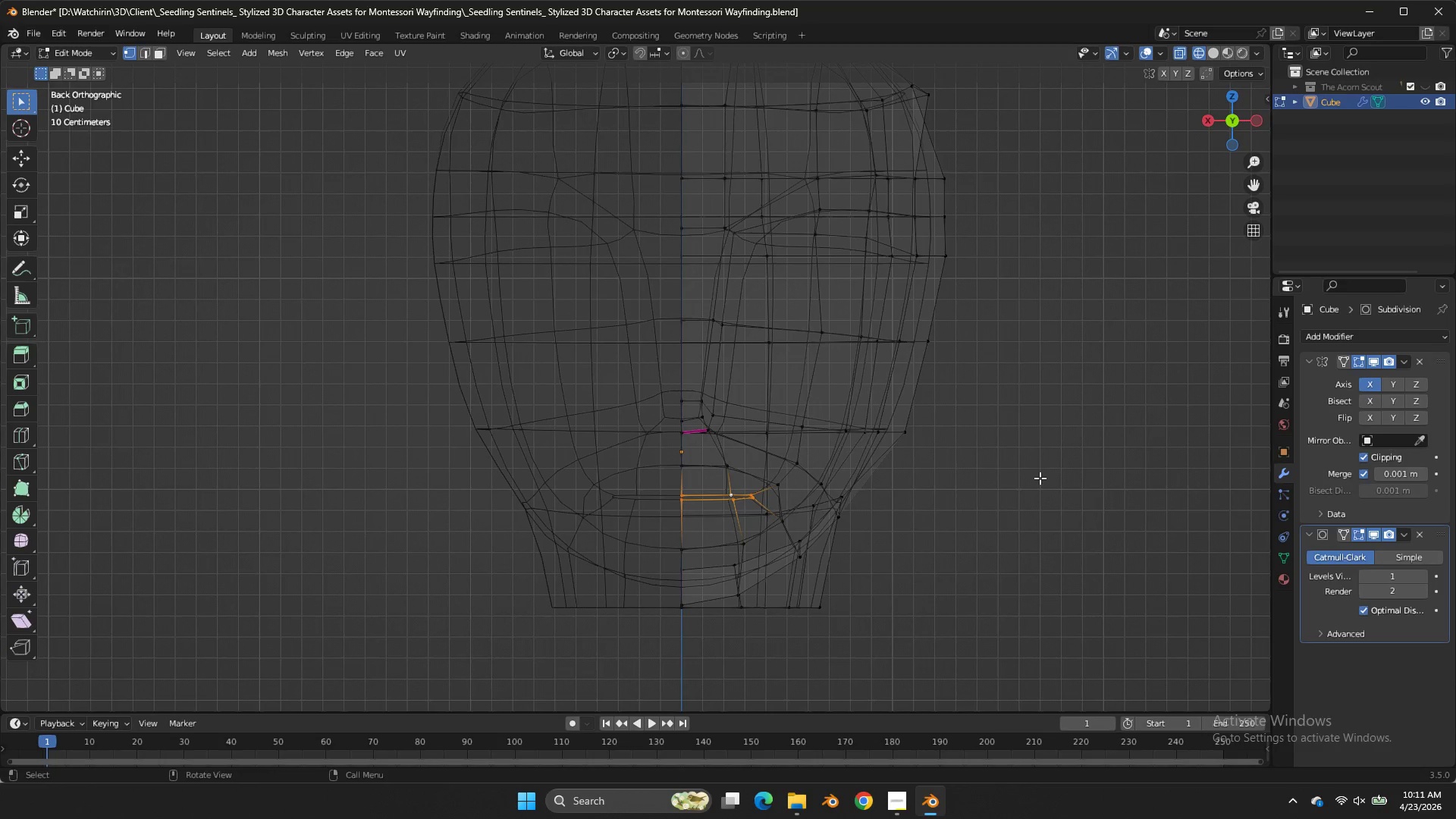 
type(gx)
 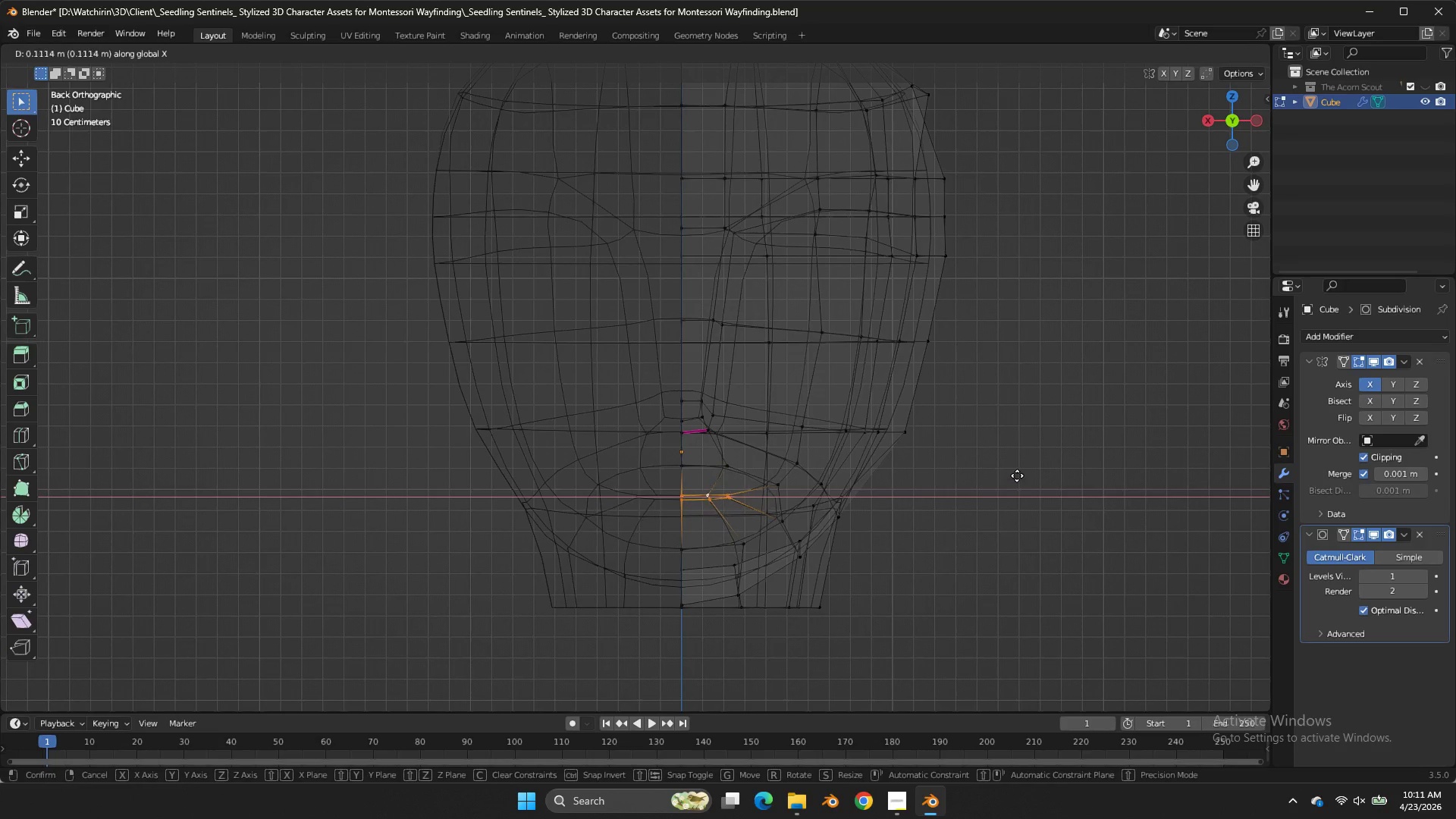 
double_click([1017, 475])
 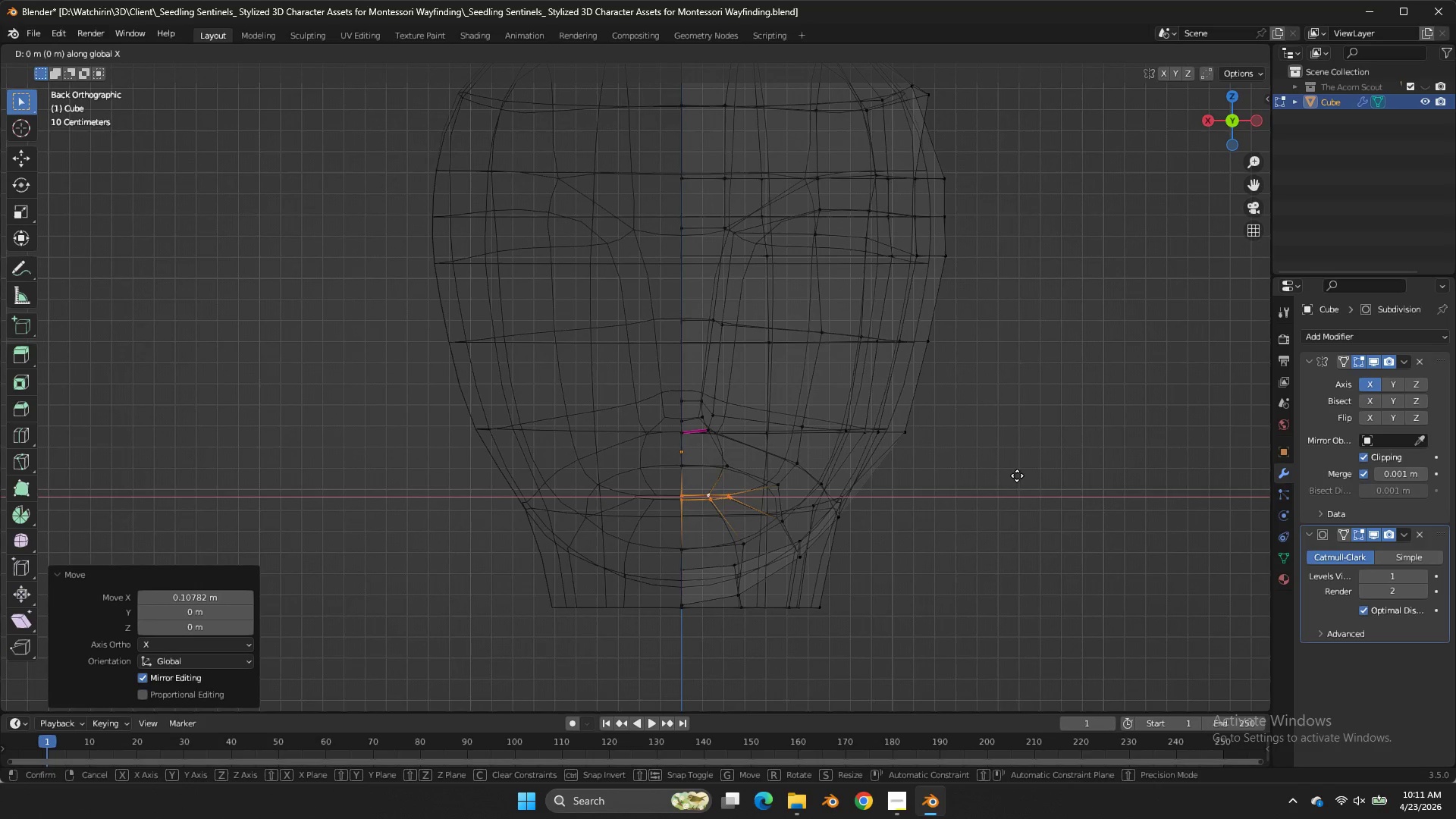 
type(gx)
 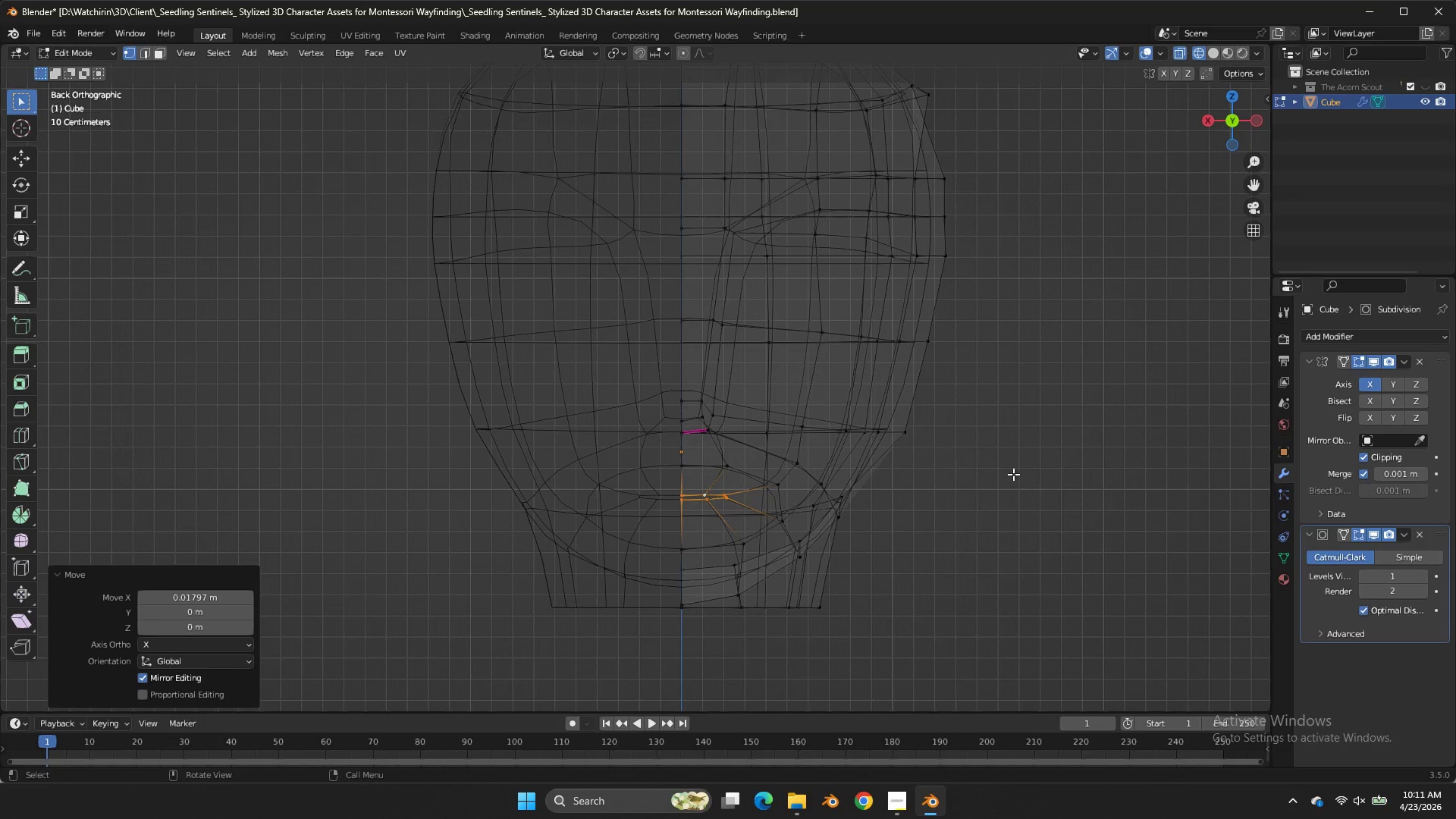 
left_click([1013, 474])
 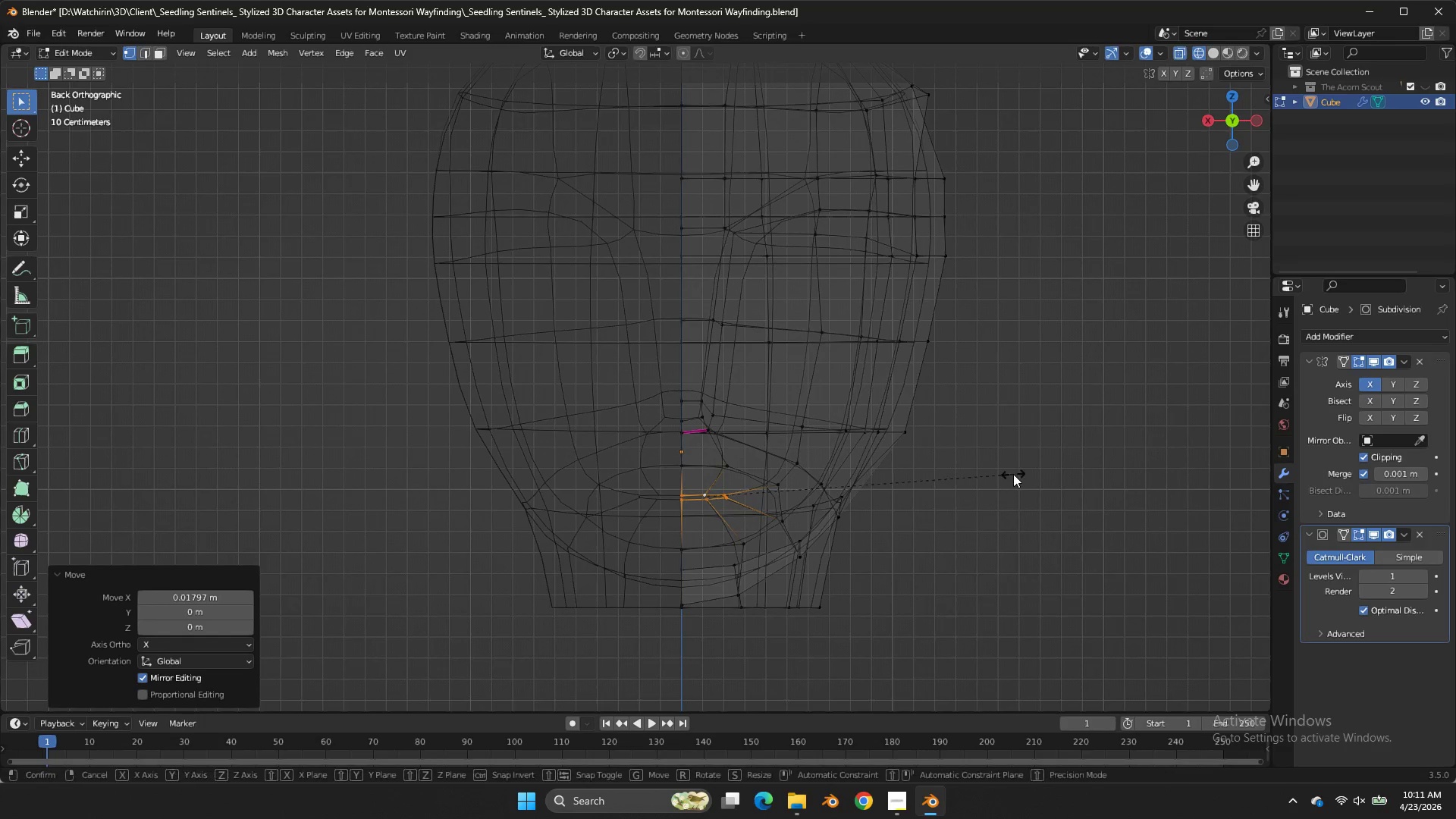 
type(sx)
 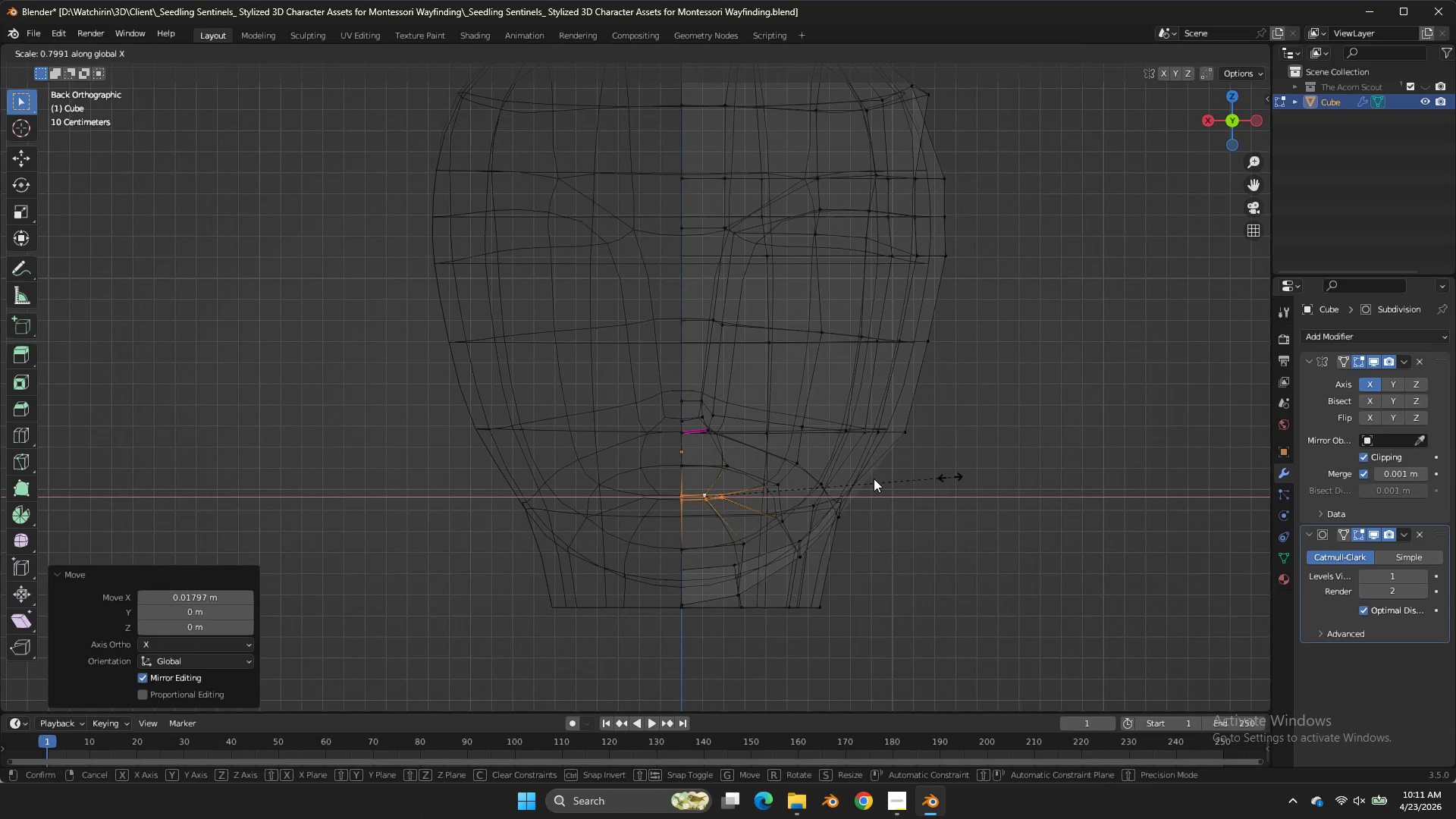 
double_click([874, 479])
 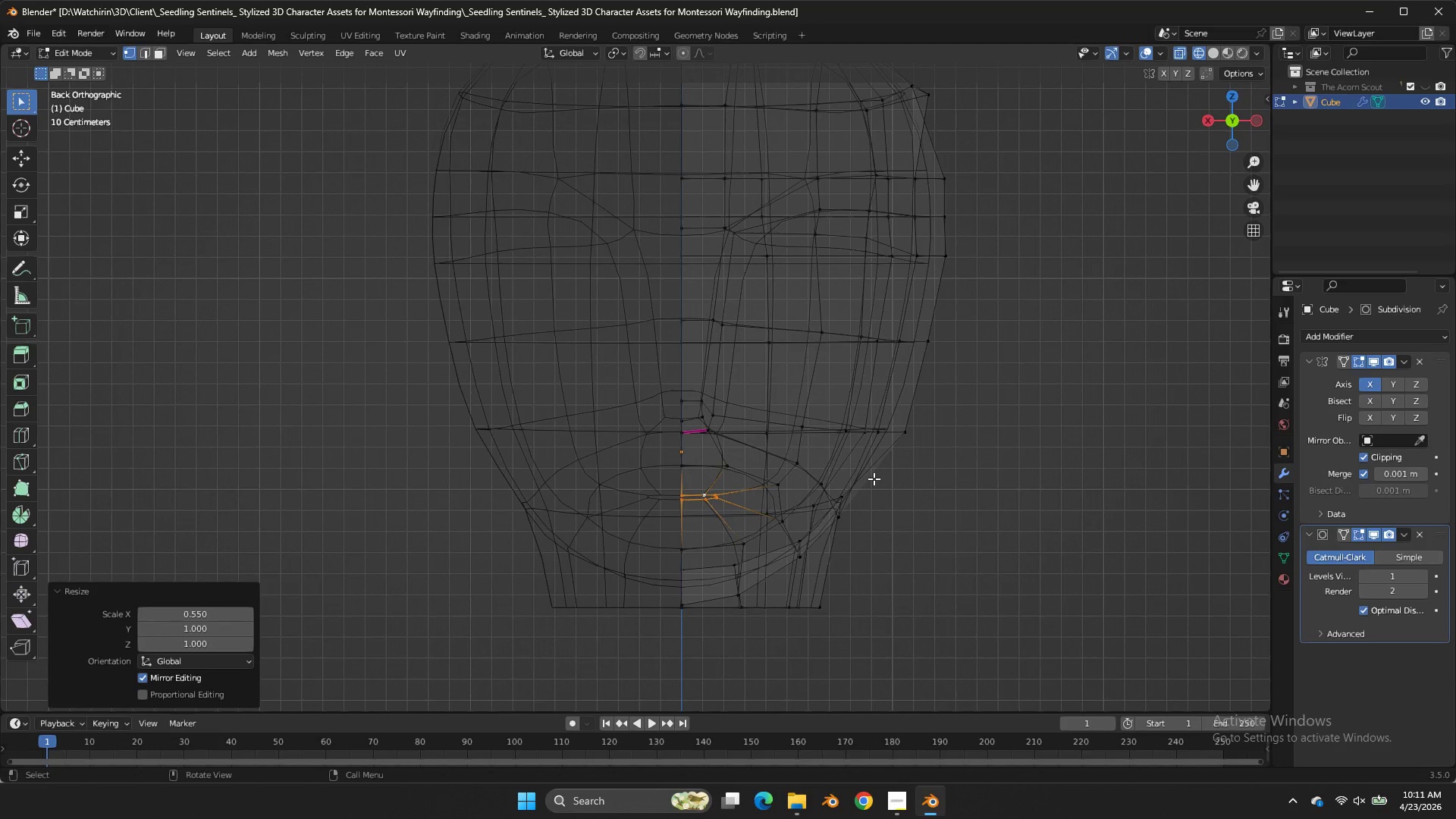 
triple_click([874, 479])
 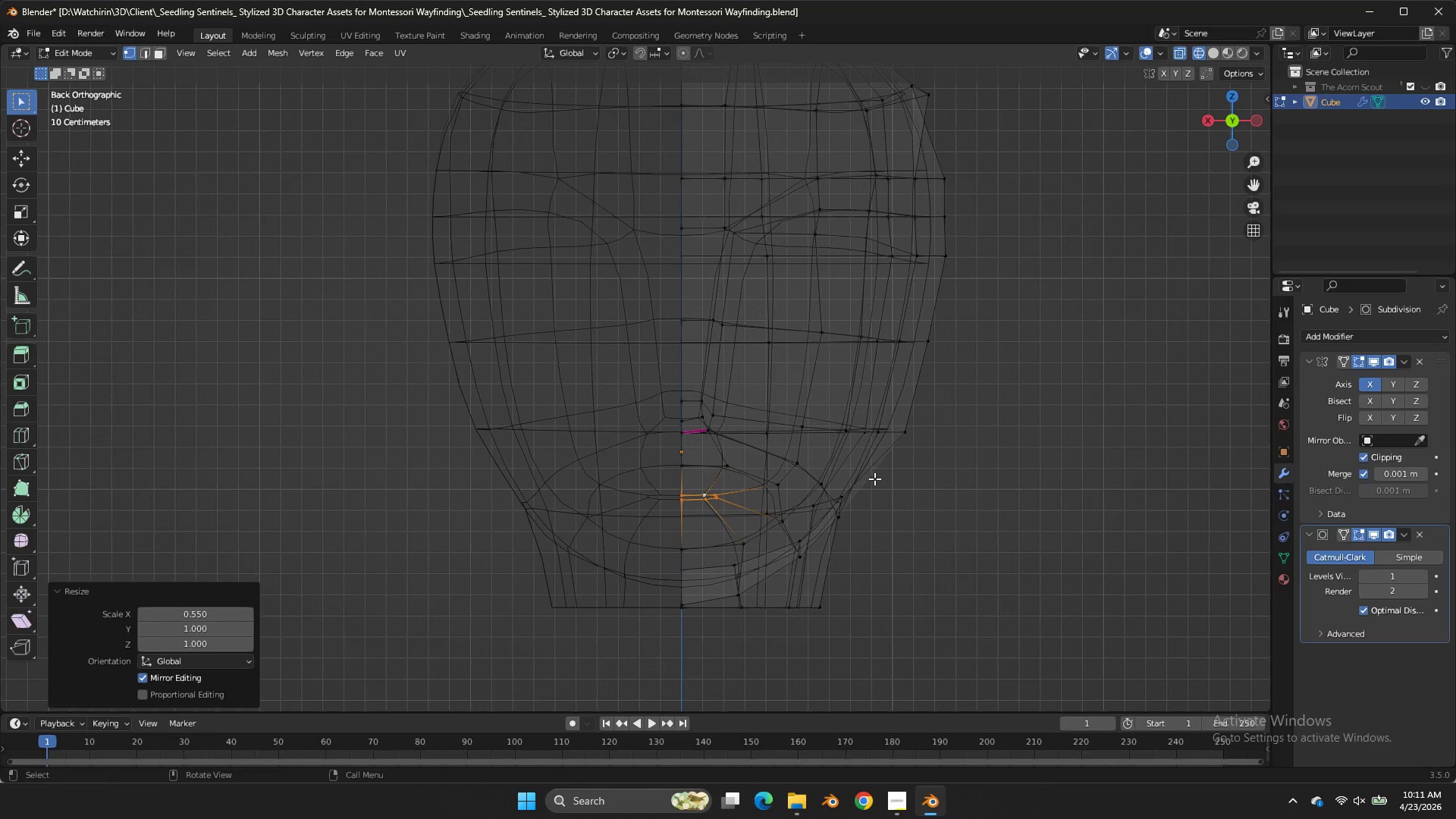 
type(zgx)
 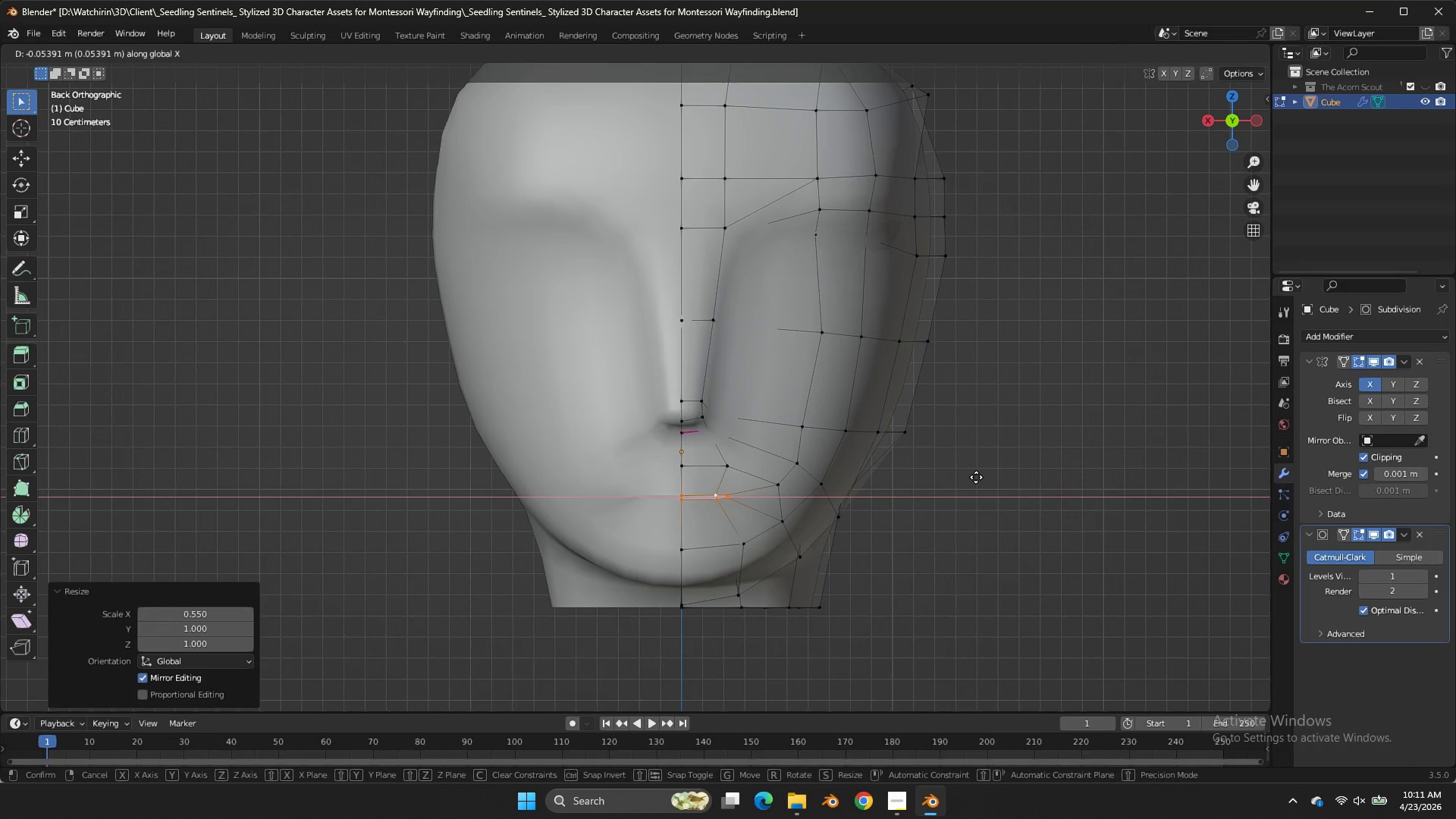 
double_click([976, 477])
 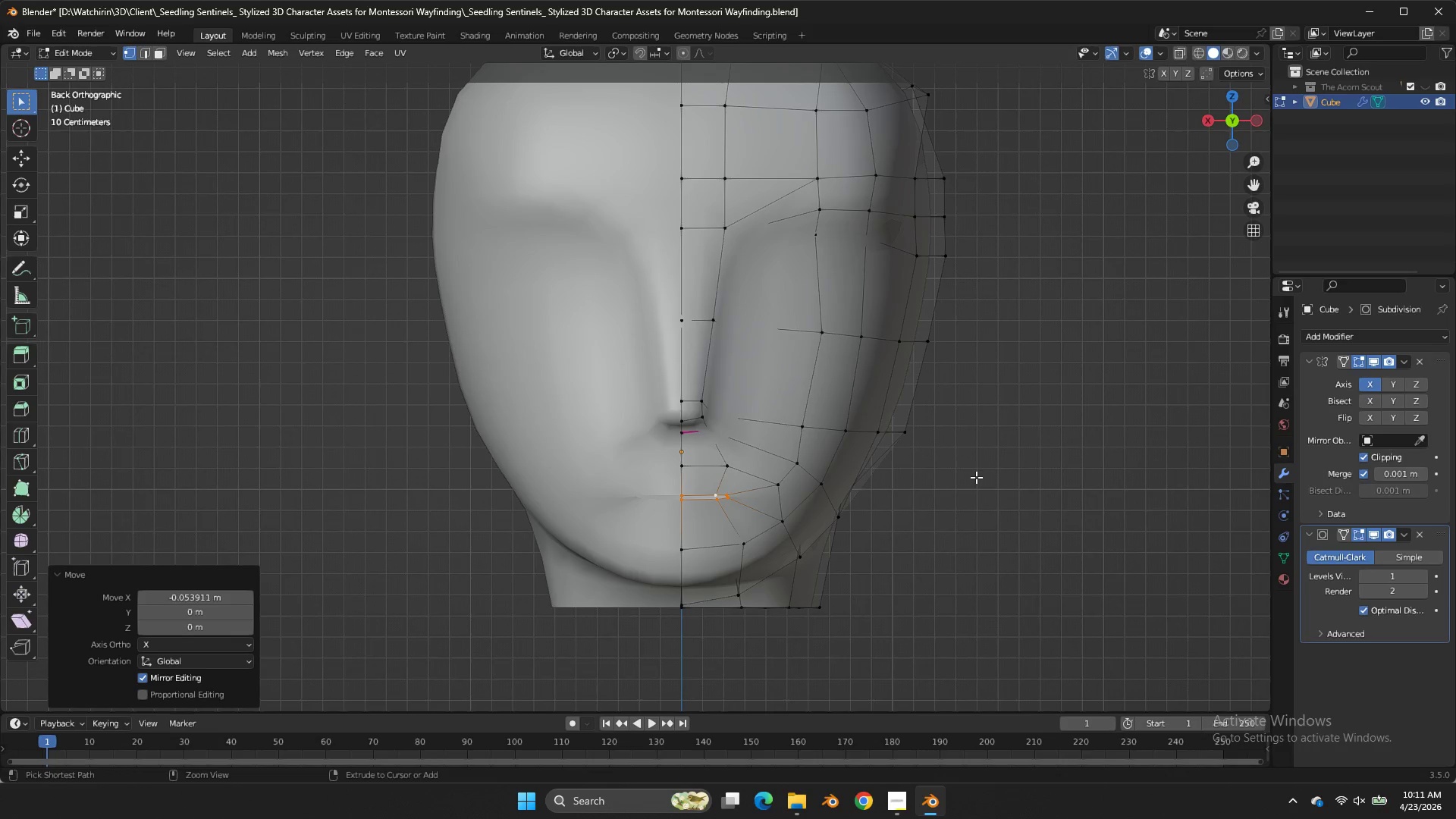 
triple_click([976, 477])
 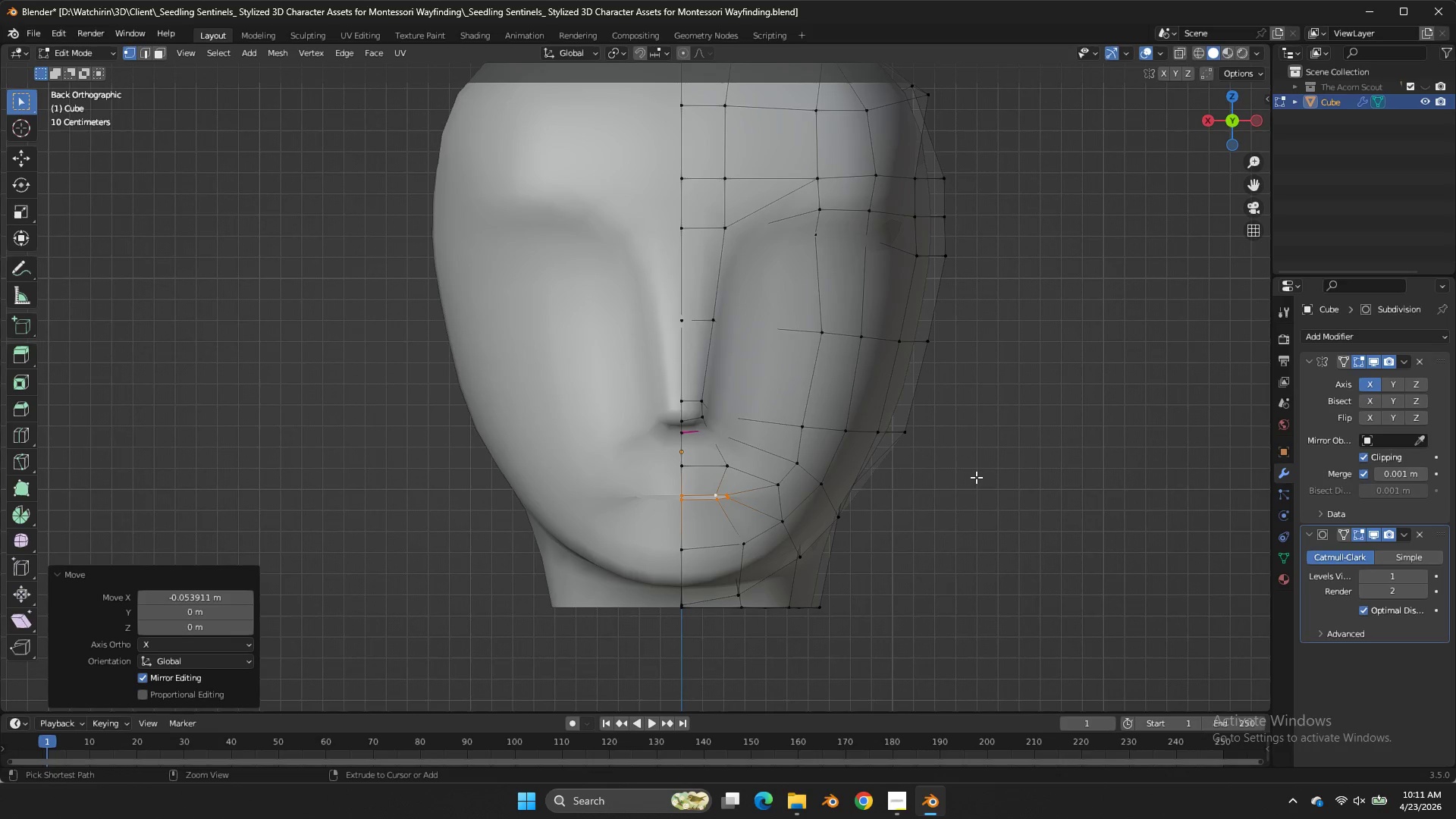 
key(Control+ControlLeft)
 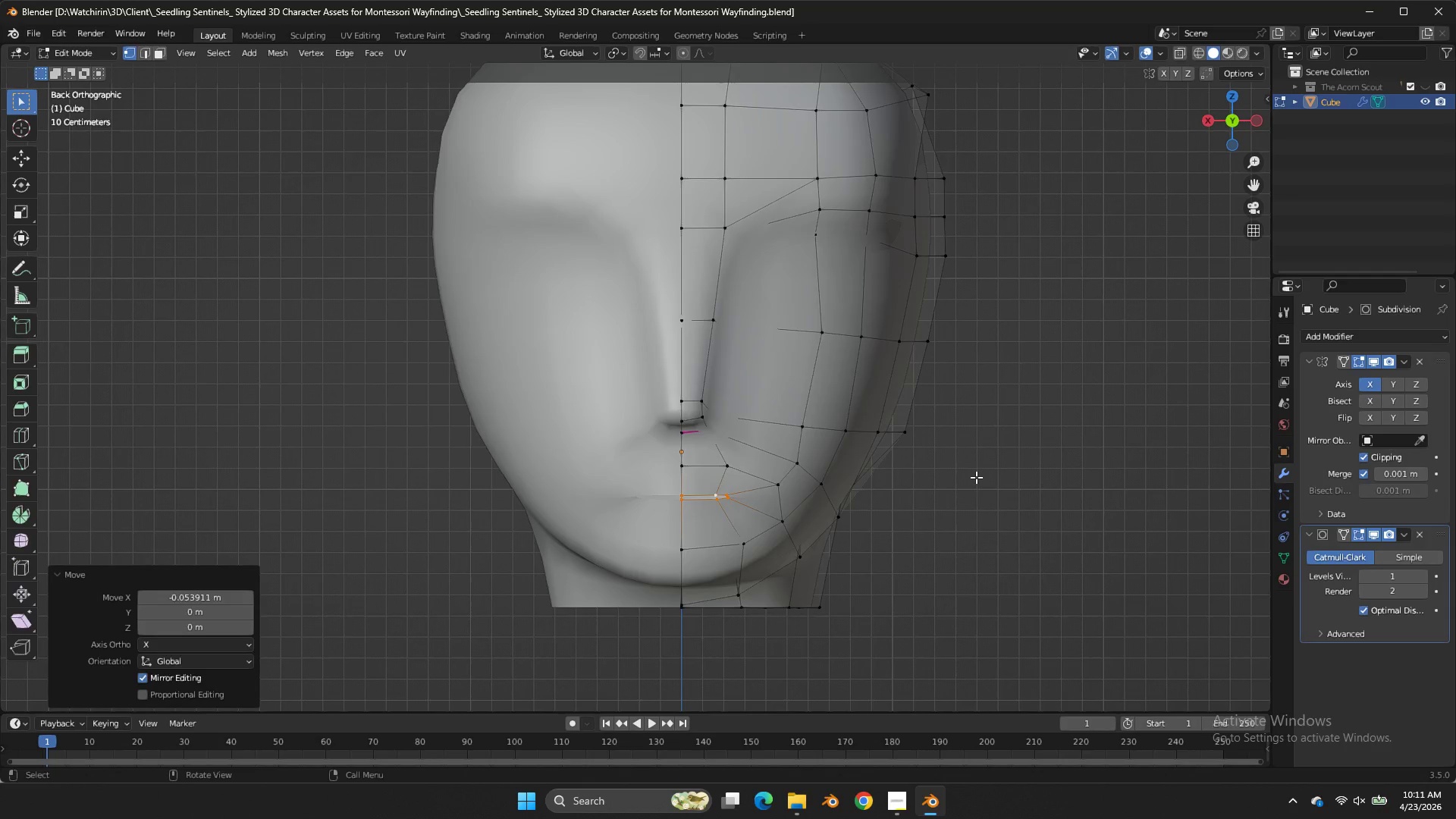 
key(Control+S)
 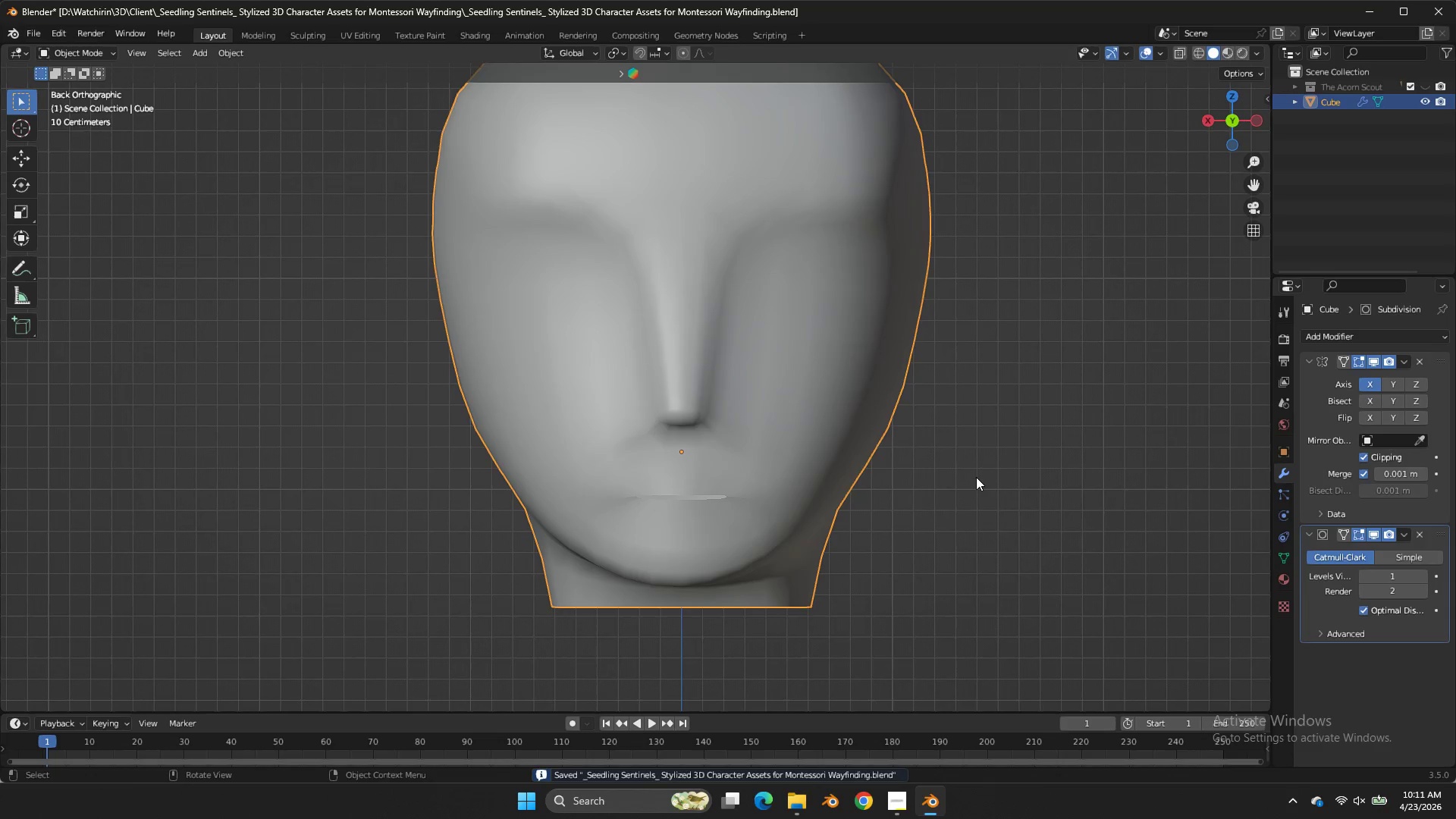 
key(Tab)
 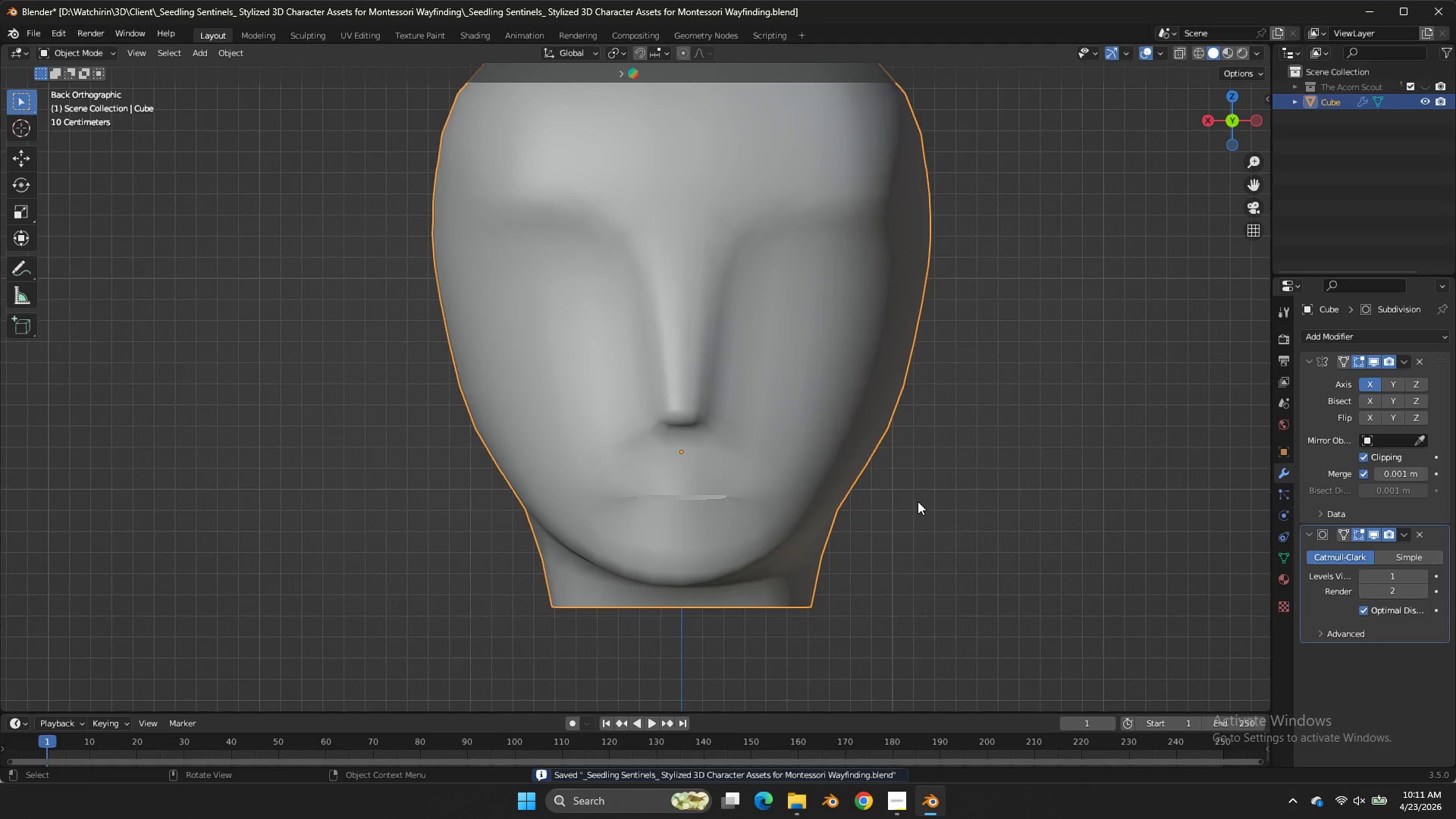 
key(Tab)
 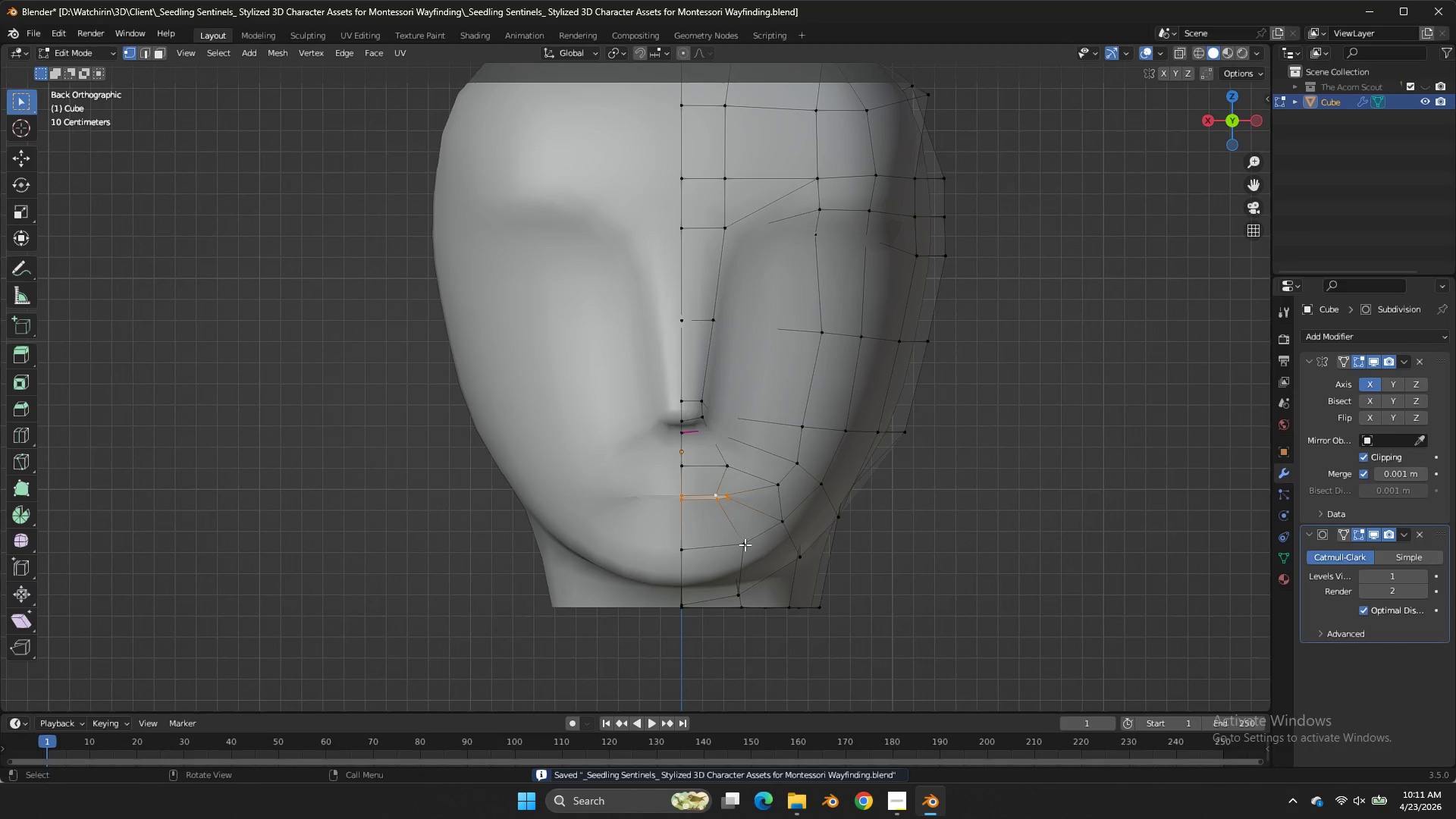 
left_click([745, 544])
 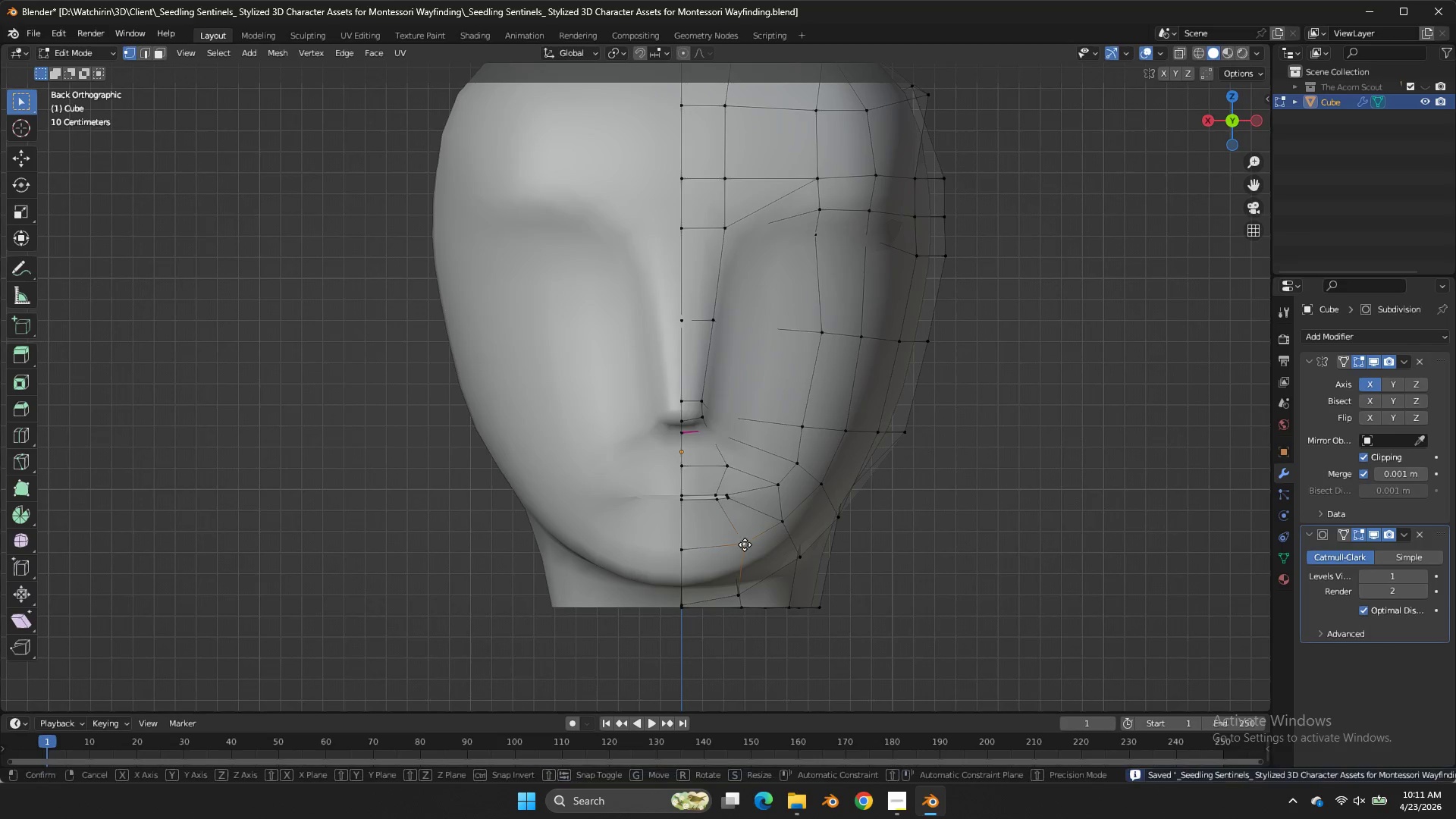 
key(G)
 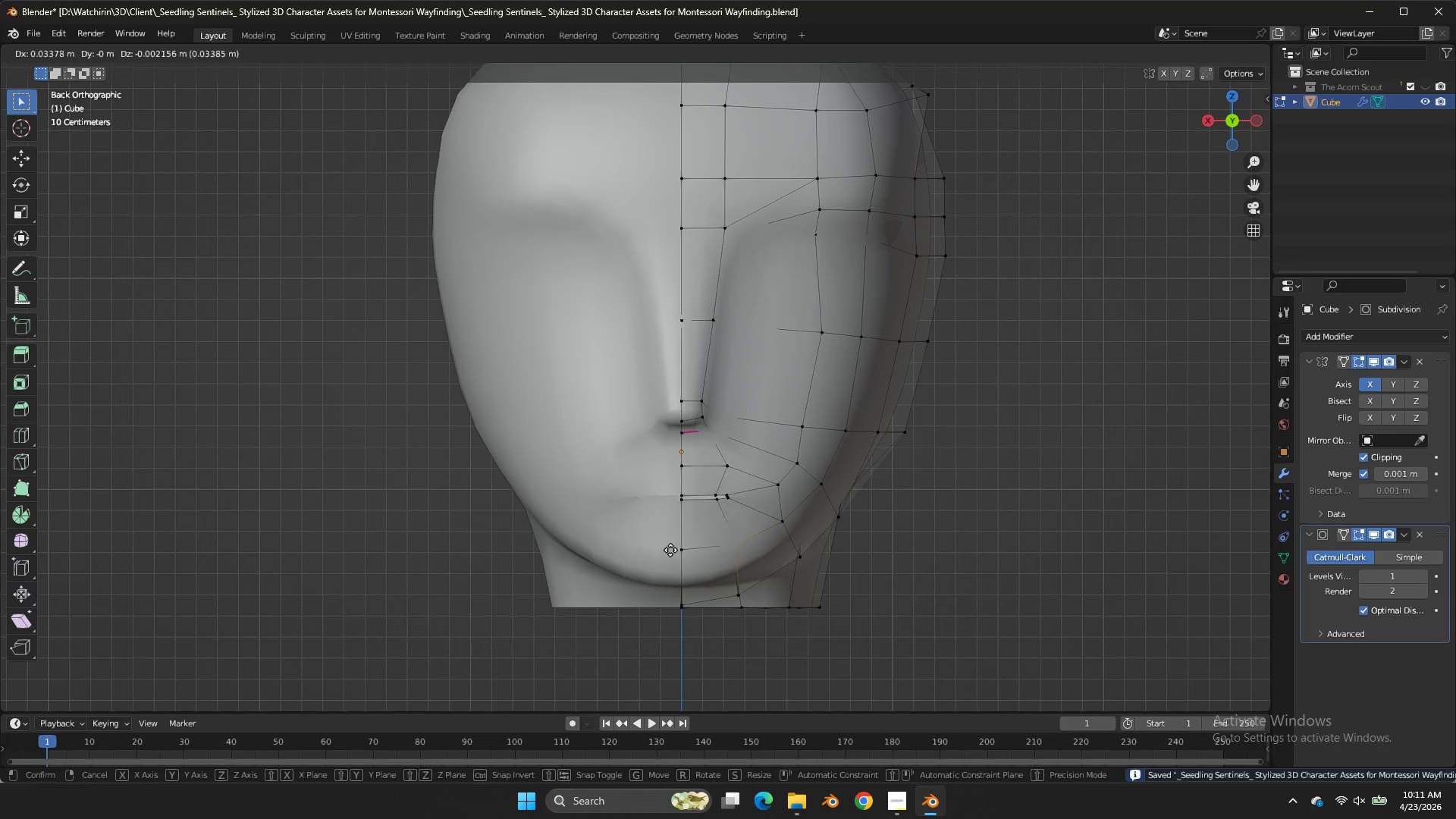 
hold_key(key=ShiftLeft, duration=0.98)
double_click([594, 560])
 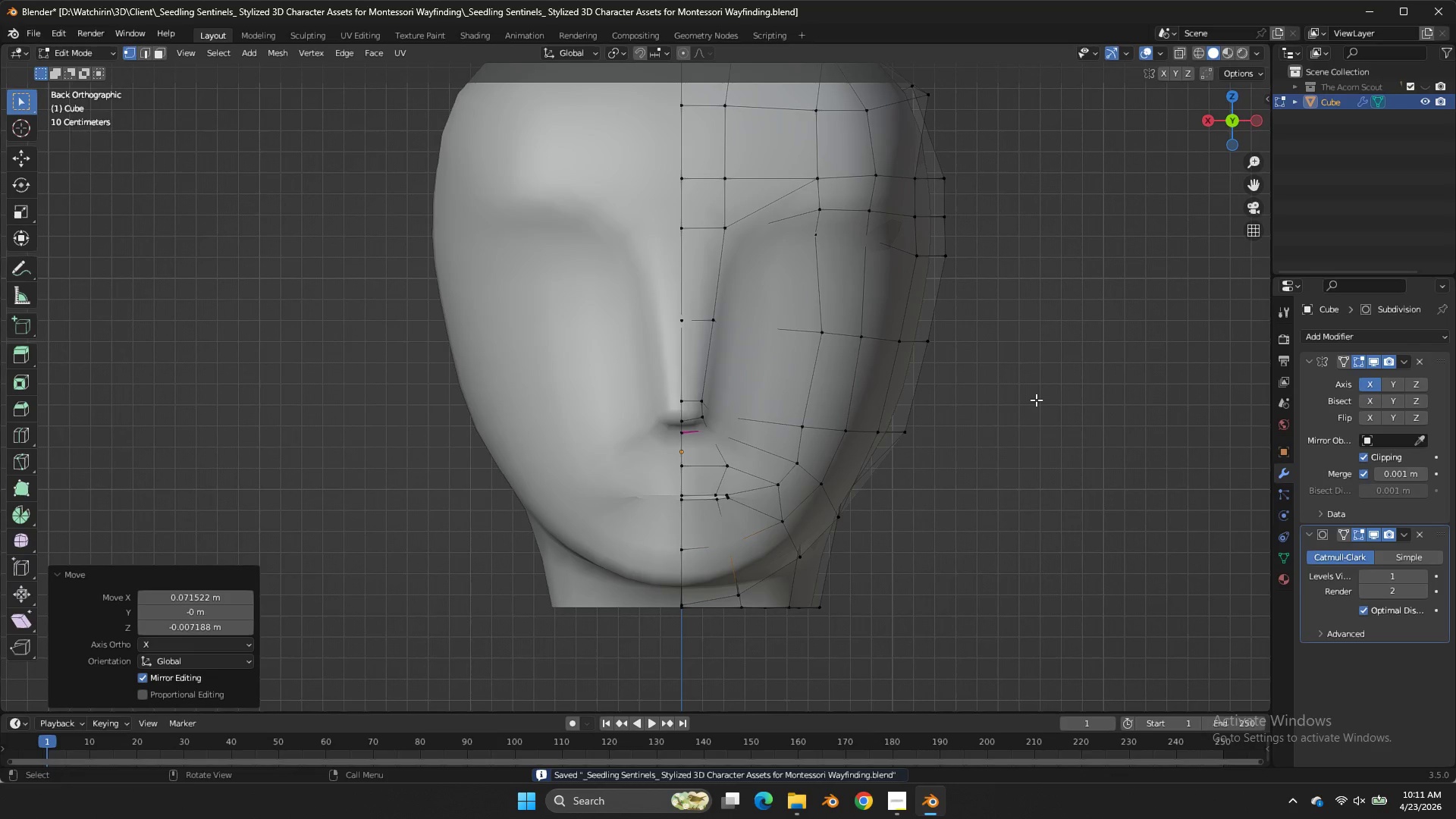 
key(Control+ControlLeft)
 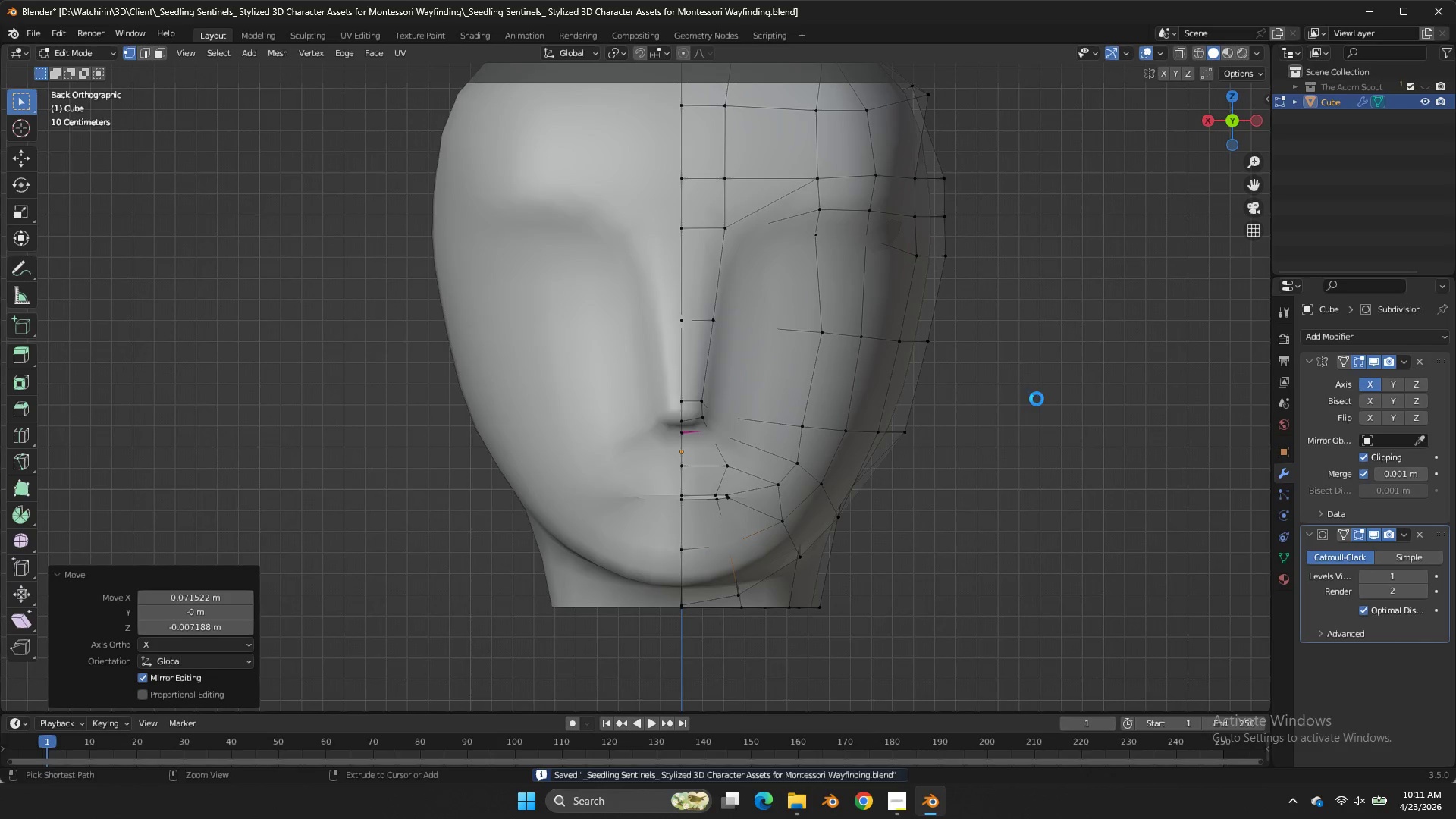 
key(Control+S)
 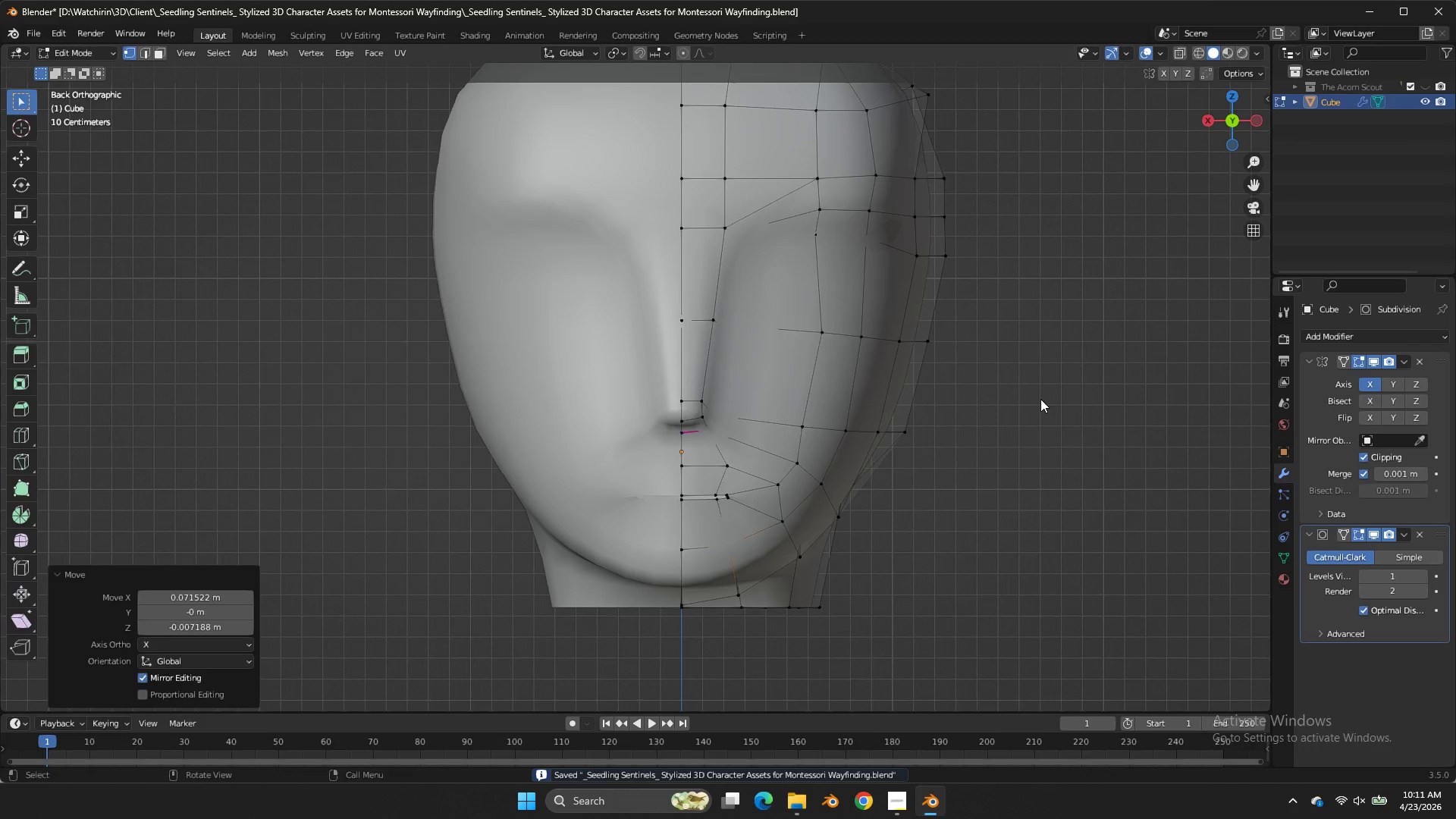 
key(Tab)
 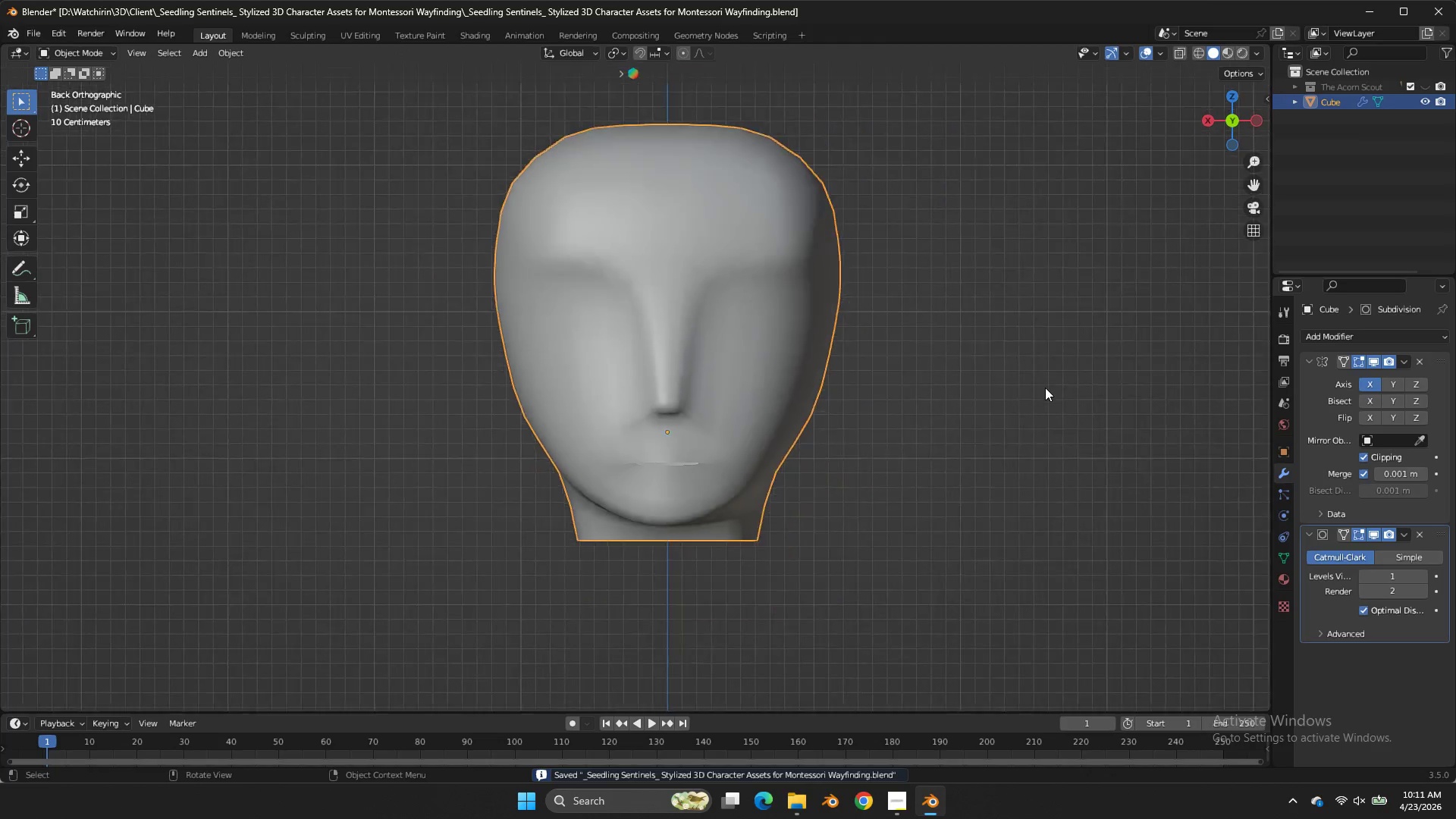 
scroll: coordinate [1045, 388], scroll_direction: down, amount: 4.0
 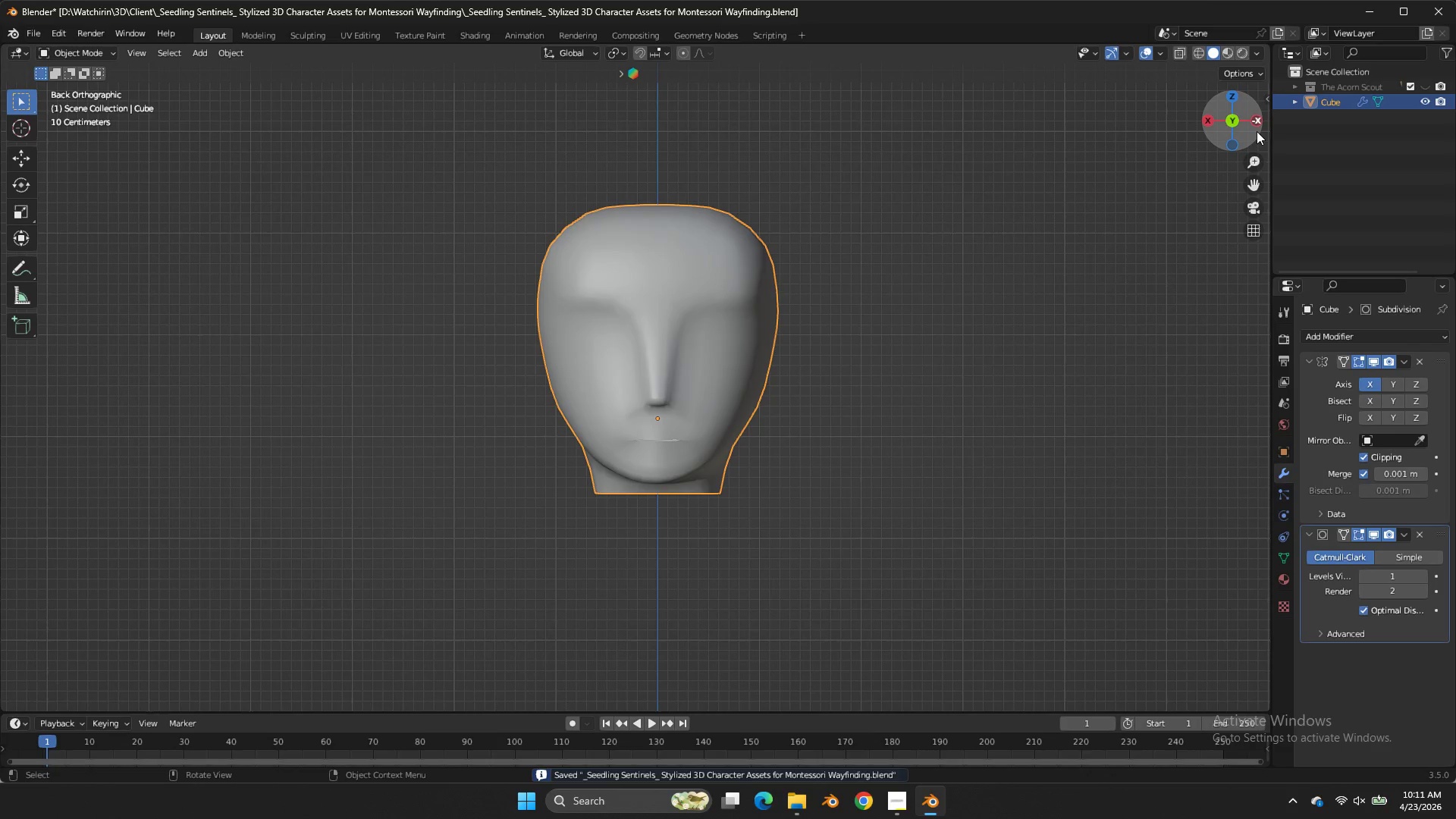 
left_click_drag(start_coordinate=[1246, 132], to_coordinate=[1239, 136])
 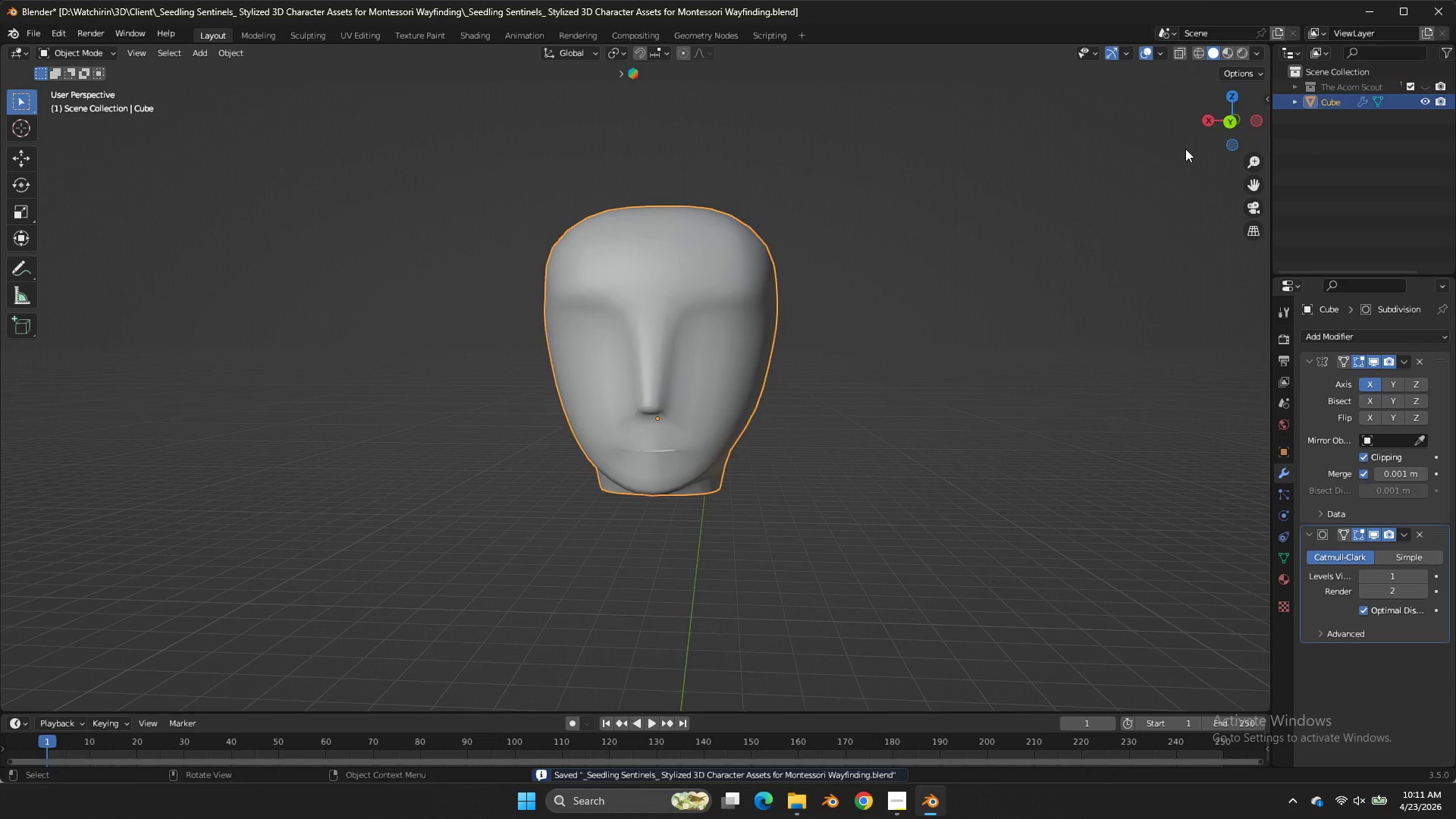 
left_click_drag(start_coordinate=[1236, 136], to_coordinate=[1222, 143])
 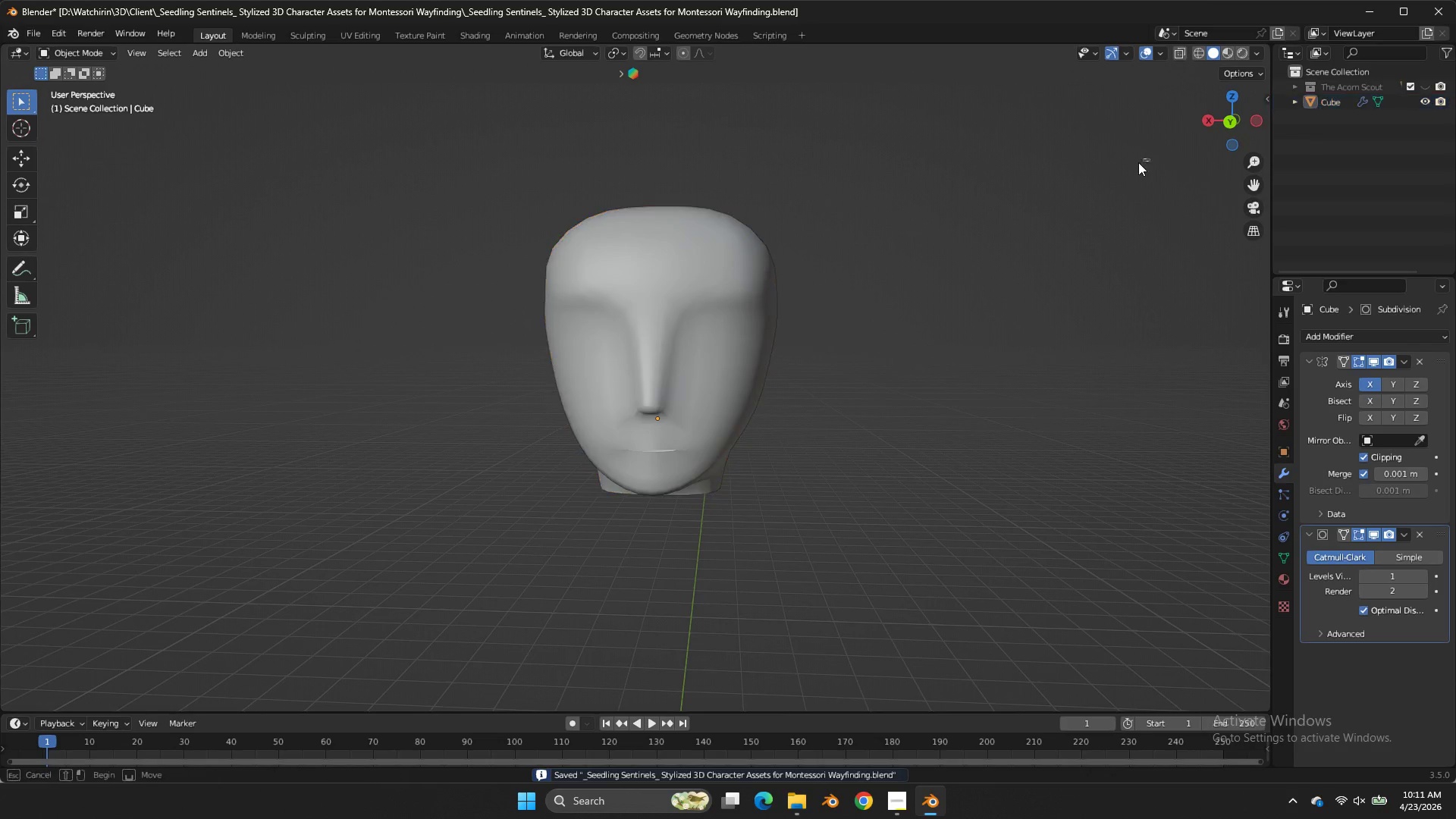 
left_click_drag(start_coordinate=[1178, 151], to_coordinate=[1174, 152])
 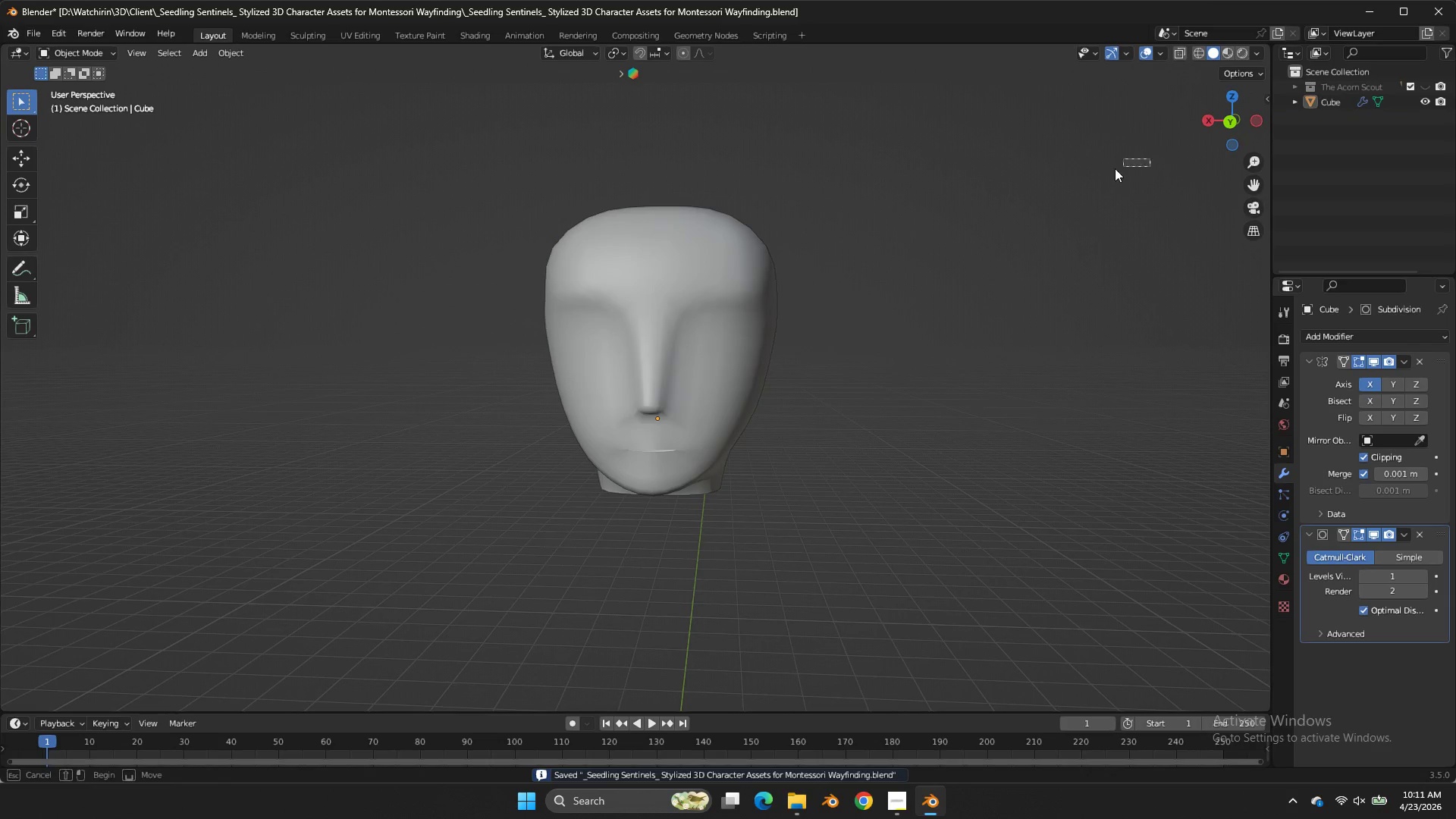 
left_click_drag(start_coordinate=[1150, 158], to_coordinate=[1117, 167])
 